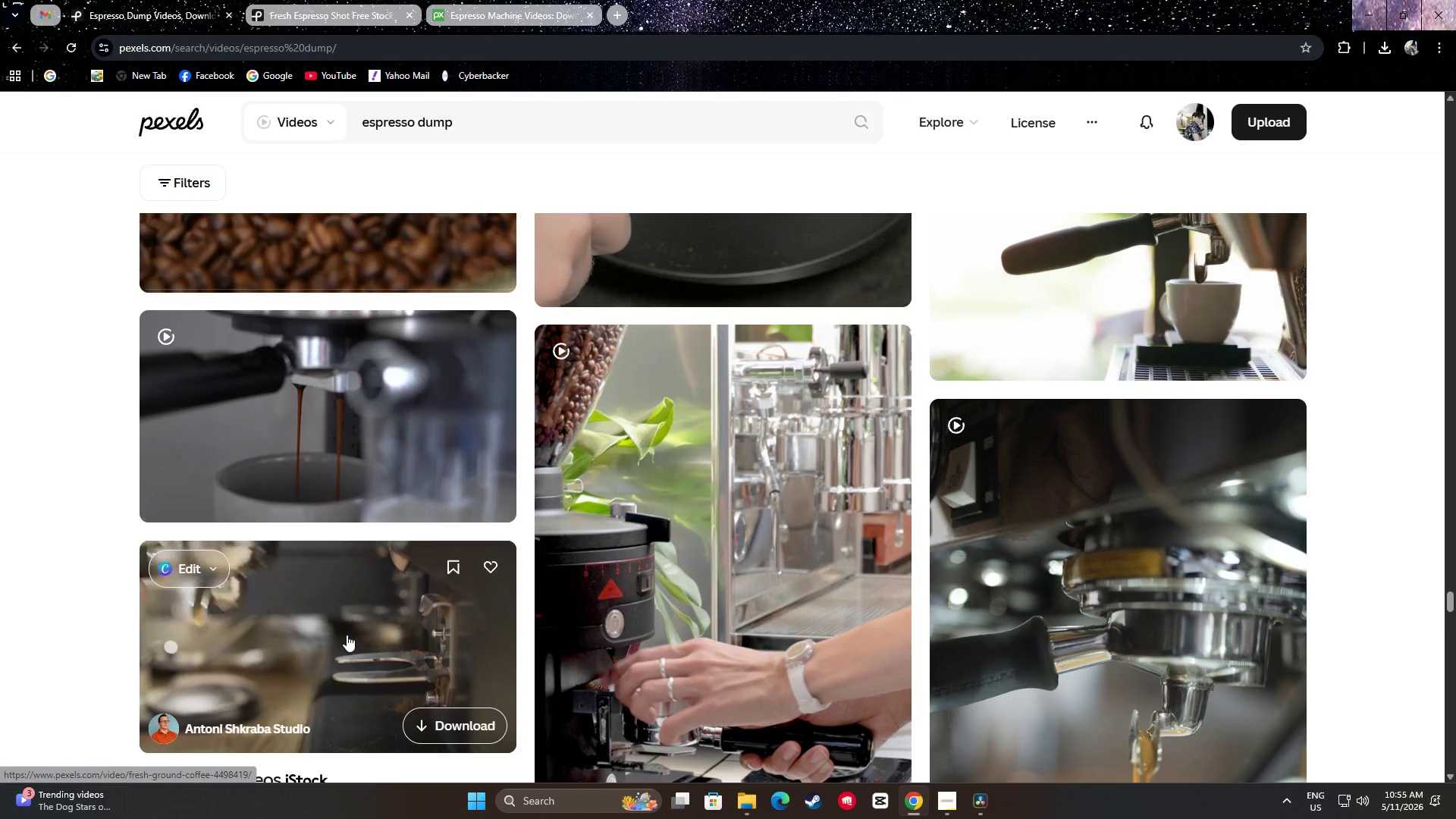 
wait(5.59)
 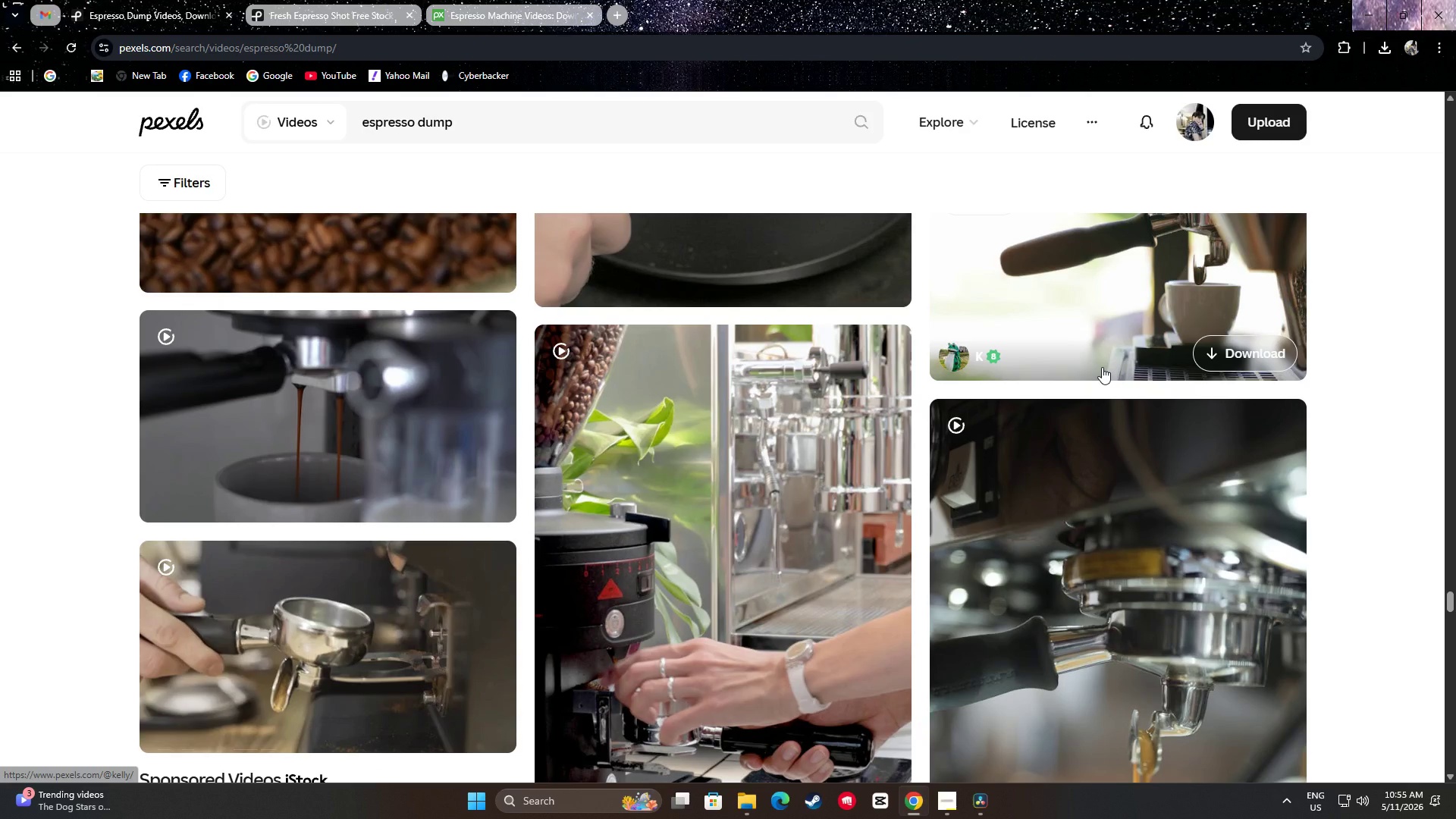 
scroll: coordinate [37, 444], scroll_direction: down, amount: 24.0
 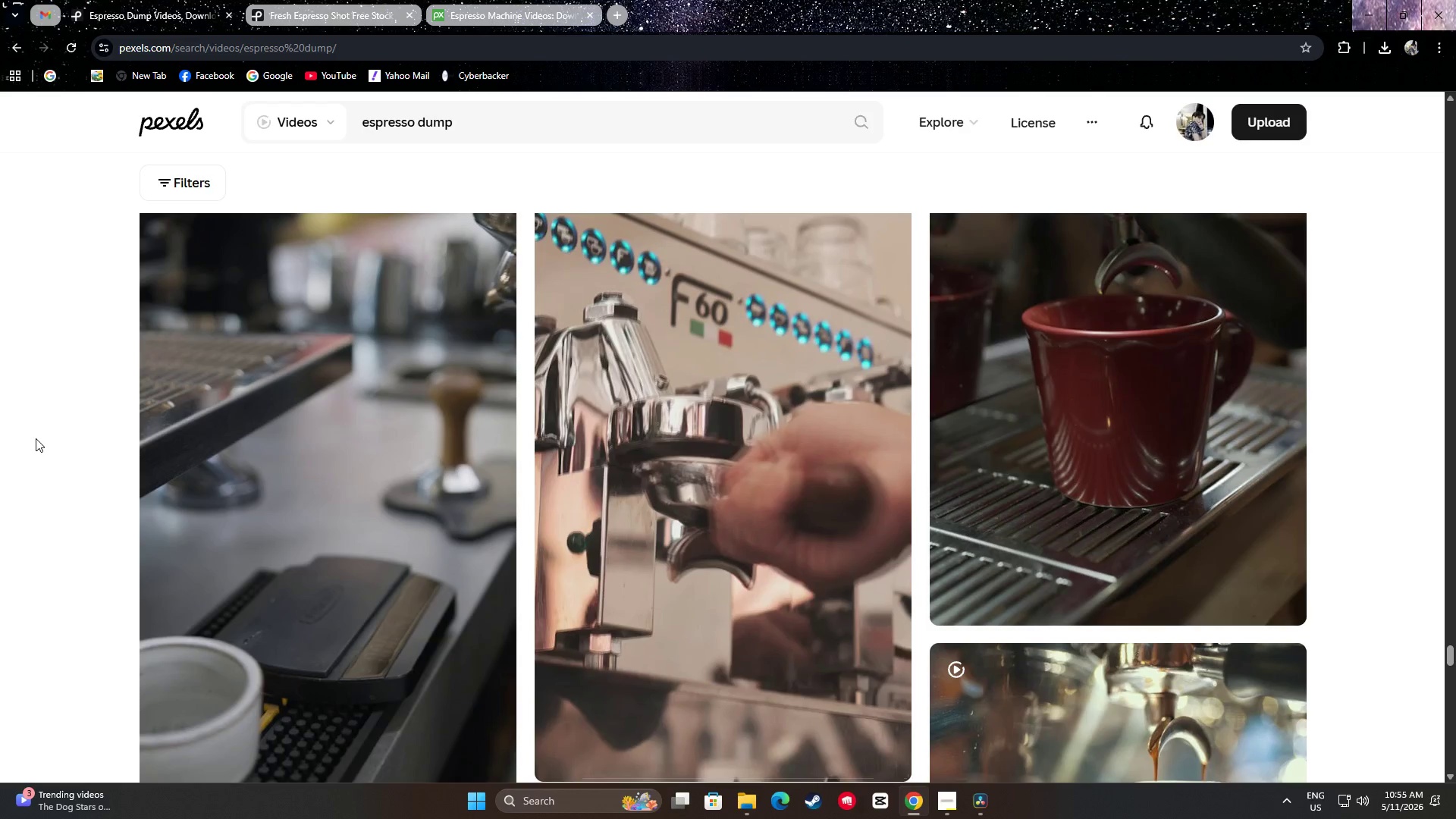 
scroll: coordinate [57, 438], scroll_direction: up, amount: 3.0
 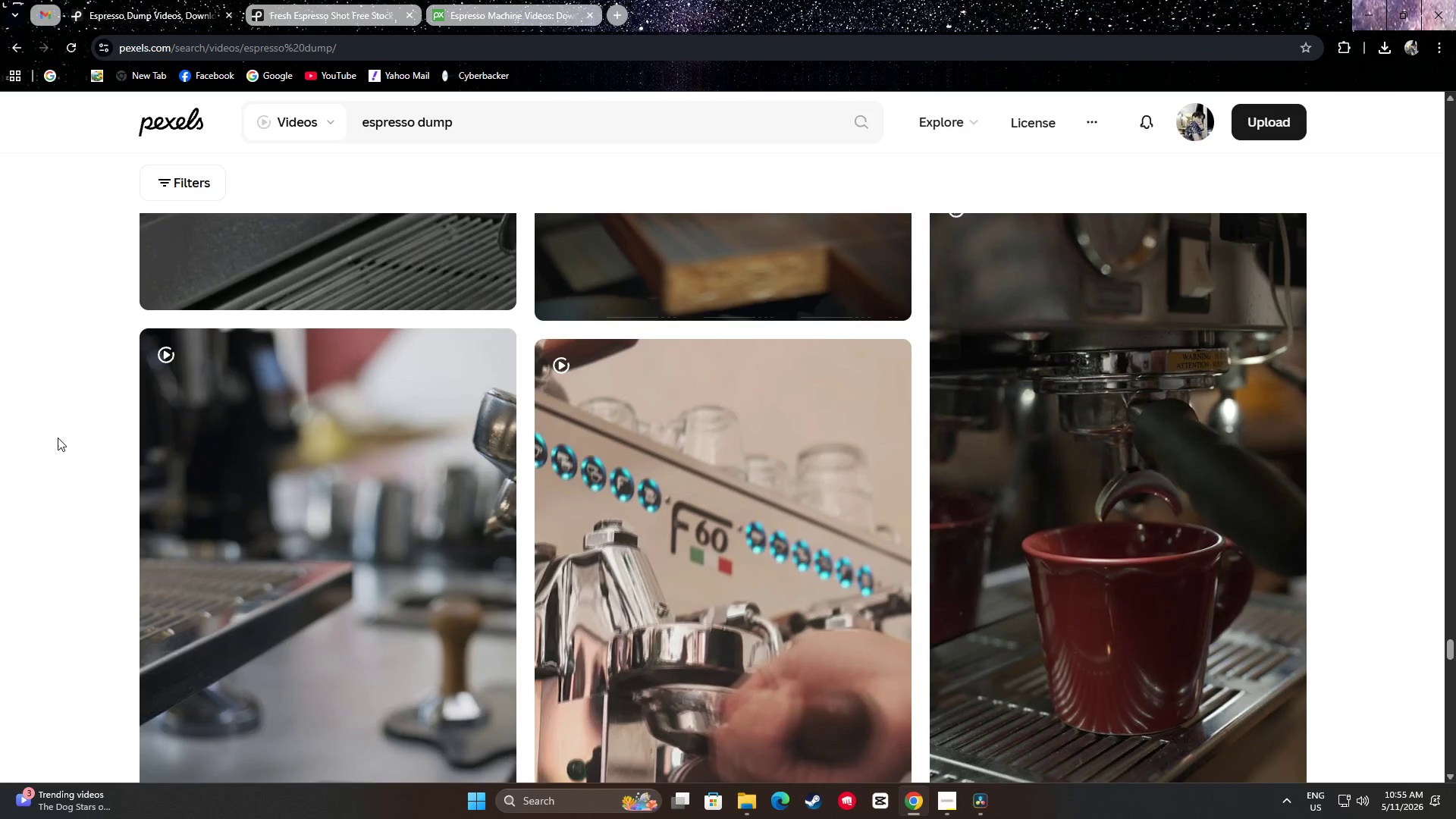 
scroll: coordinate [72, 454], scroll_direction: down, amount: 4.0
 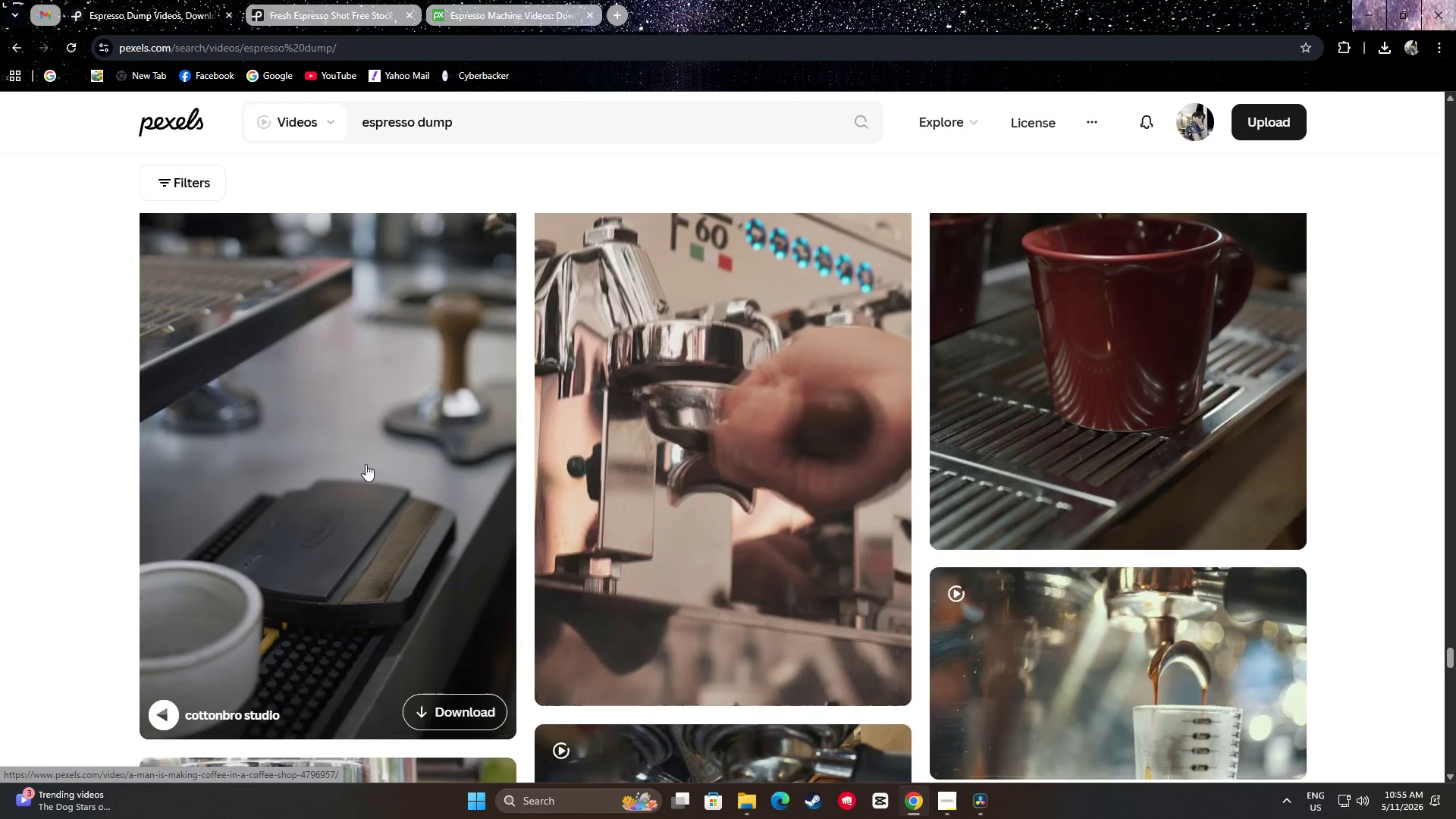 
scroll: coordinate [372, 464], scroll_direction: up, amount: 1.0
 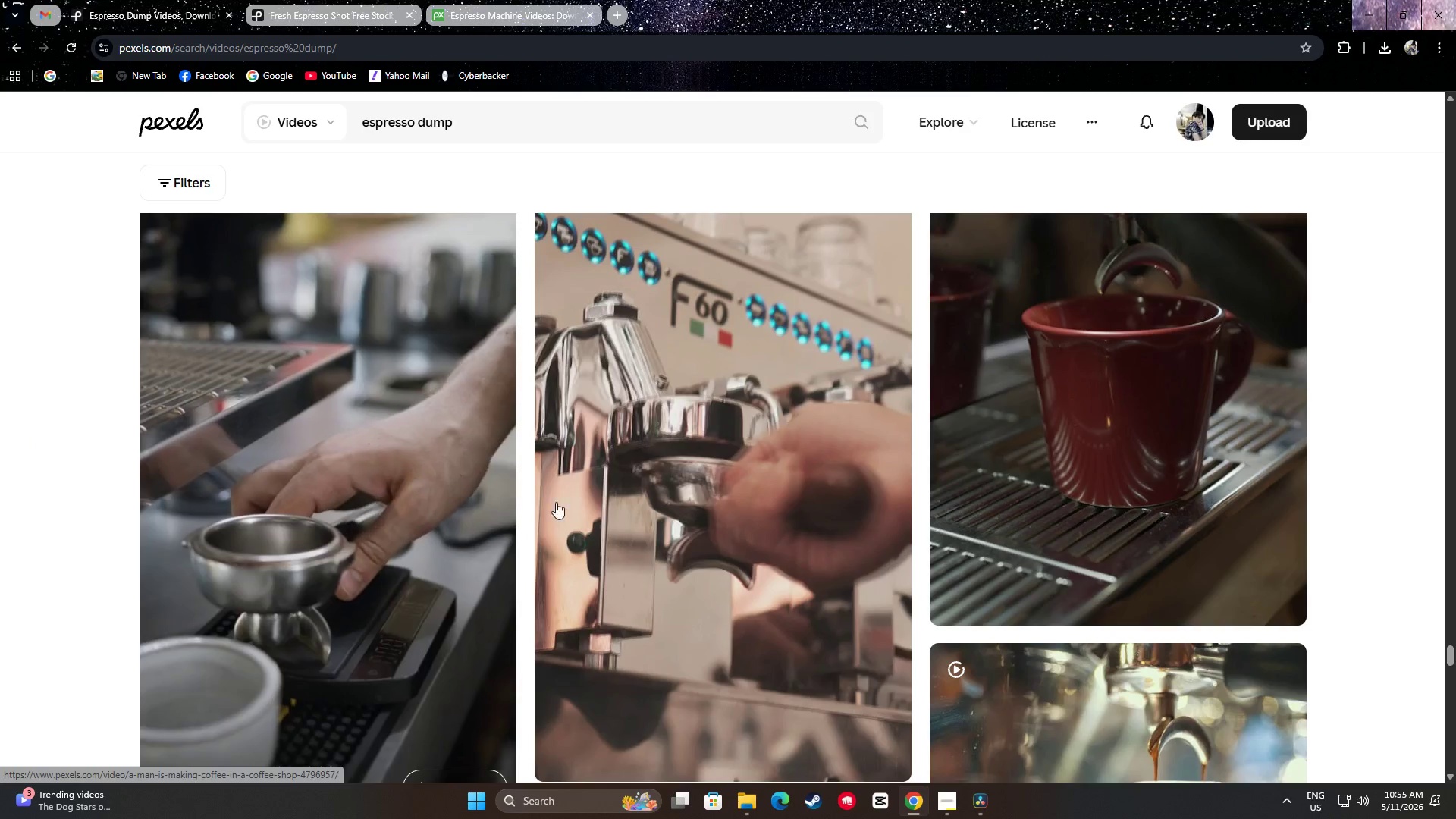 
scroll: coordinate [461, 528], scroll_direction: down, amount: 24.0
 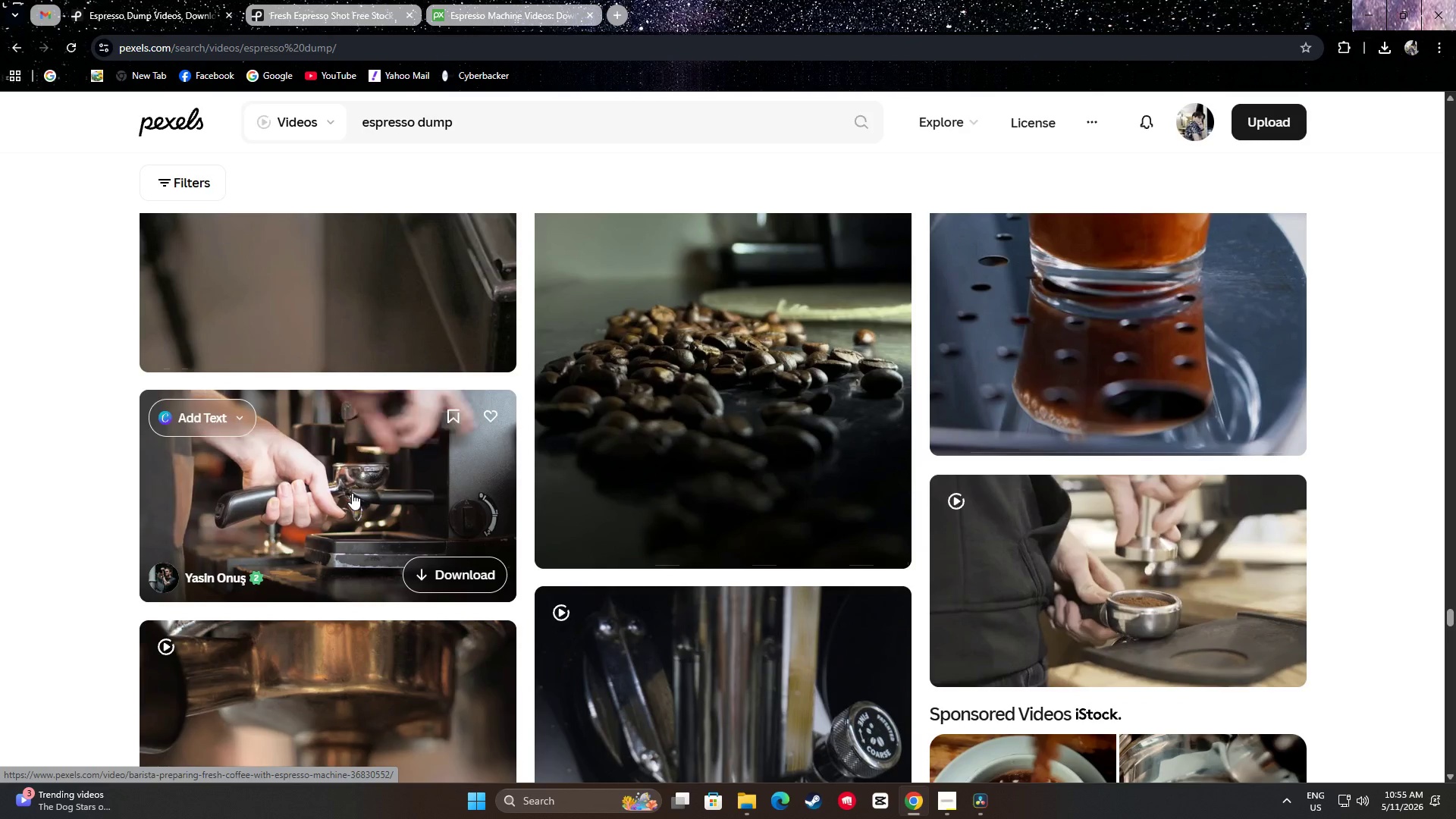 
scroll: coordinate [770, 516], scroll_direction: down, amount: 15.0
 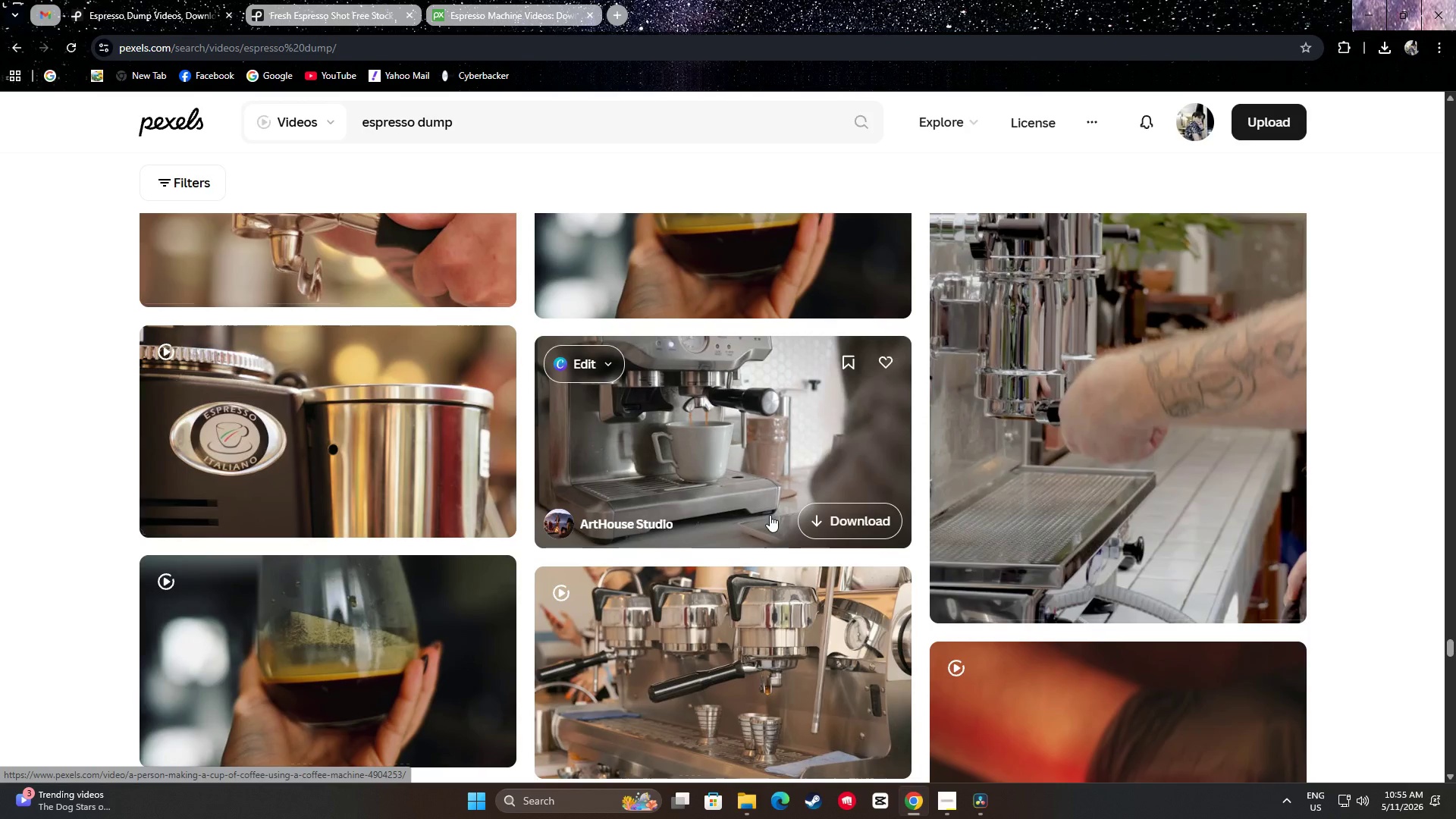 
mouse_move([367, 428])
 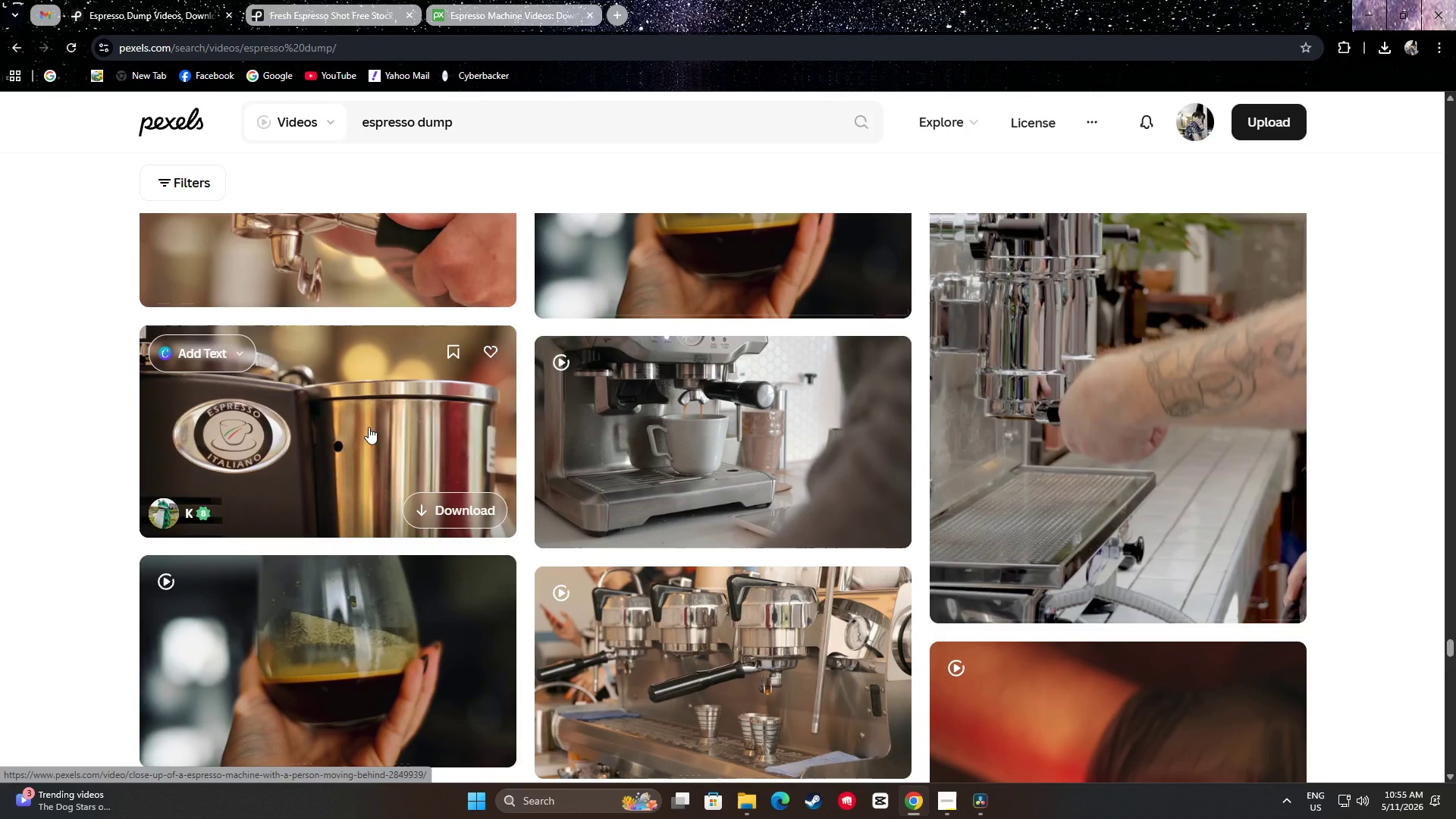 
scroll: coordinate [338, 470], scroll_direction: up, amount: 1.0
 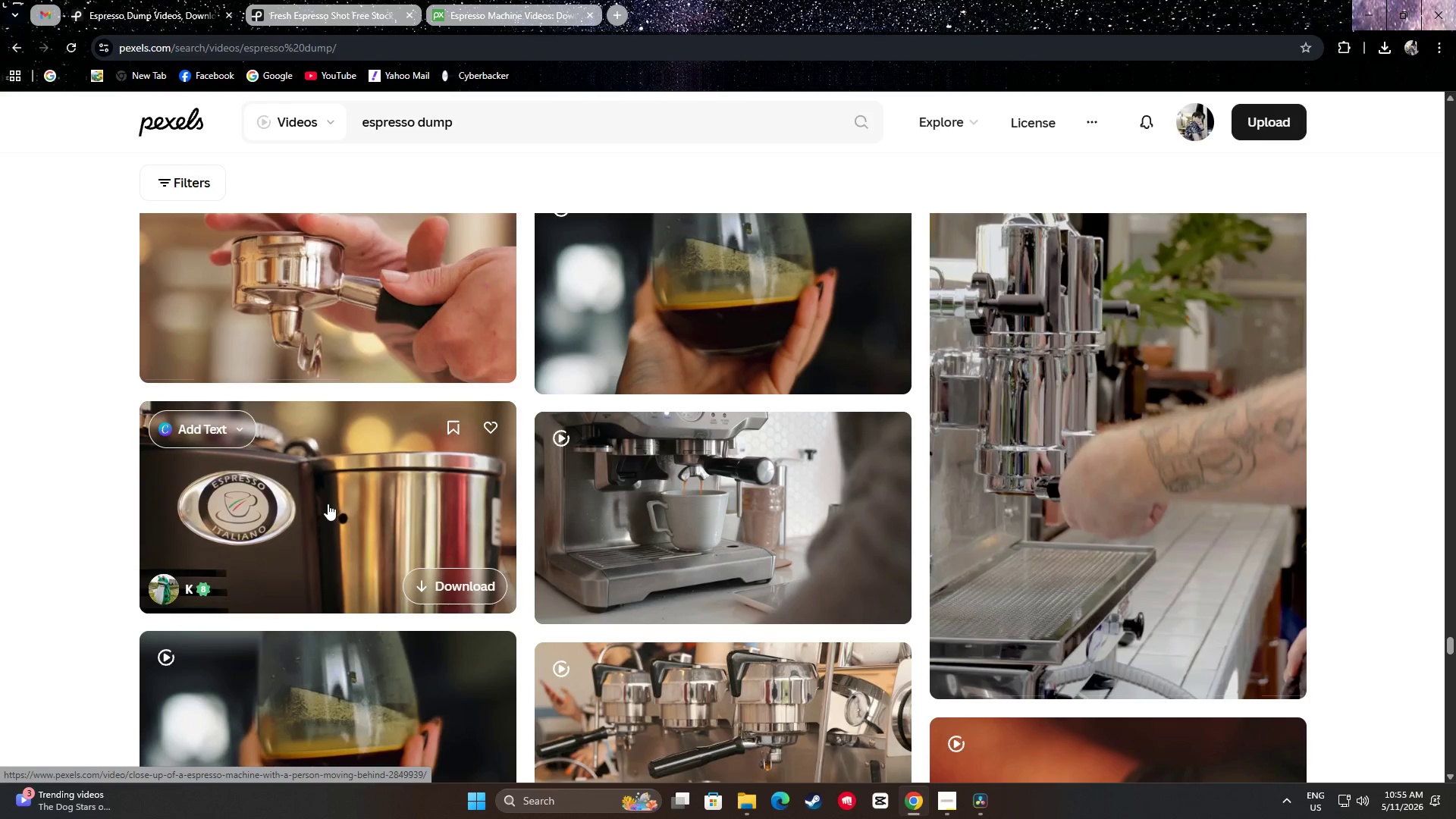 
wait(6.45)
 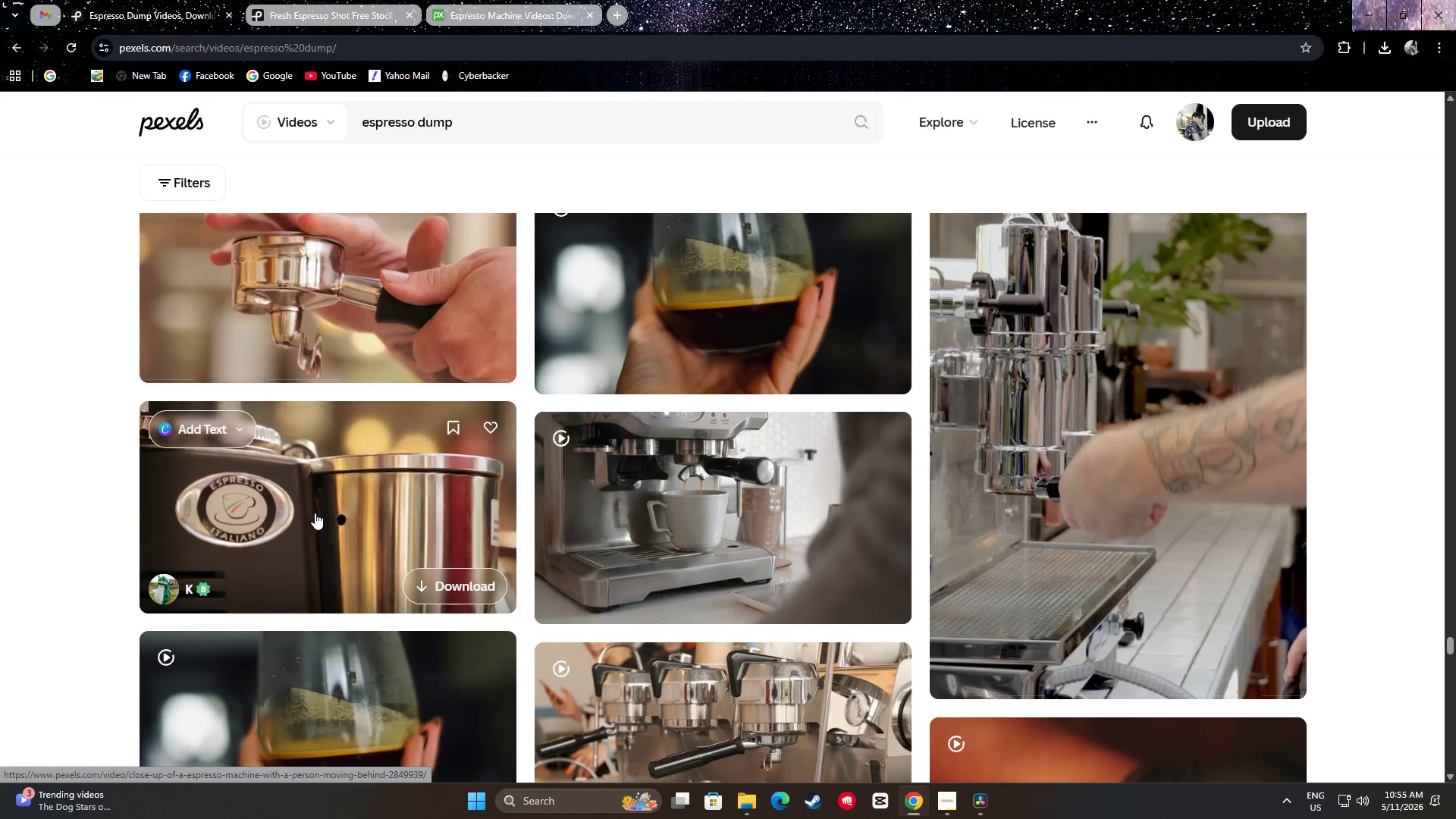 
scroll: coordinate [733, 402], scroll_direction: down, amount: 21.0
 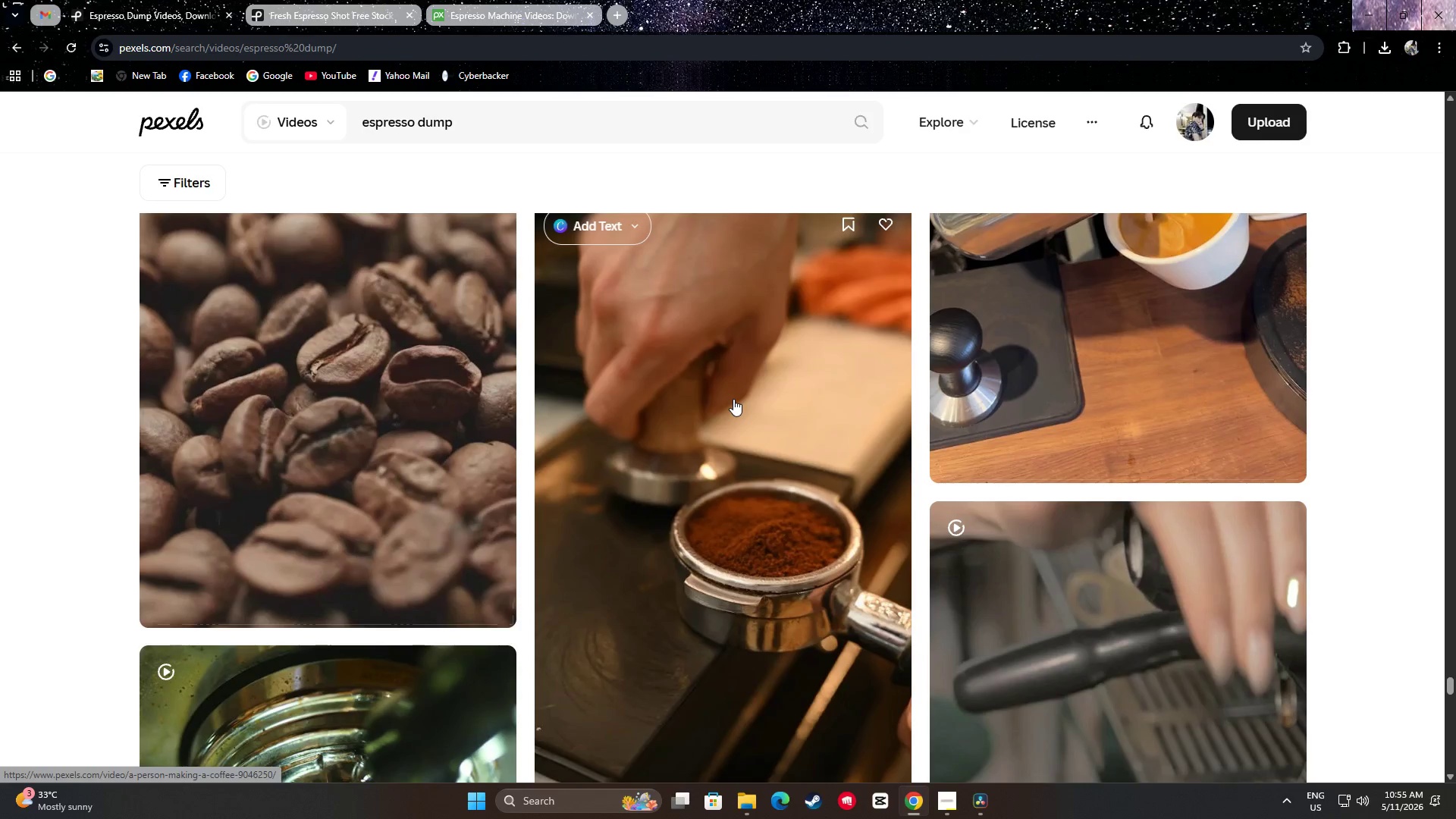 
scroll: coordinate [733, 397], scroll_direction: down, amount: 11.0
 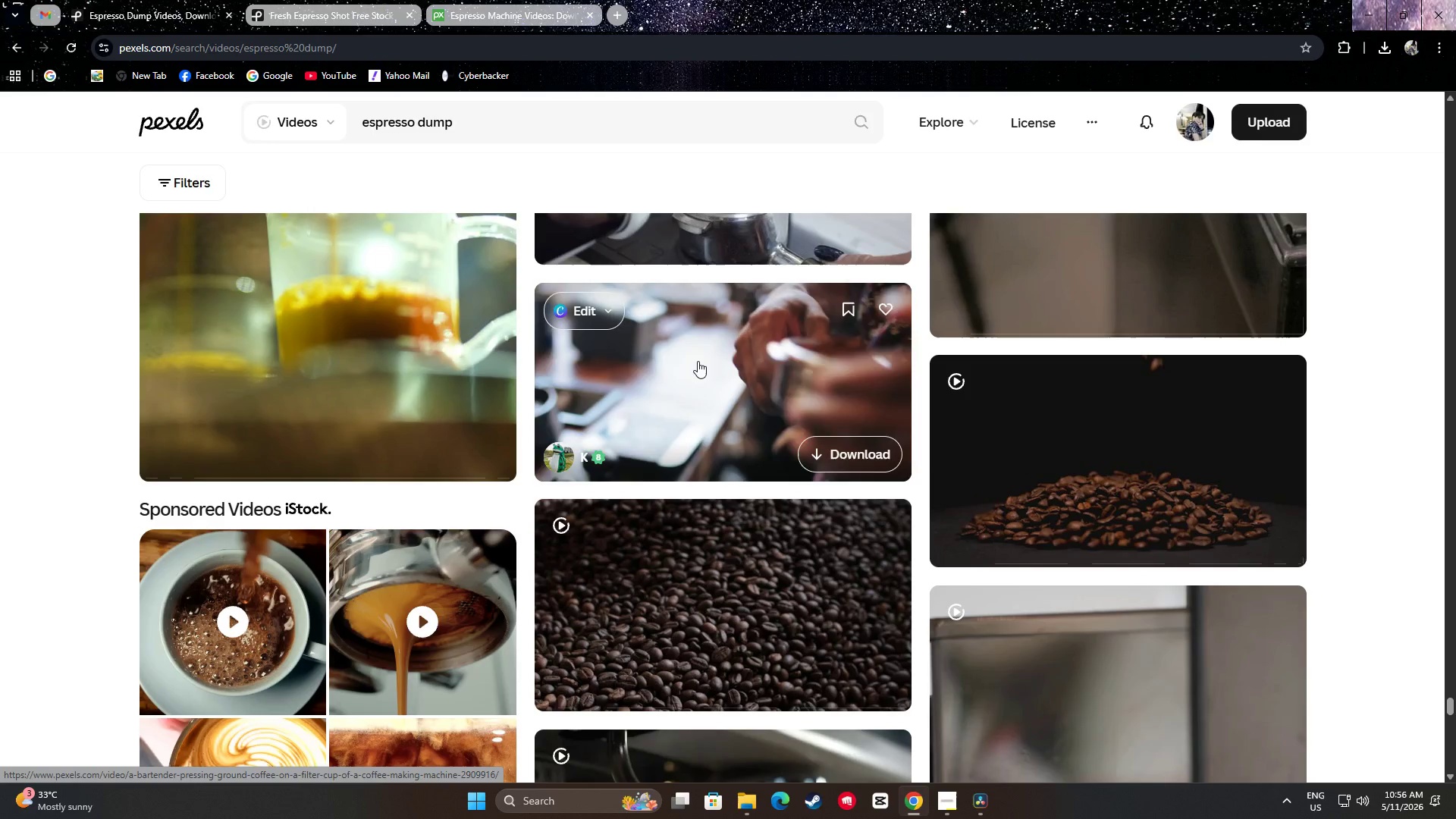 
wait(15.85)
 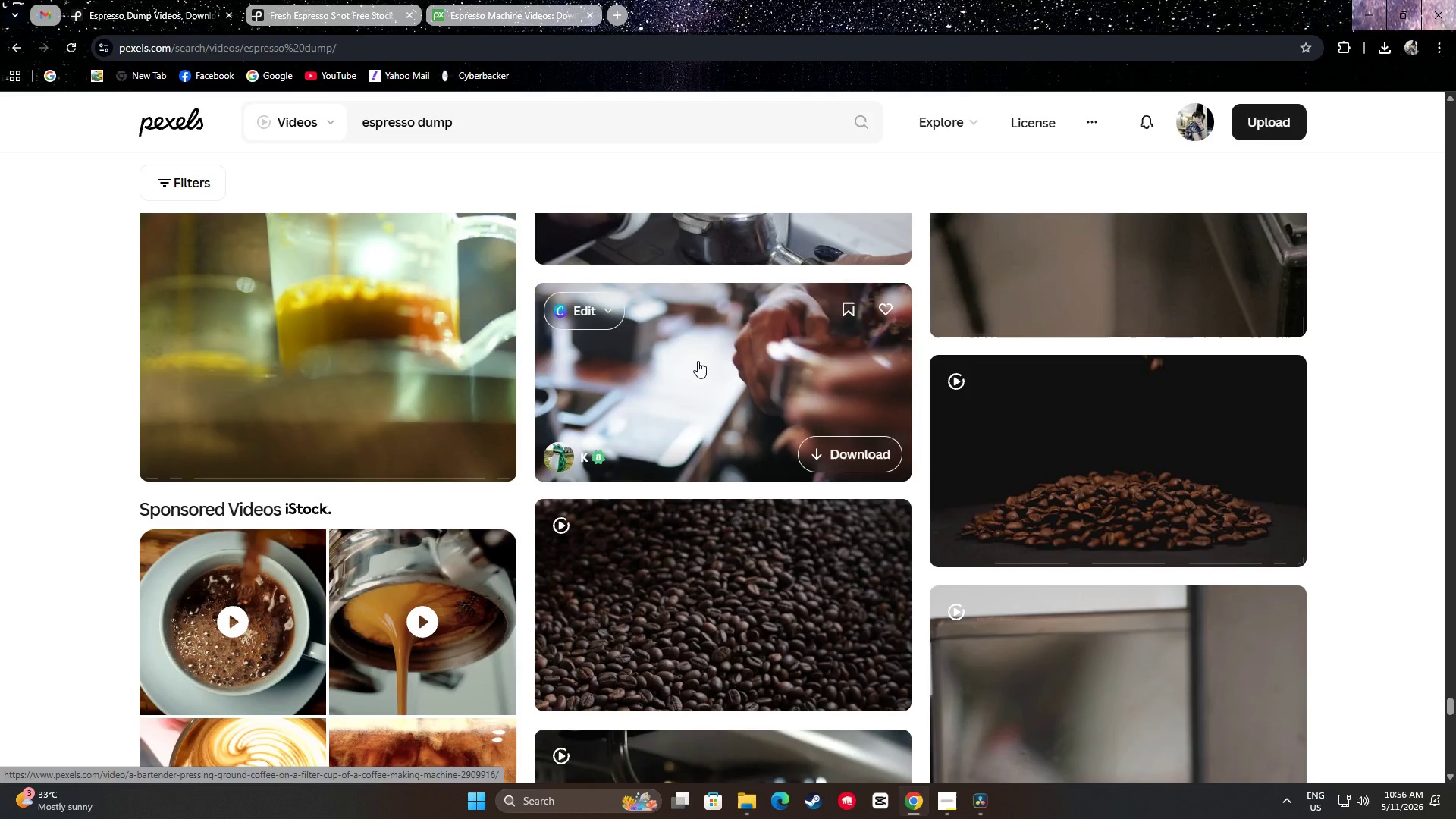 
scroll: coordinate [1150, 384], scroll_direction: down, amount: 14.0
 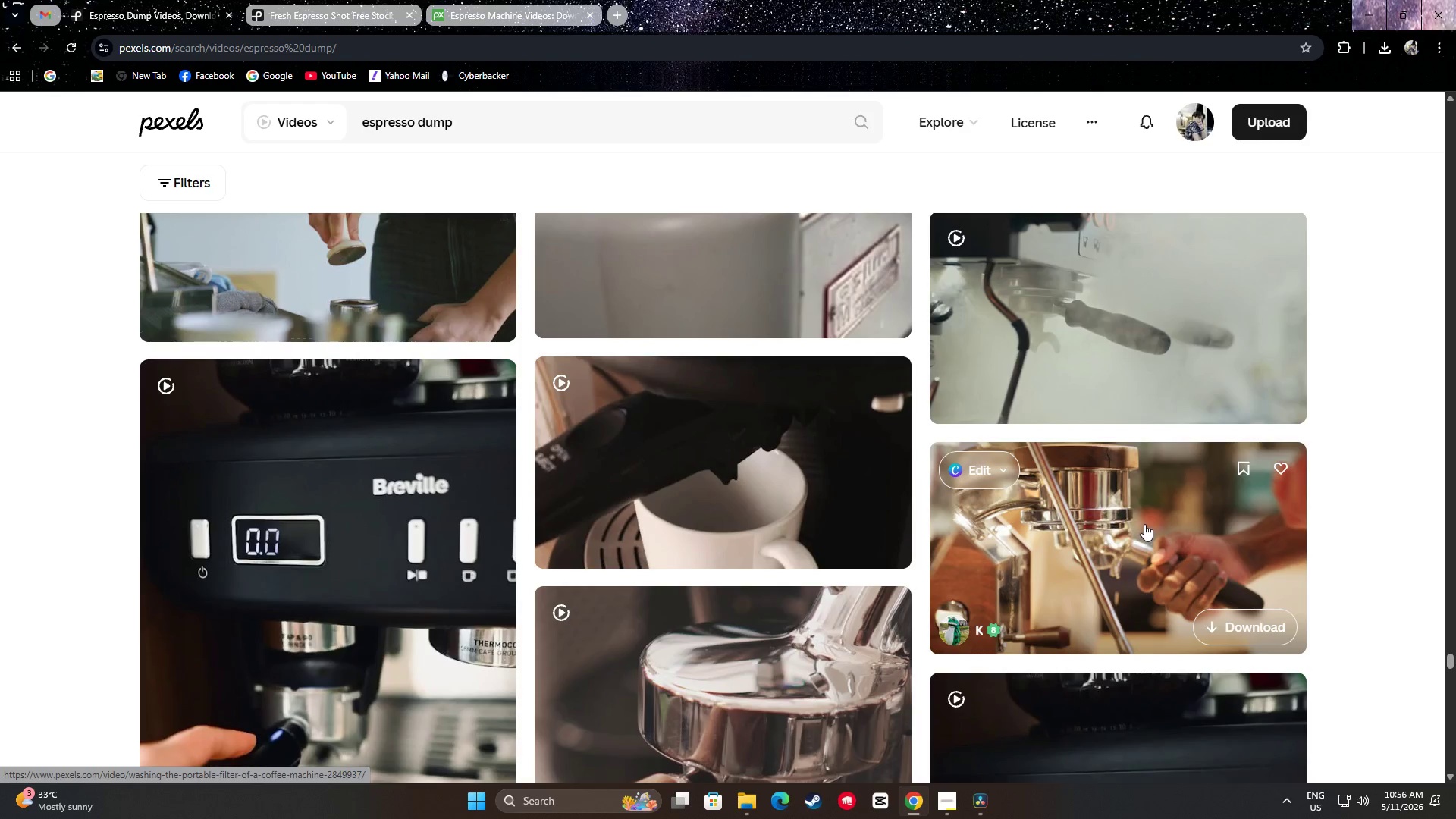 
scroll: coordinate [1124, 529], scroll_direction: down, amount: 1.0
 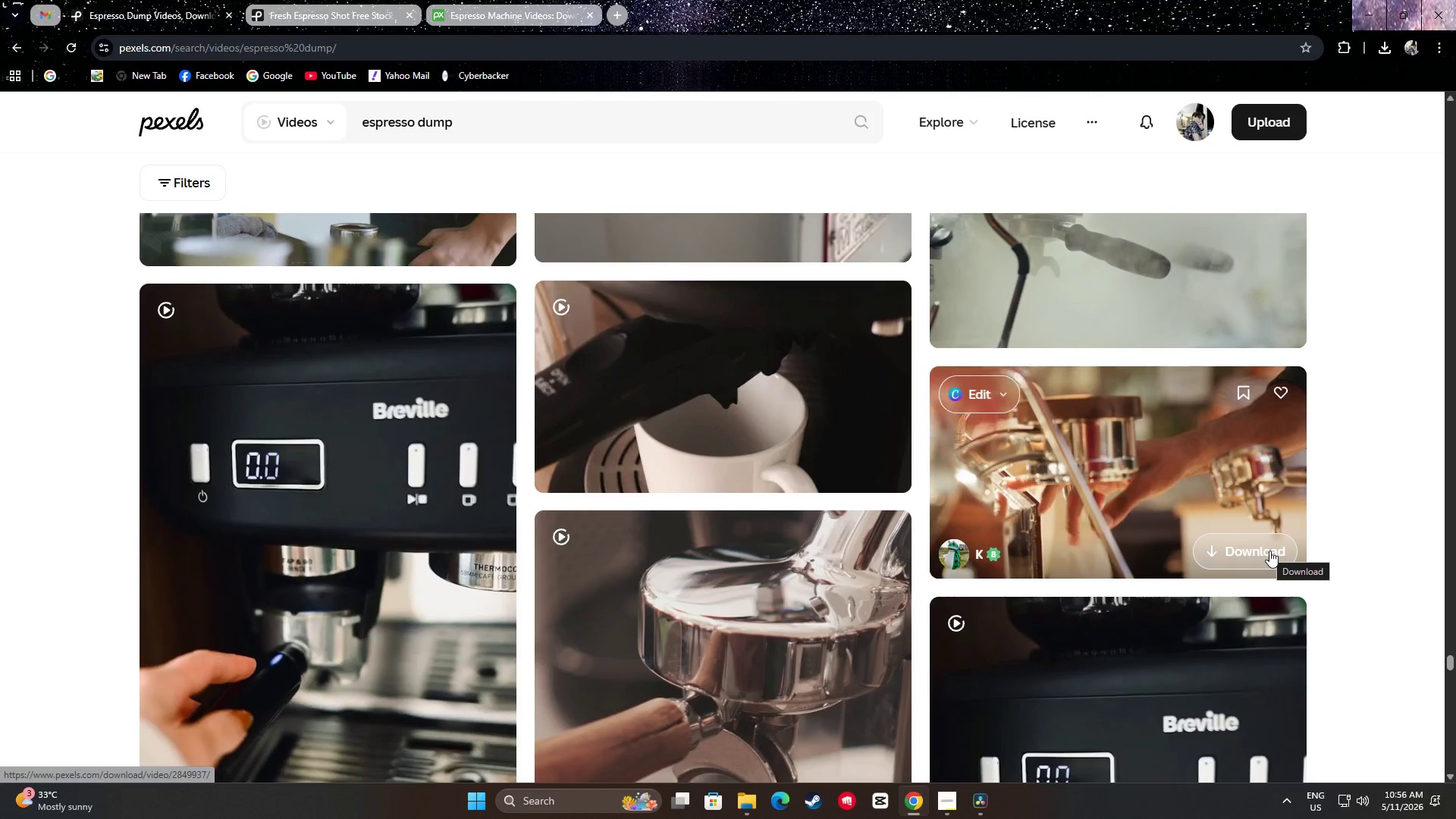 
wait(37.86)
 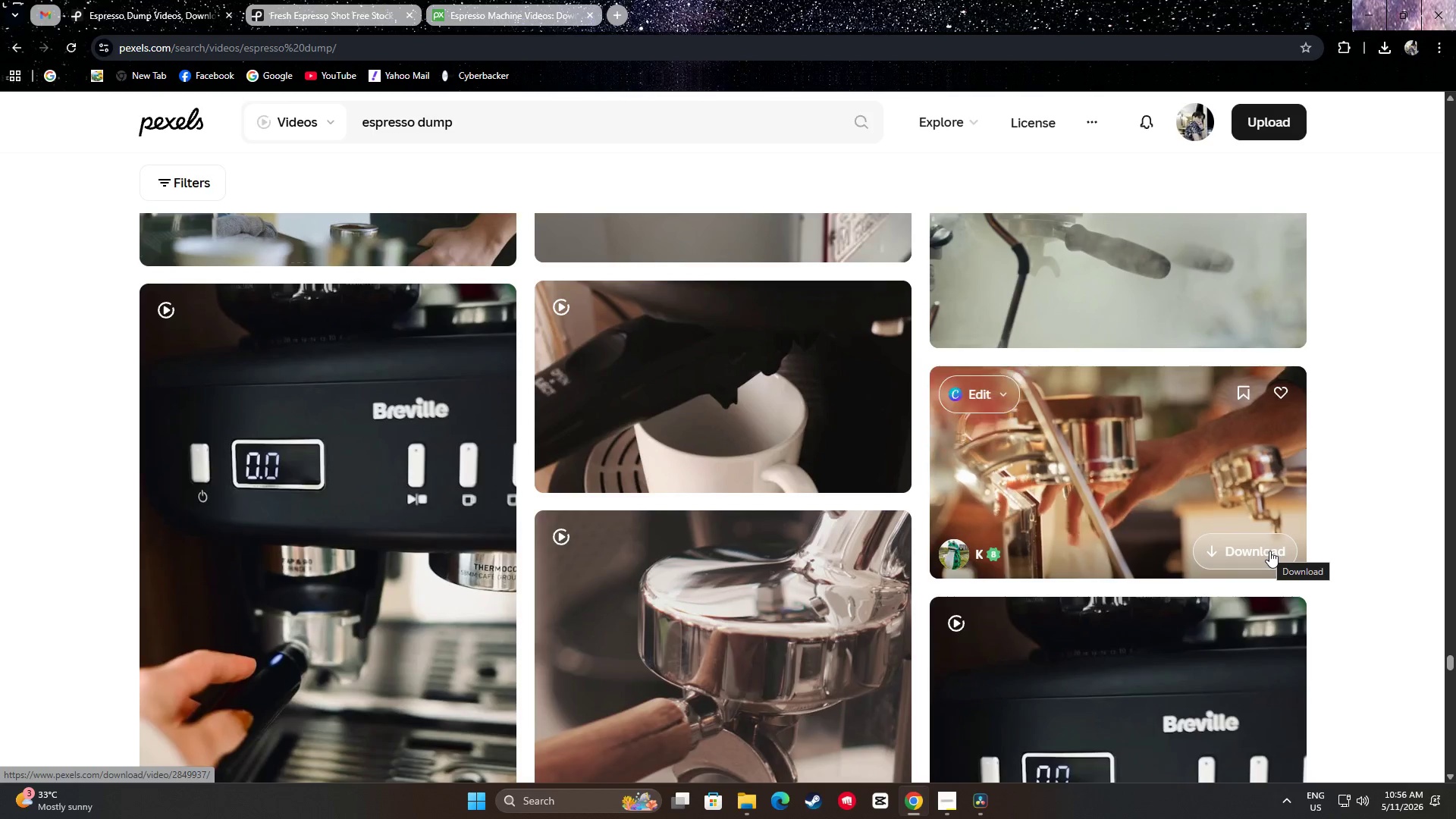 
mouse_move([1213, 505])
 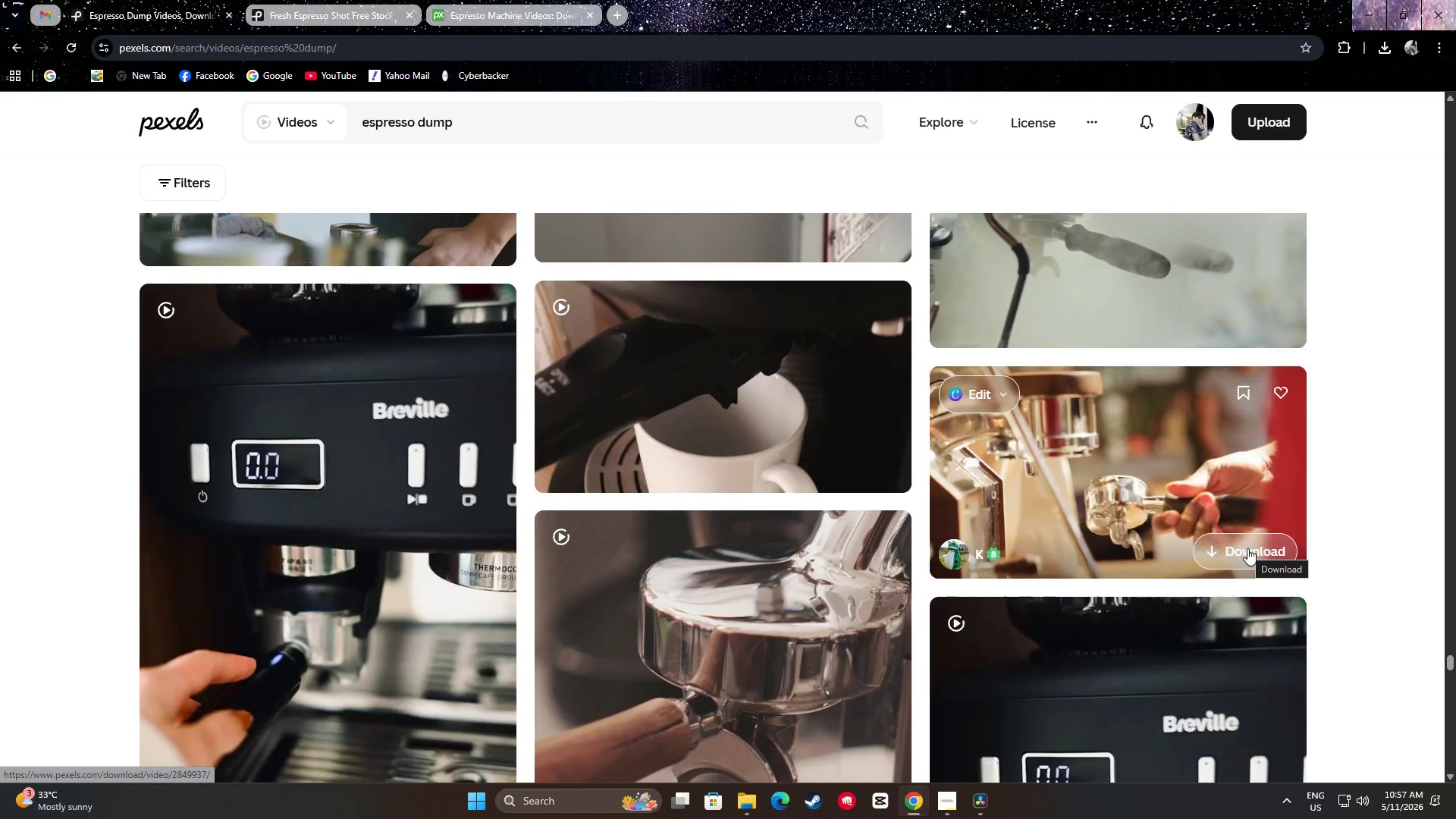 
left_click([1248, 548])
 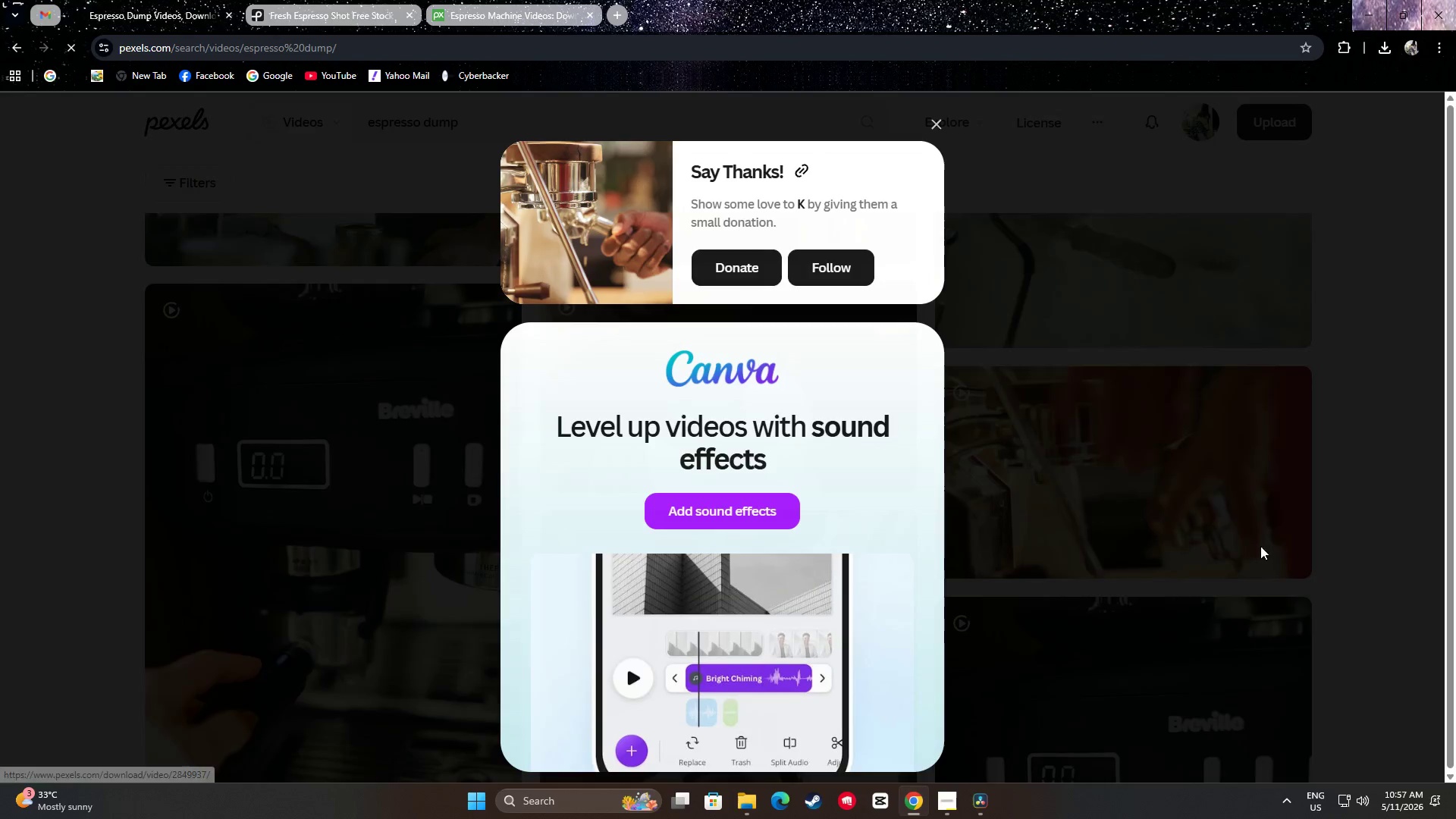 
left_click([1323, 531])
 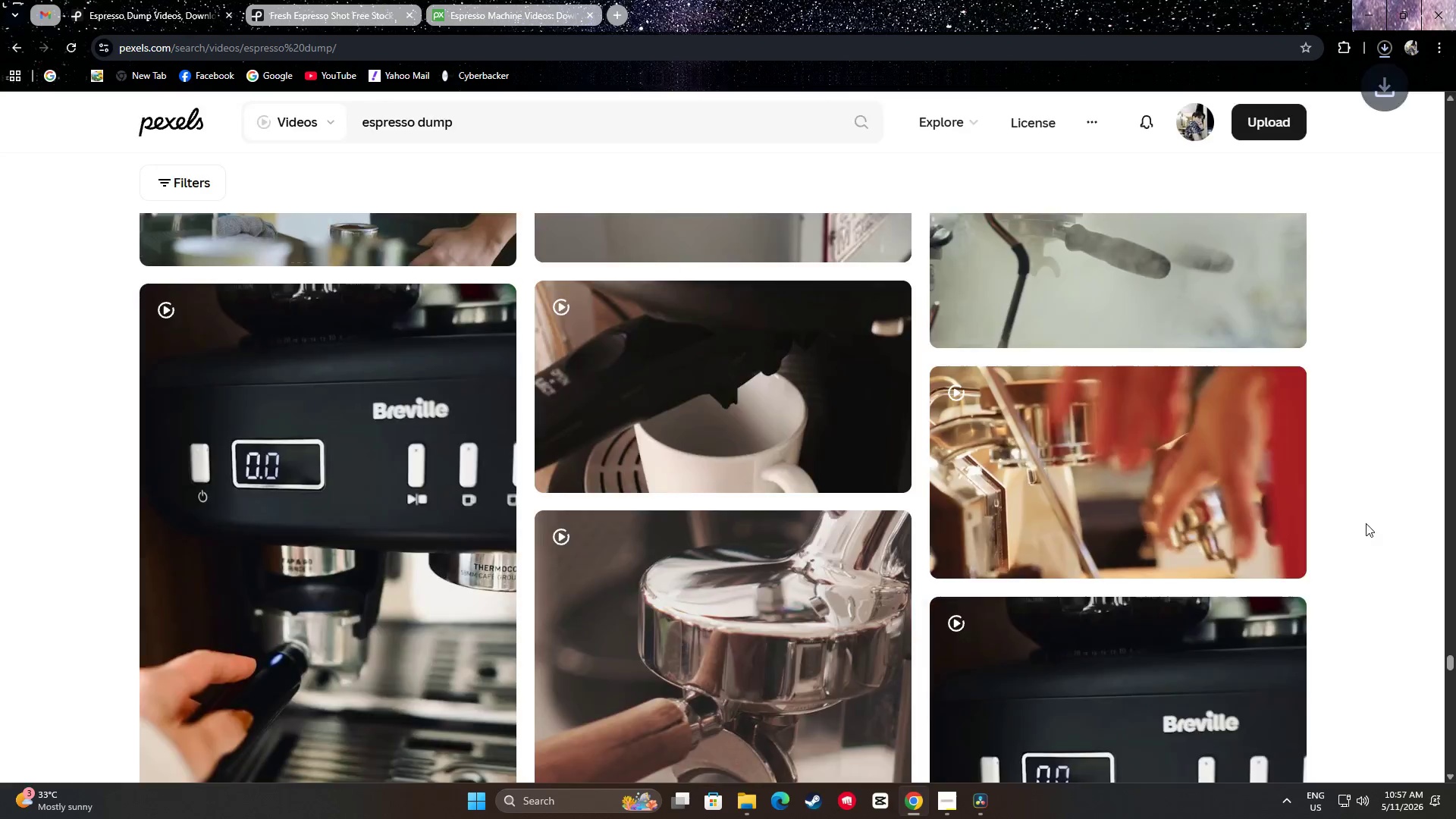 
scroll: coordinate [1364, 512], scroll_direction: down, amount: 21.0
 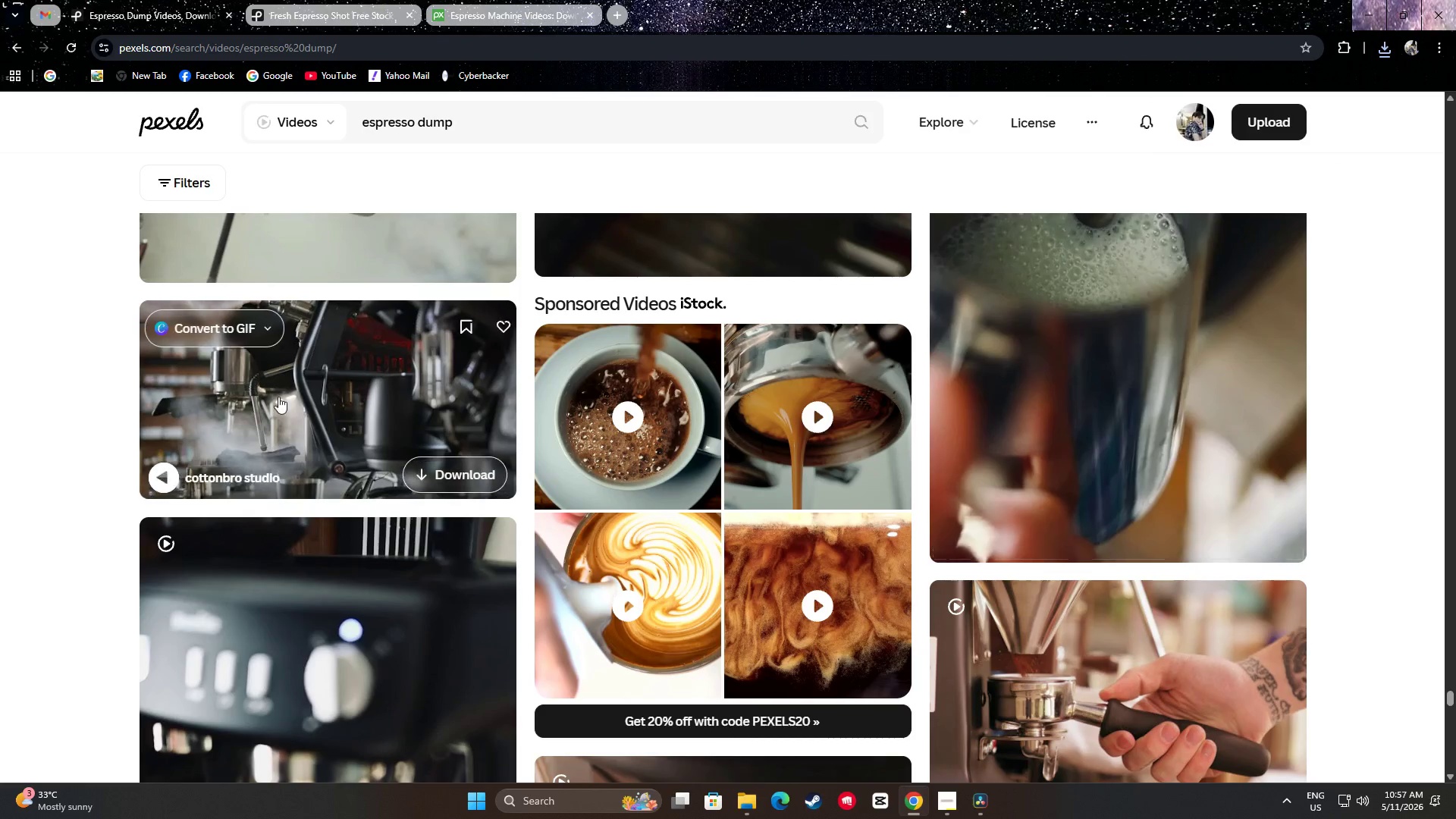 
scroll: coordinate [340, 409], scroll_direction: up, amount: 2.0
 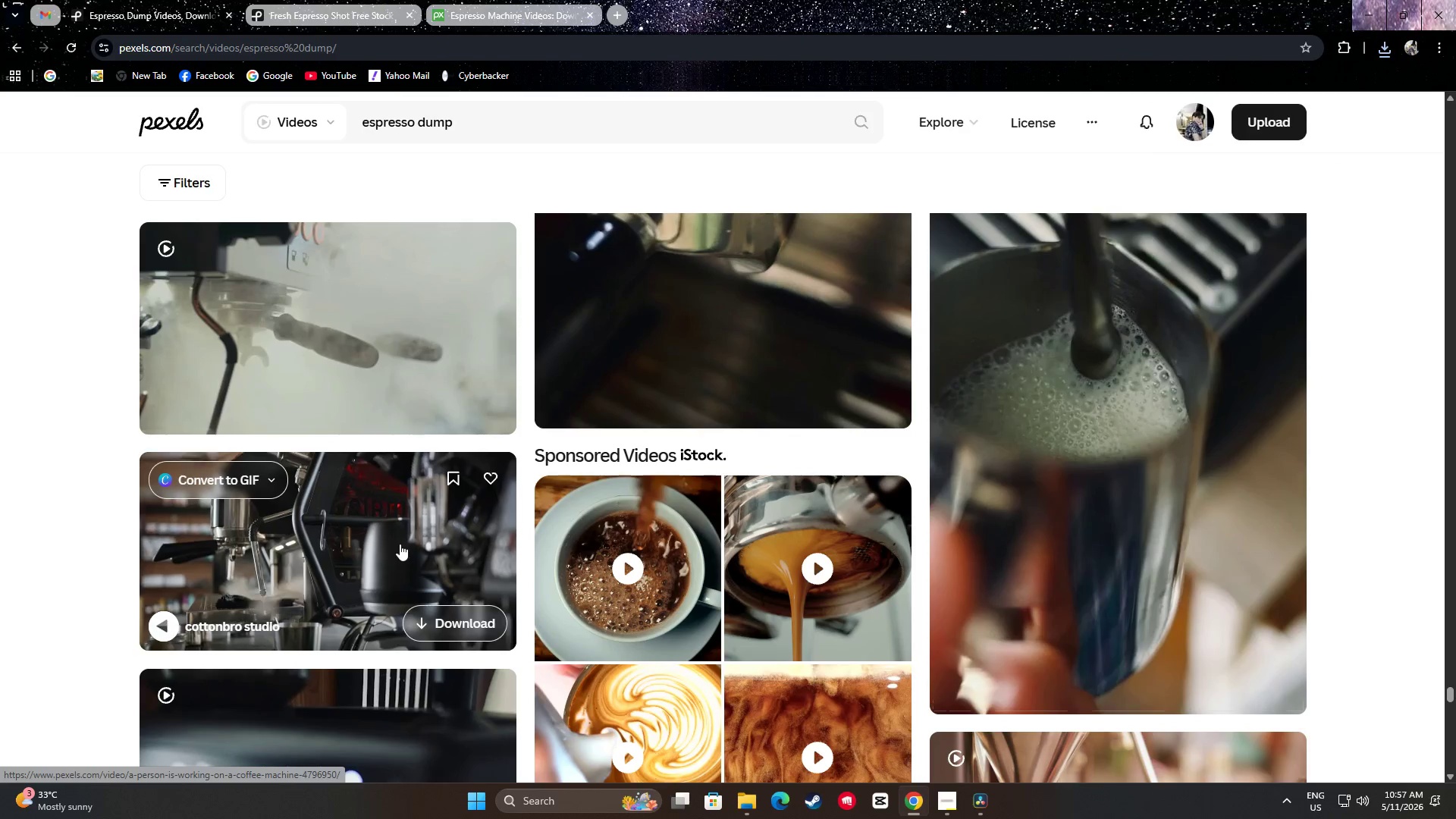 
scroll: coordinate [356, 488], scroll_direction: down, amount: 8.0
 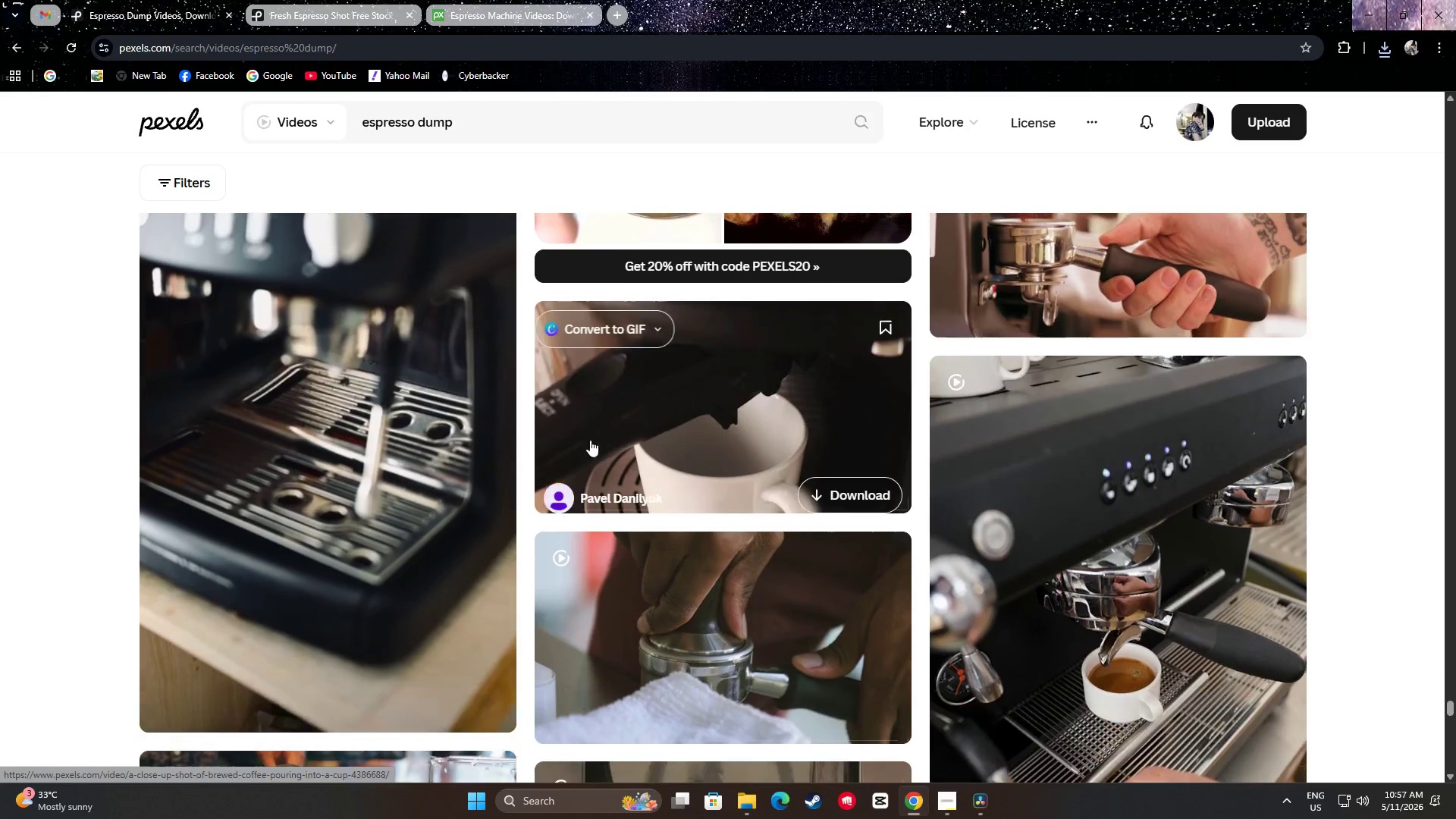 
mouse_move([723, 439])
 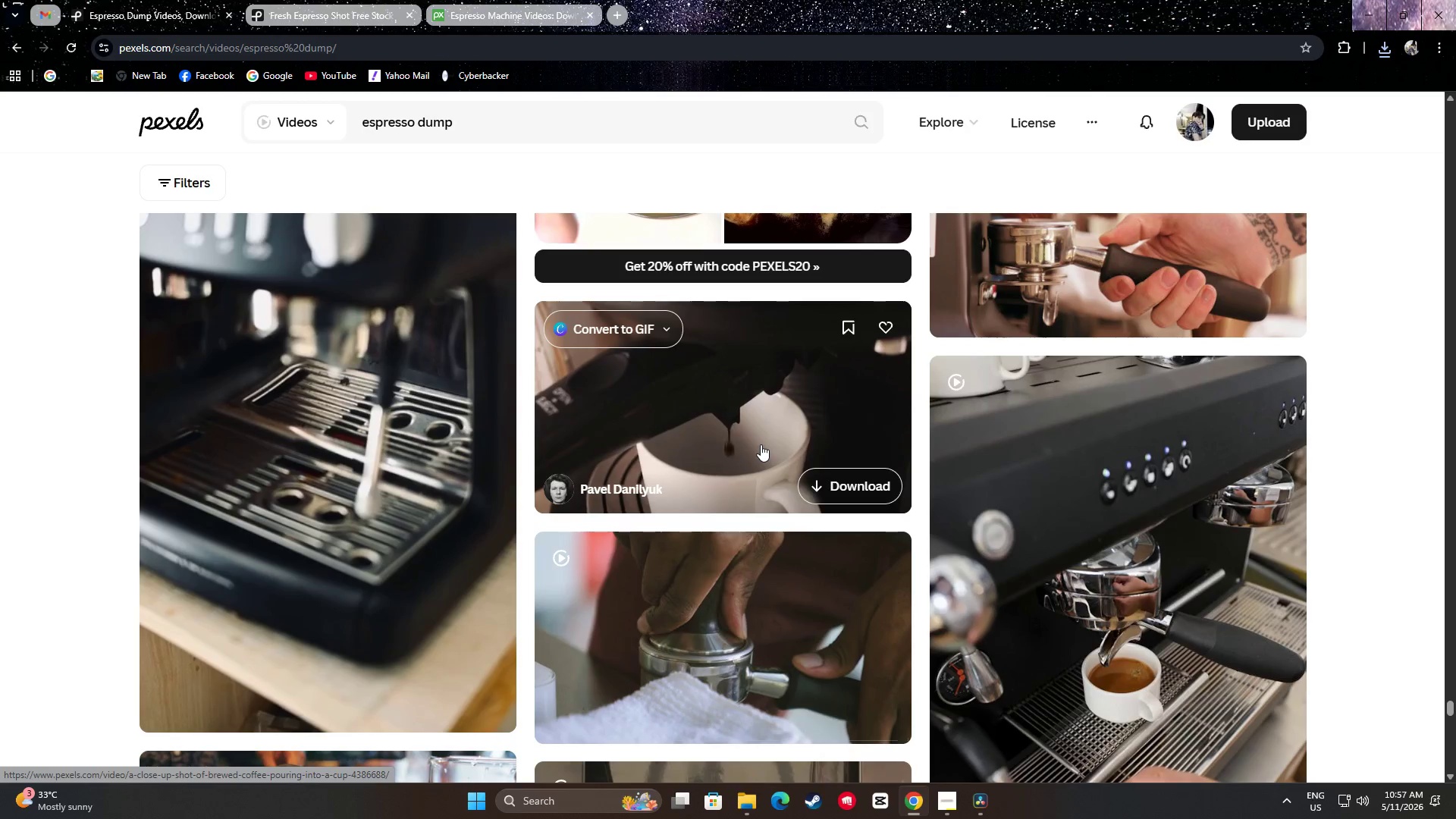 
scroll: coordinate [780, 447], scroll_direction: down, amount: 22.0
 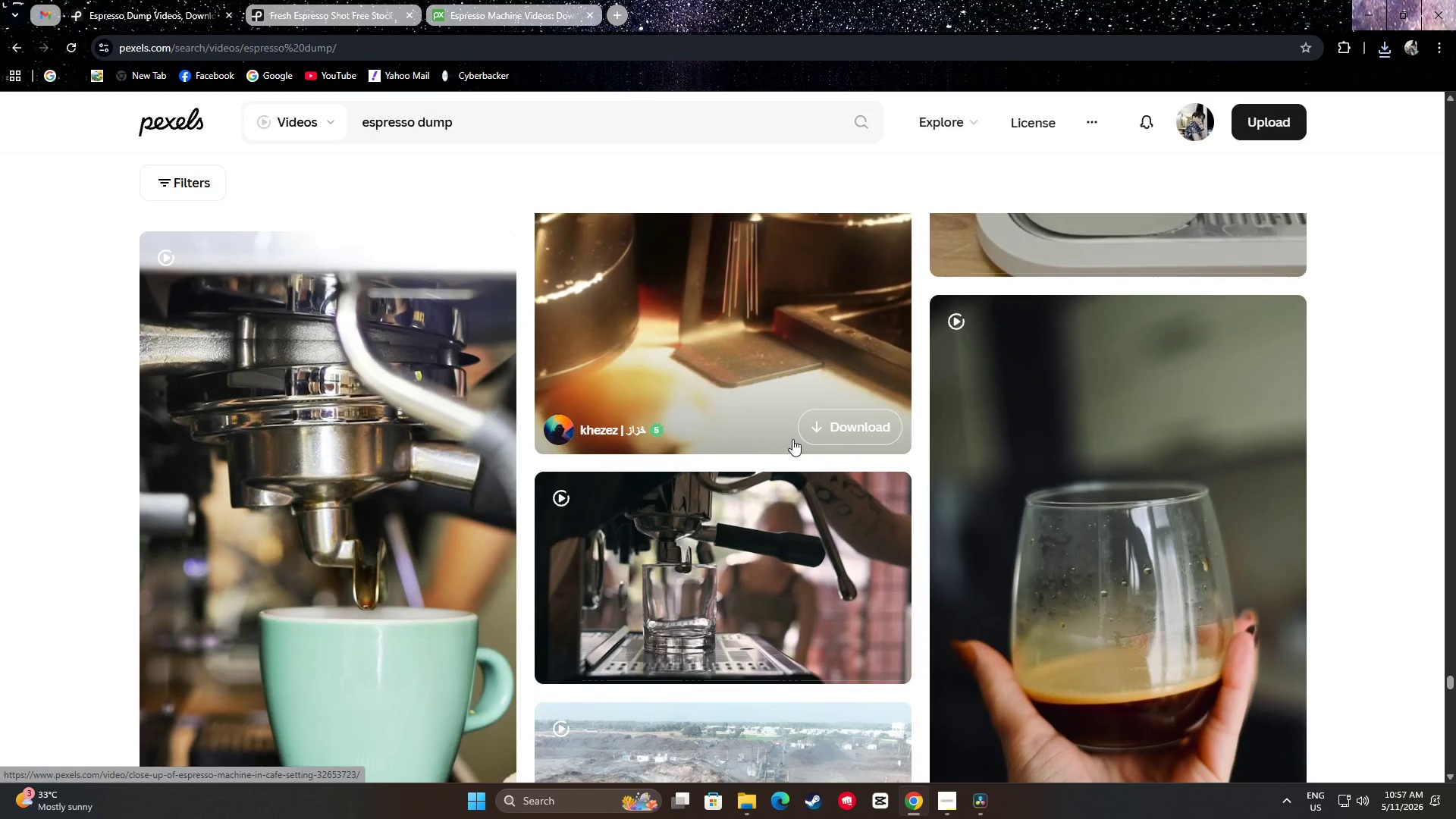 
scroll: coordinate [761, 324], scroll_direction: down, amount: 10.0
 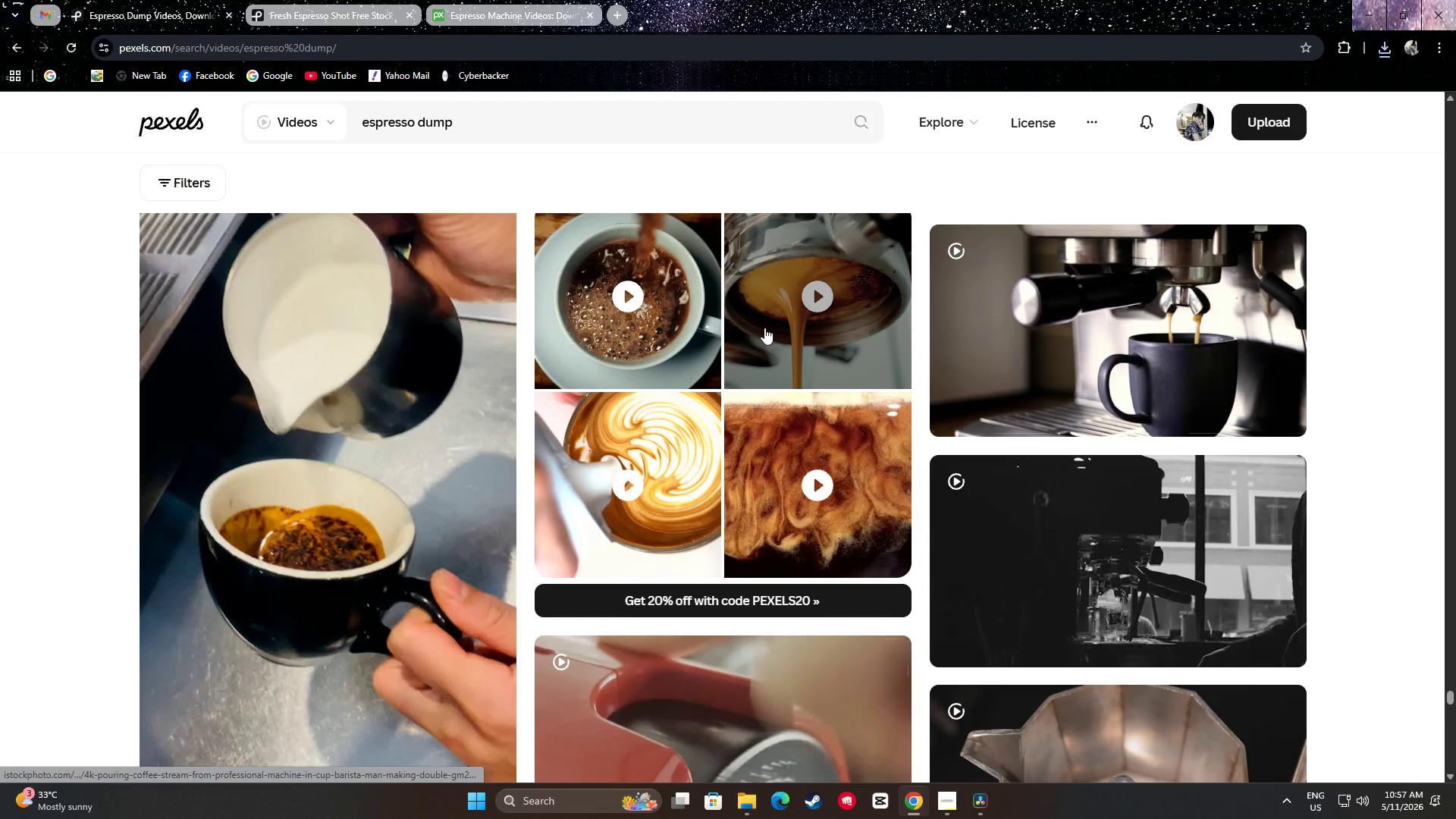 
scroll: coordinate [1410, 353], scroll_direction: down, amount: 16.0
 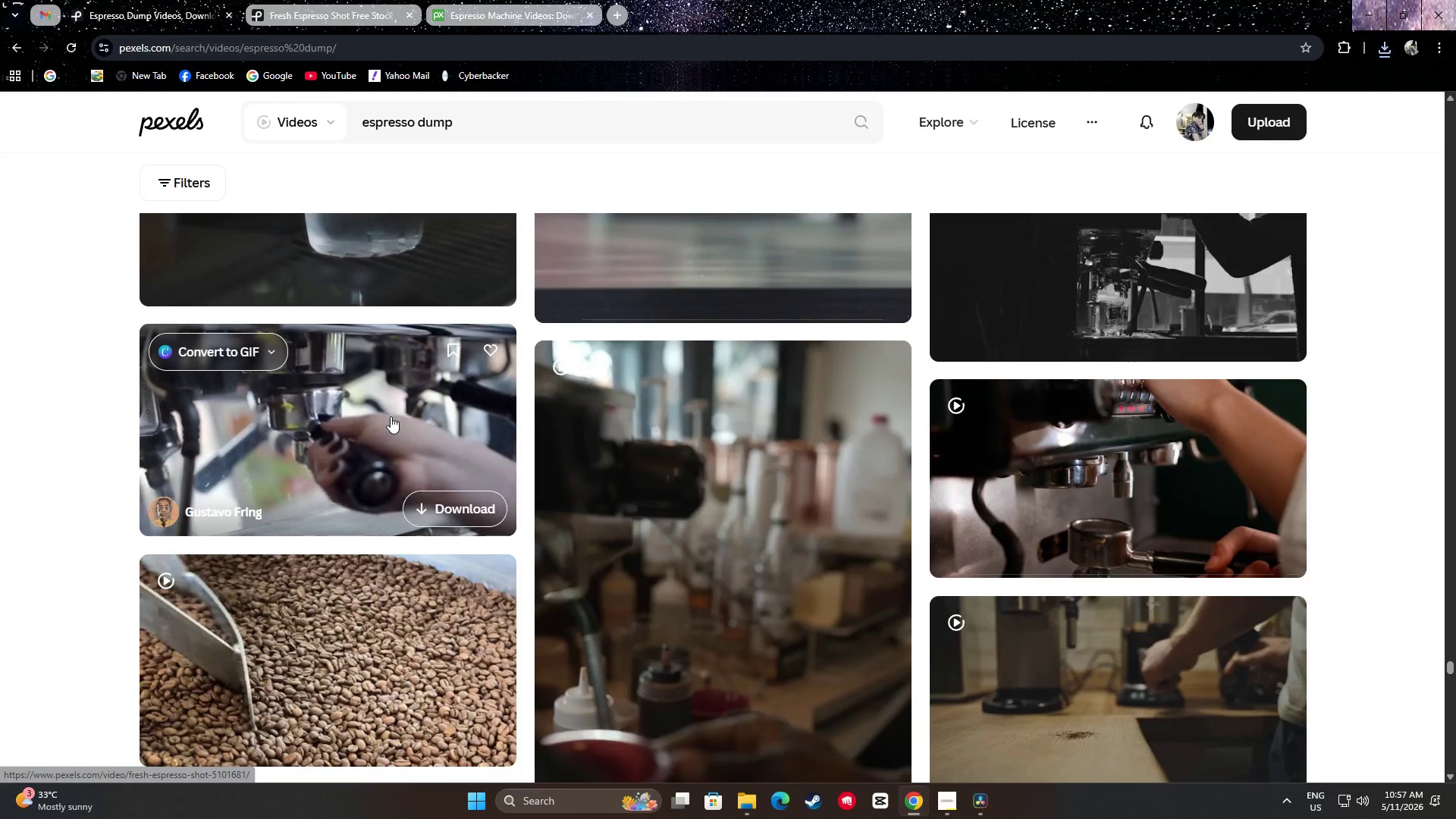 
wait(10.76)
 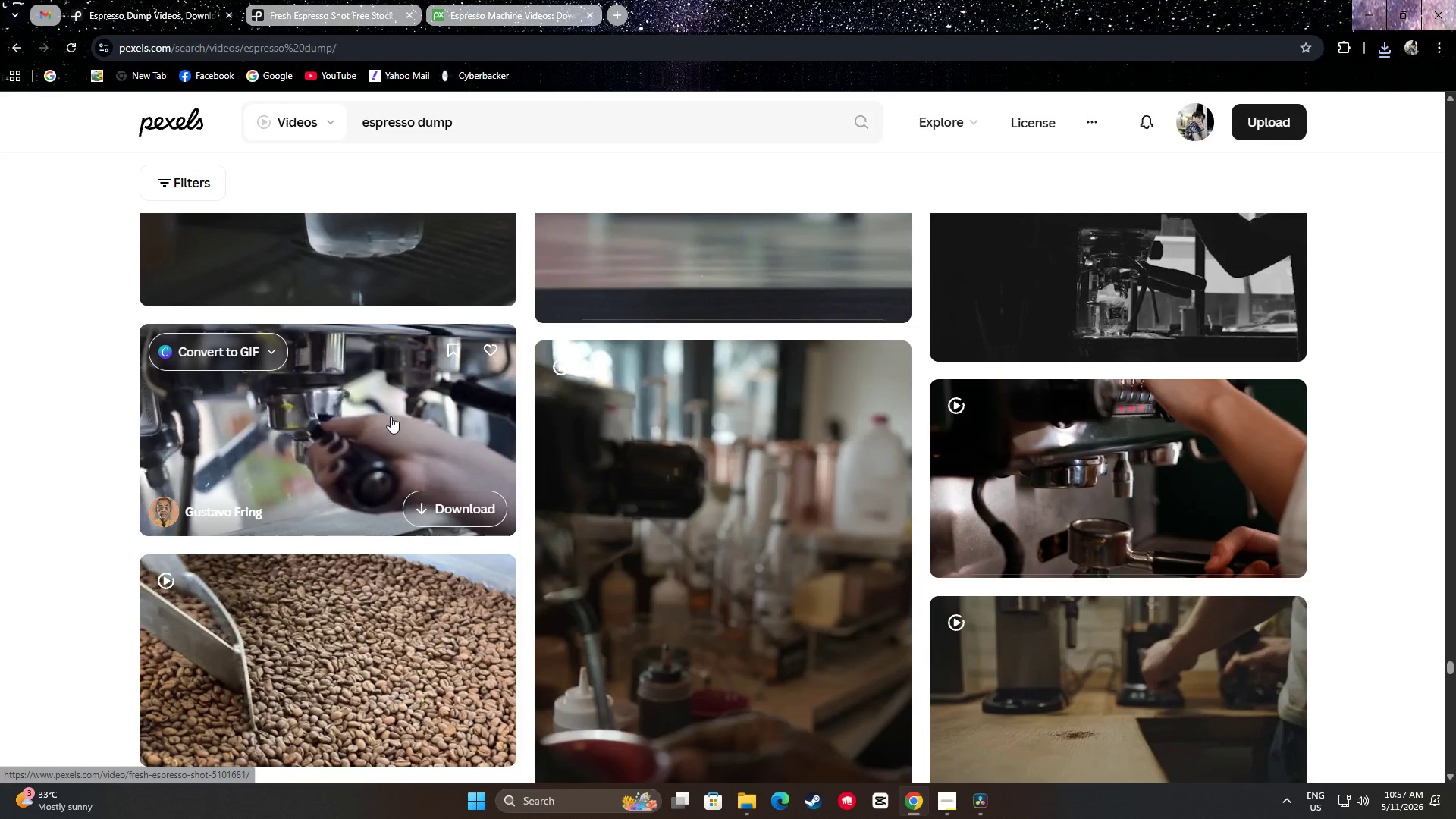 
scroll: coordinate [77, 434], scroll_direction: down, amount: 5.0
 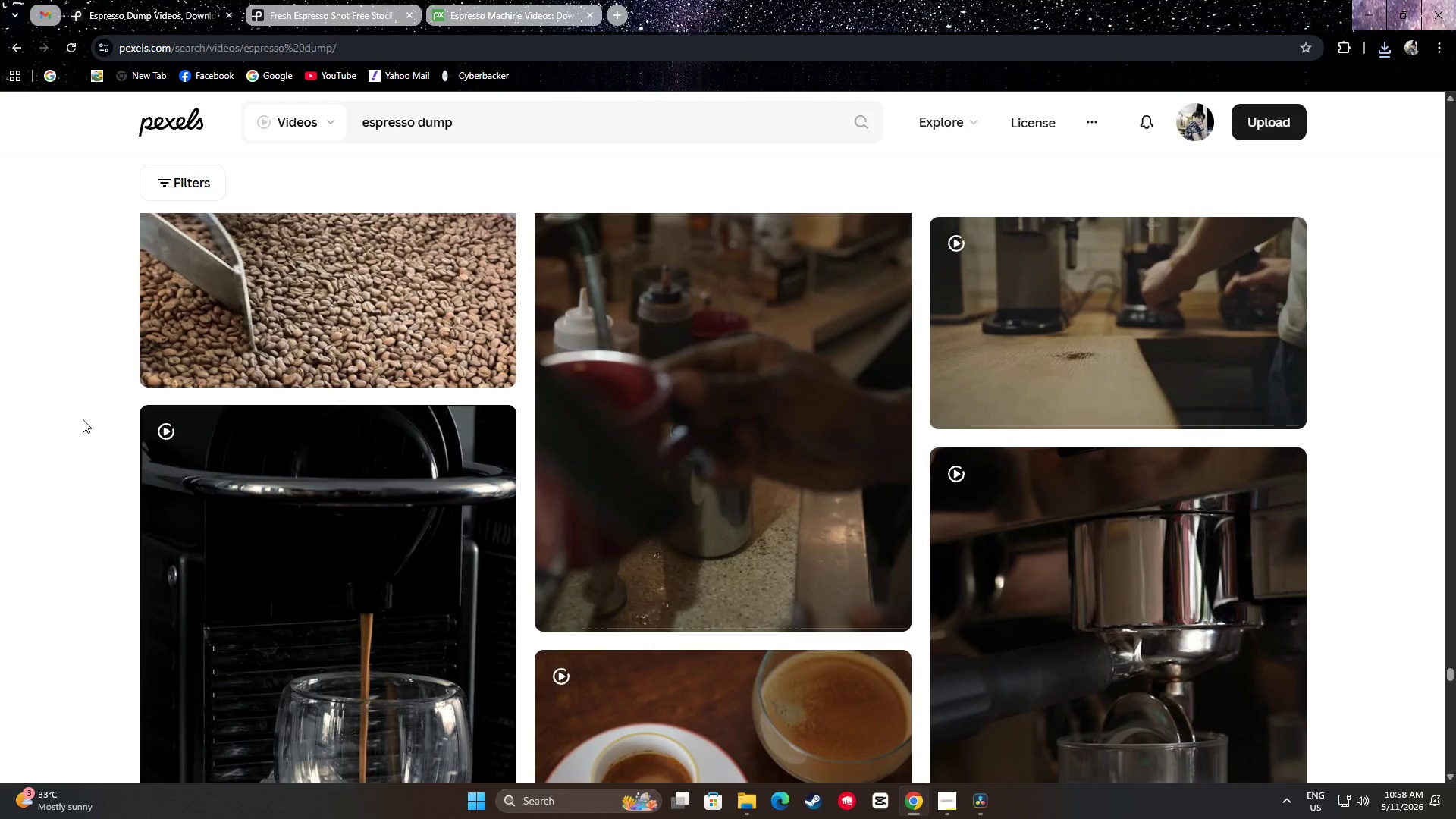 
scroll: coordinate [315, 464], scroll_direction: up, amount: 5.0
 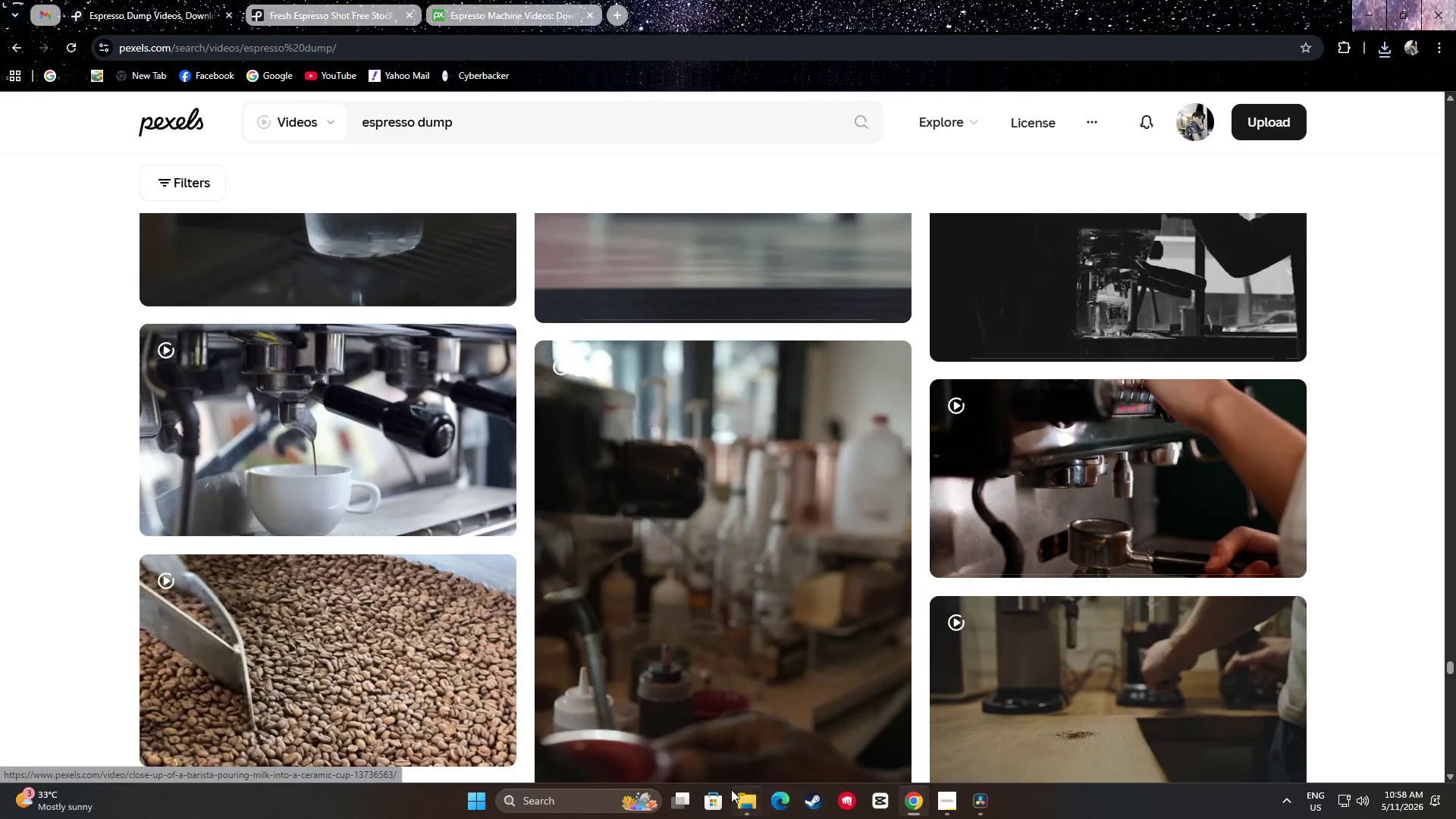 
left_click([744, 802])
 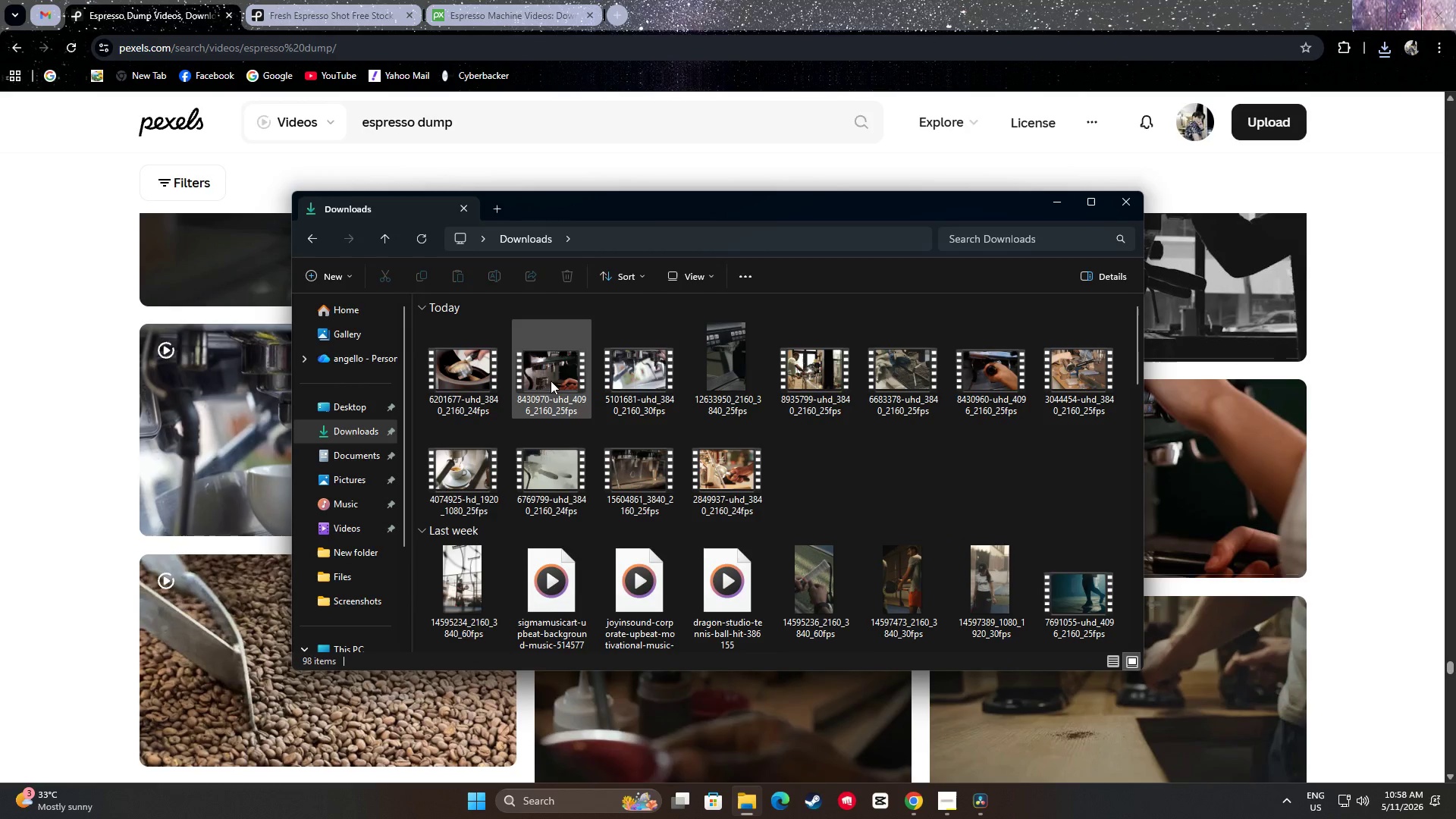 
scroll: coordinate [1349, 403], scroll_direction: down, amount: 27.0
 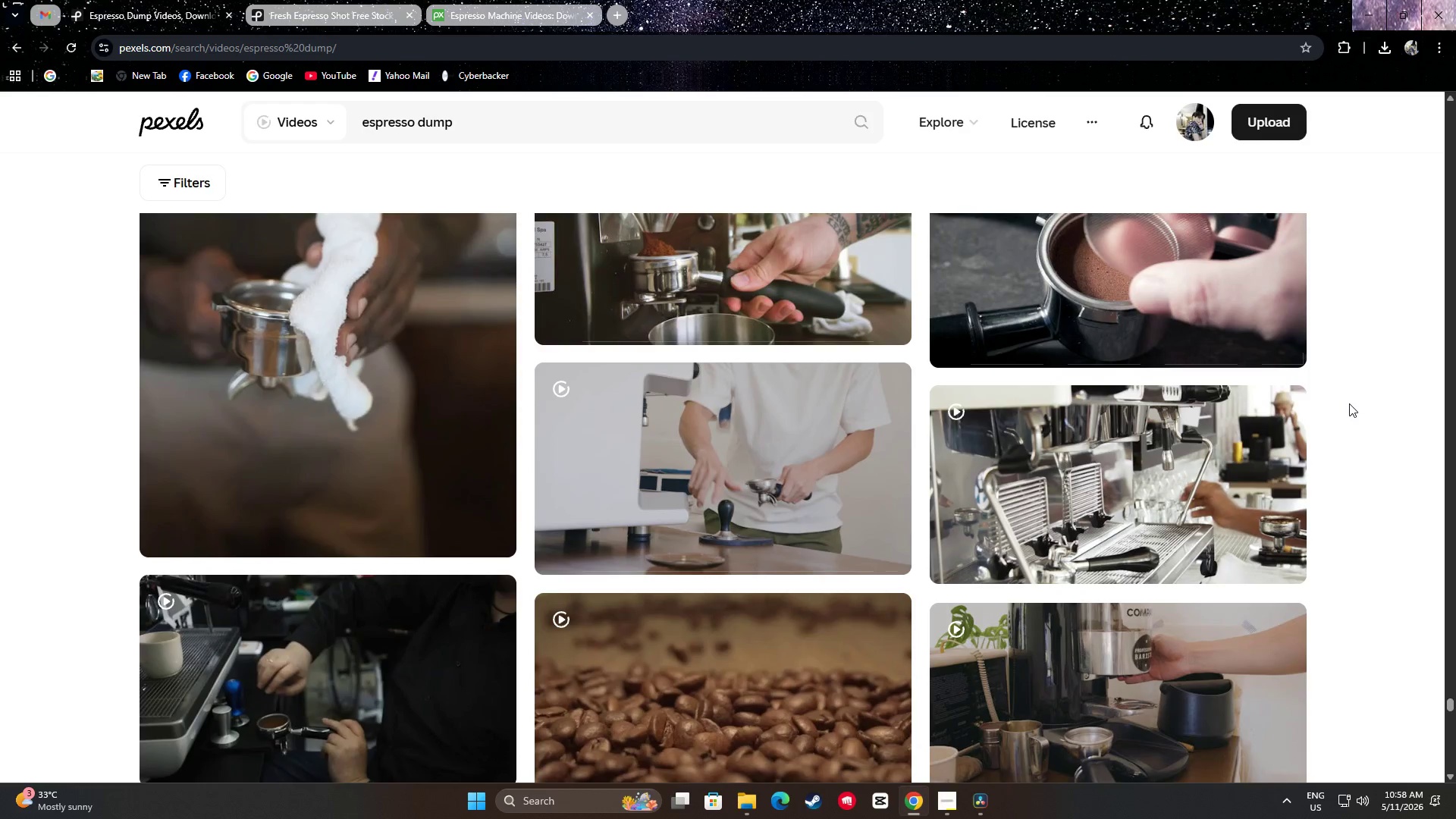 
scroll: coordinate [1349, 403], scroll_direction: down, amount: 4.0
 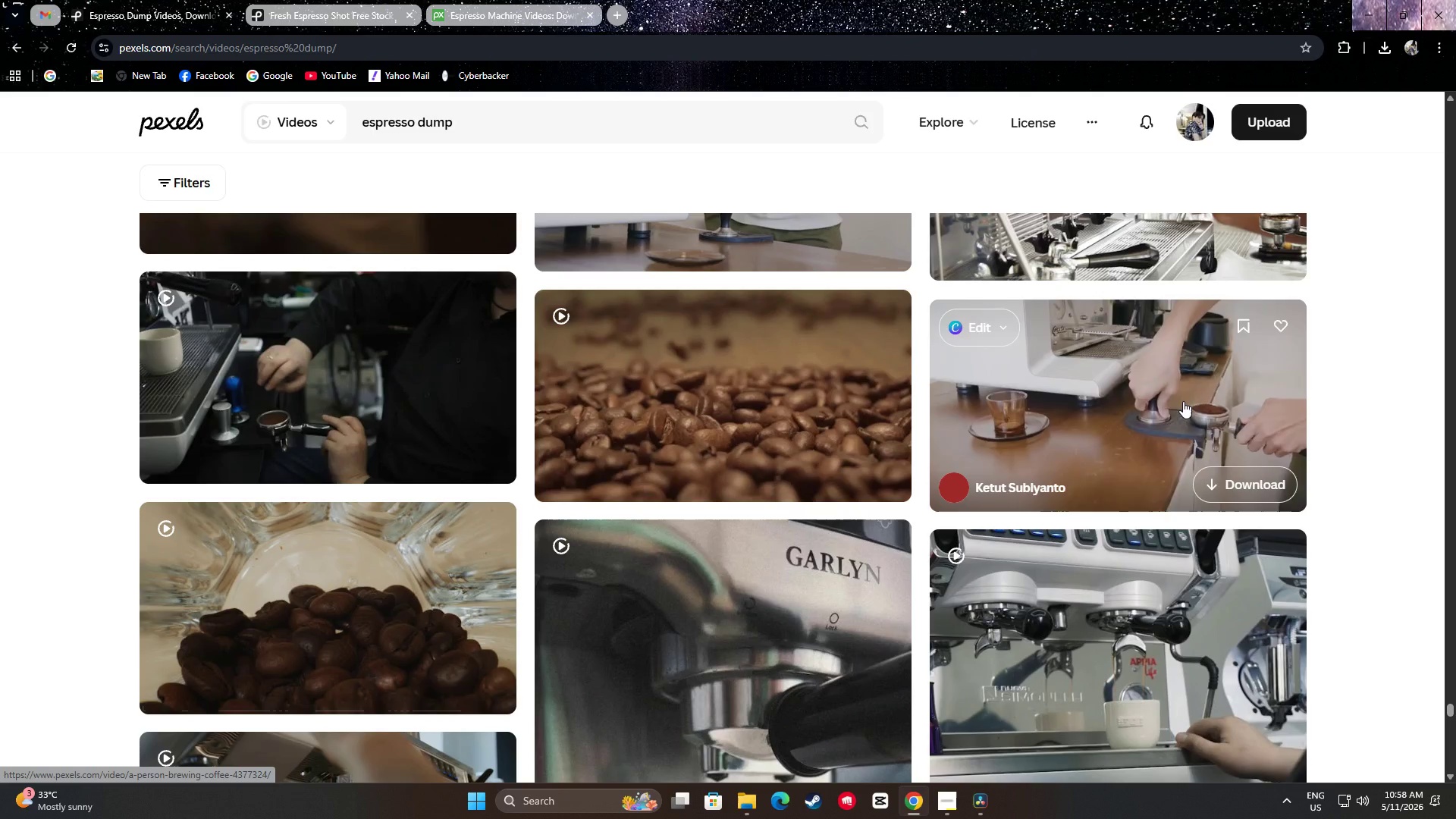 
wait(21.76)
 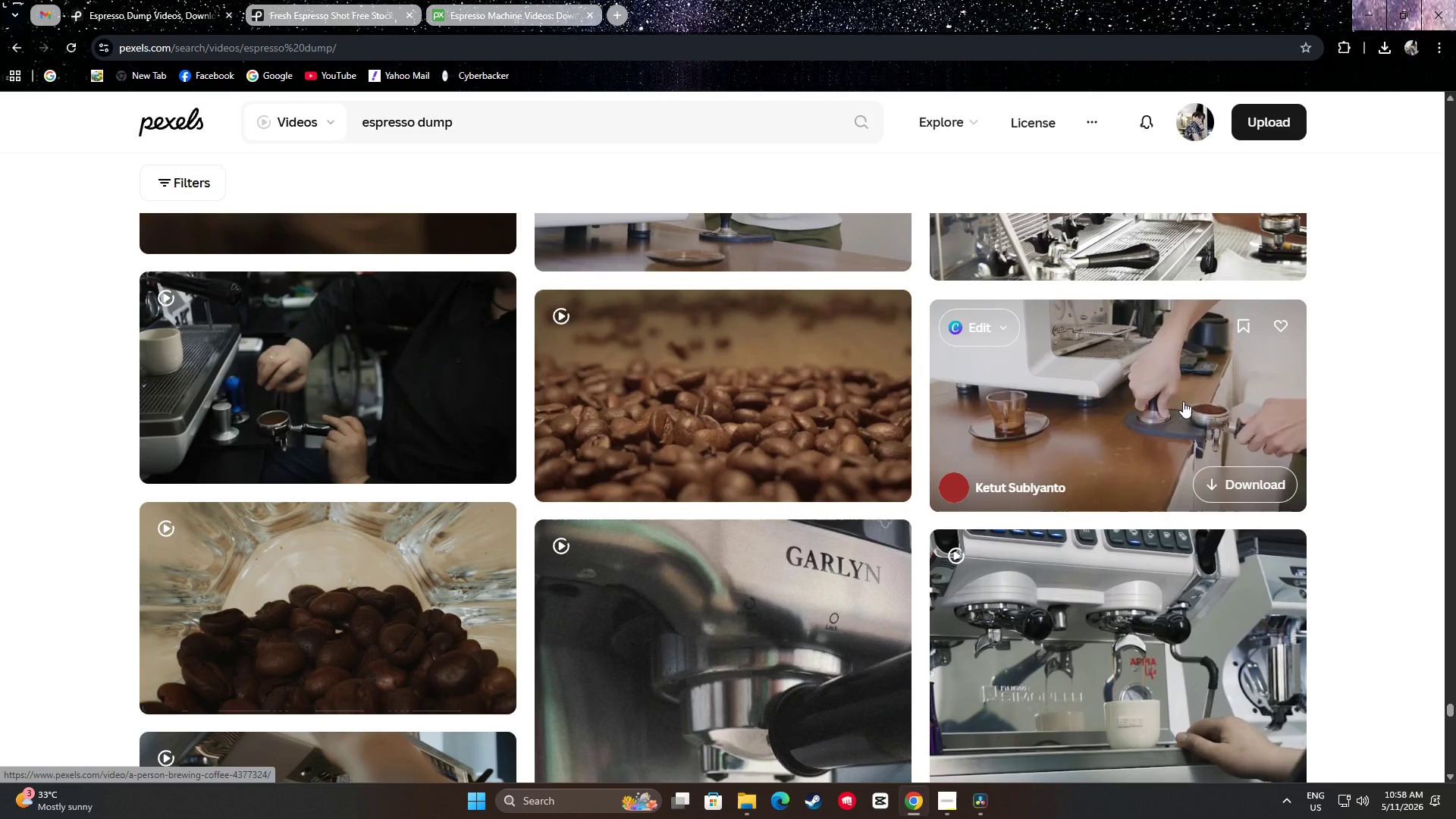 
scroll: coordinate [397, 356], scroll_direction: down, amount: 22.0
 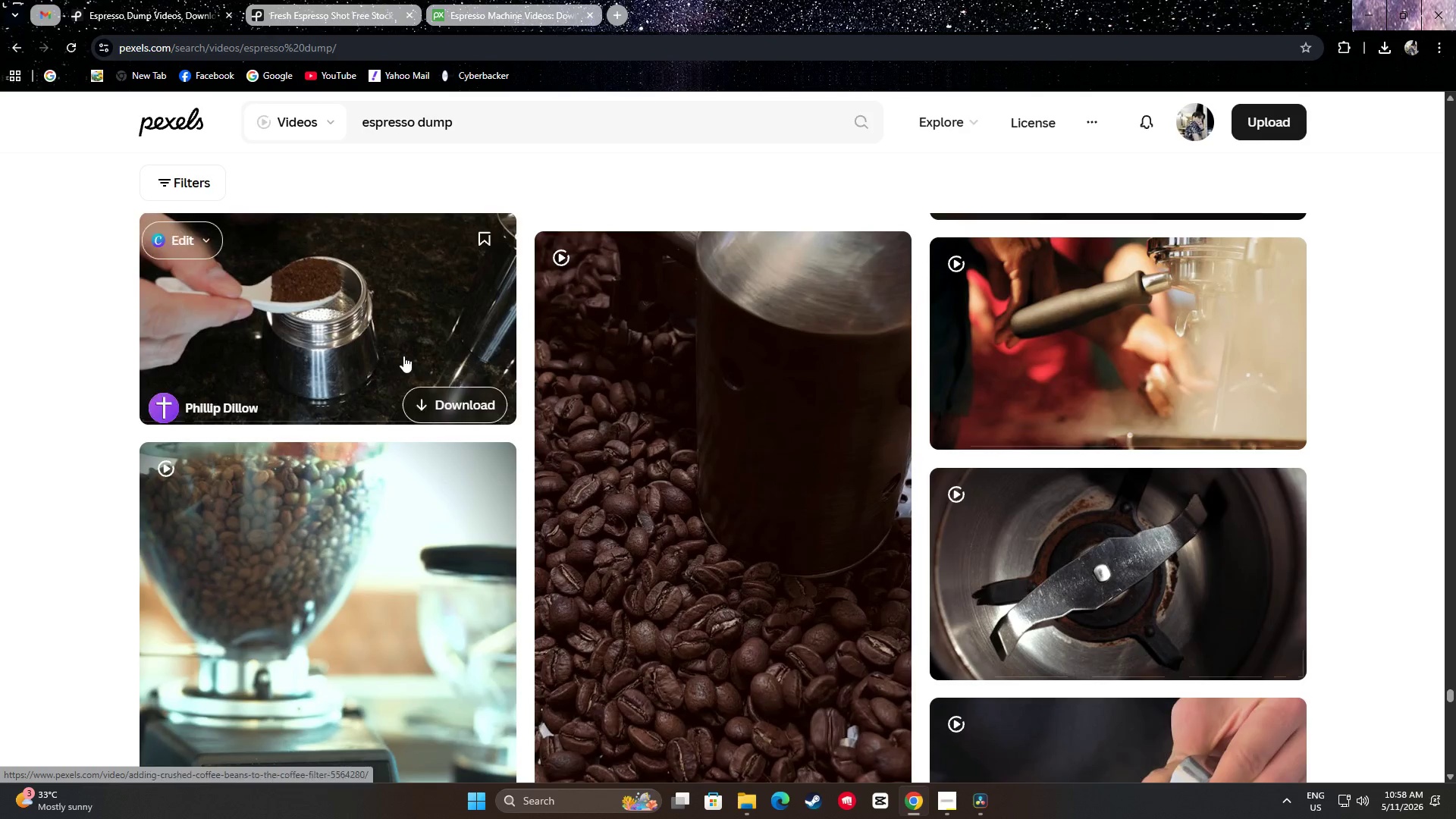 
scroll: coordinate [682, 367], scroll_direction: up, amount: 2.0
 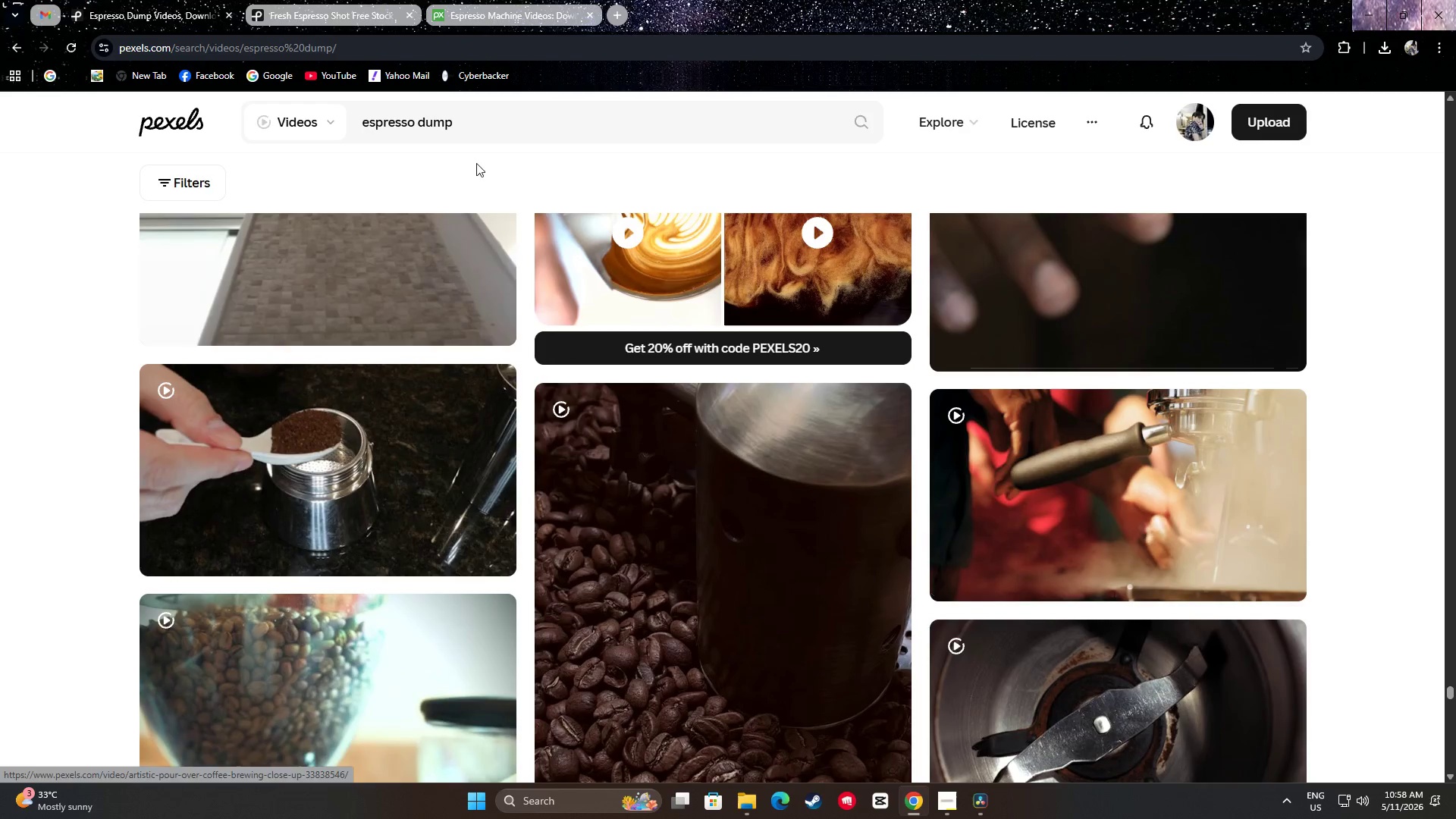 
left_click_drag(start_coordinate=[475, 121], to_coordinate=[414, 123])
 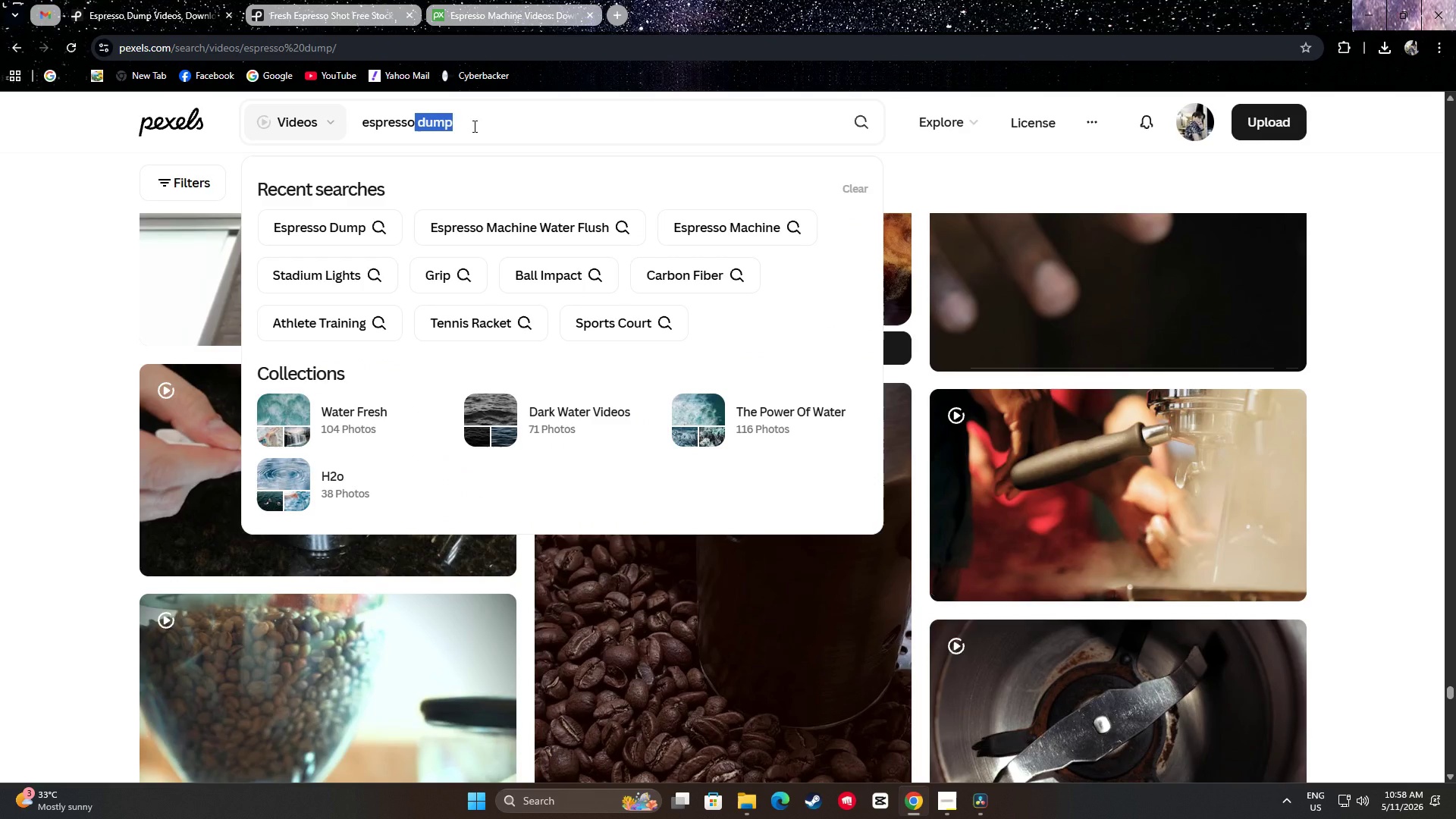 
key(Backspace)
 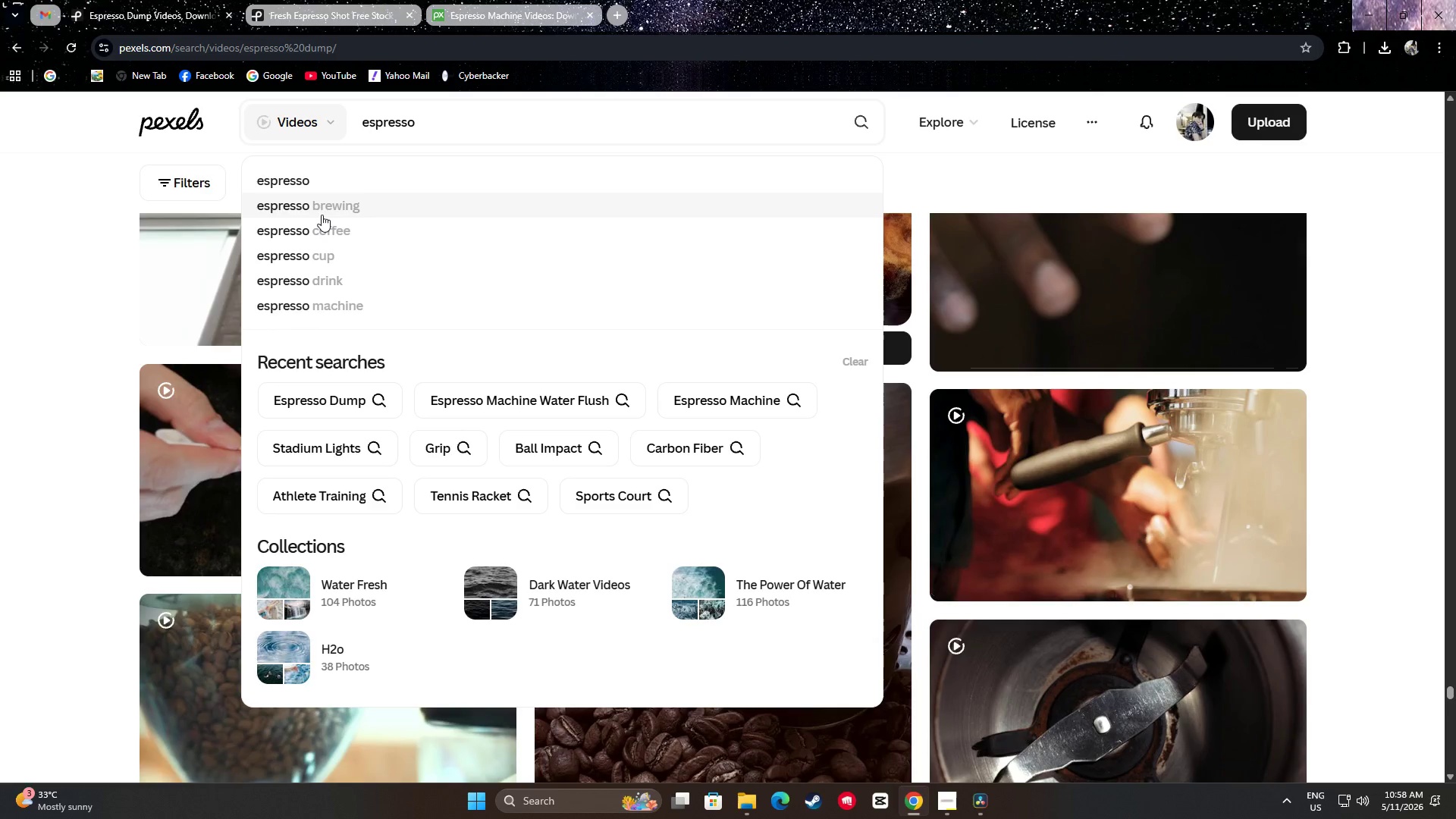 
left_click([316, 235])
 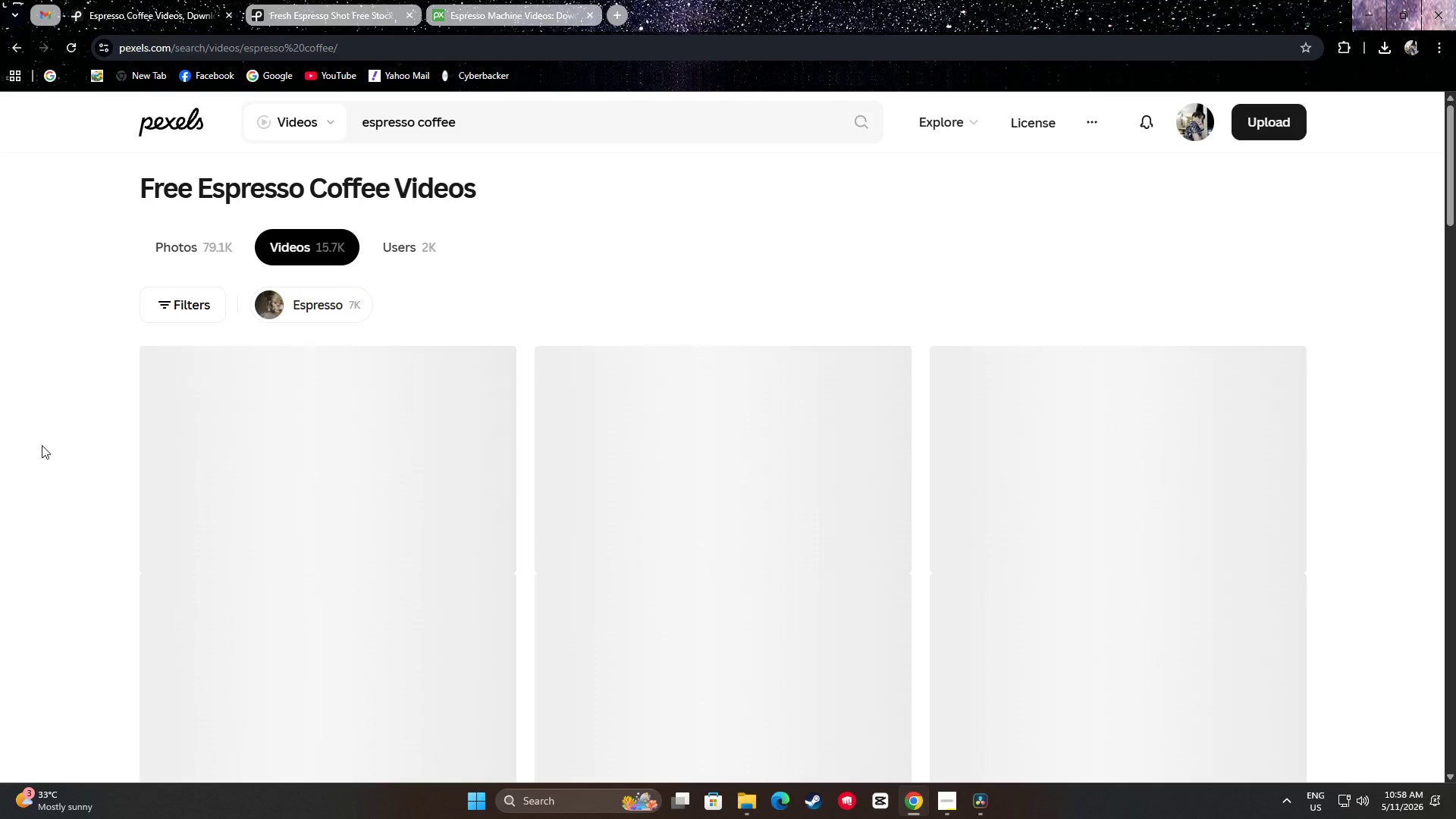 
scroll: coordinate [27, 421], scroll_direction: down, amount: 20.0
 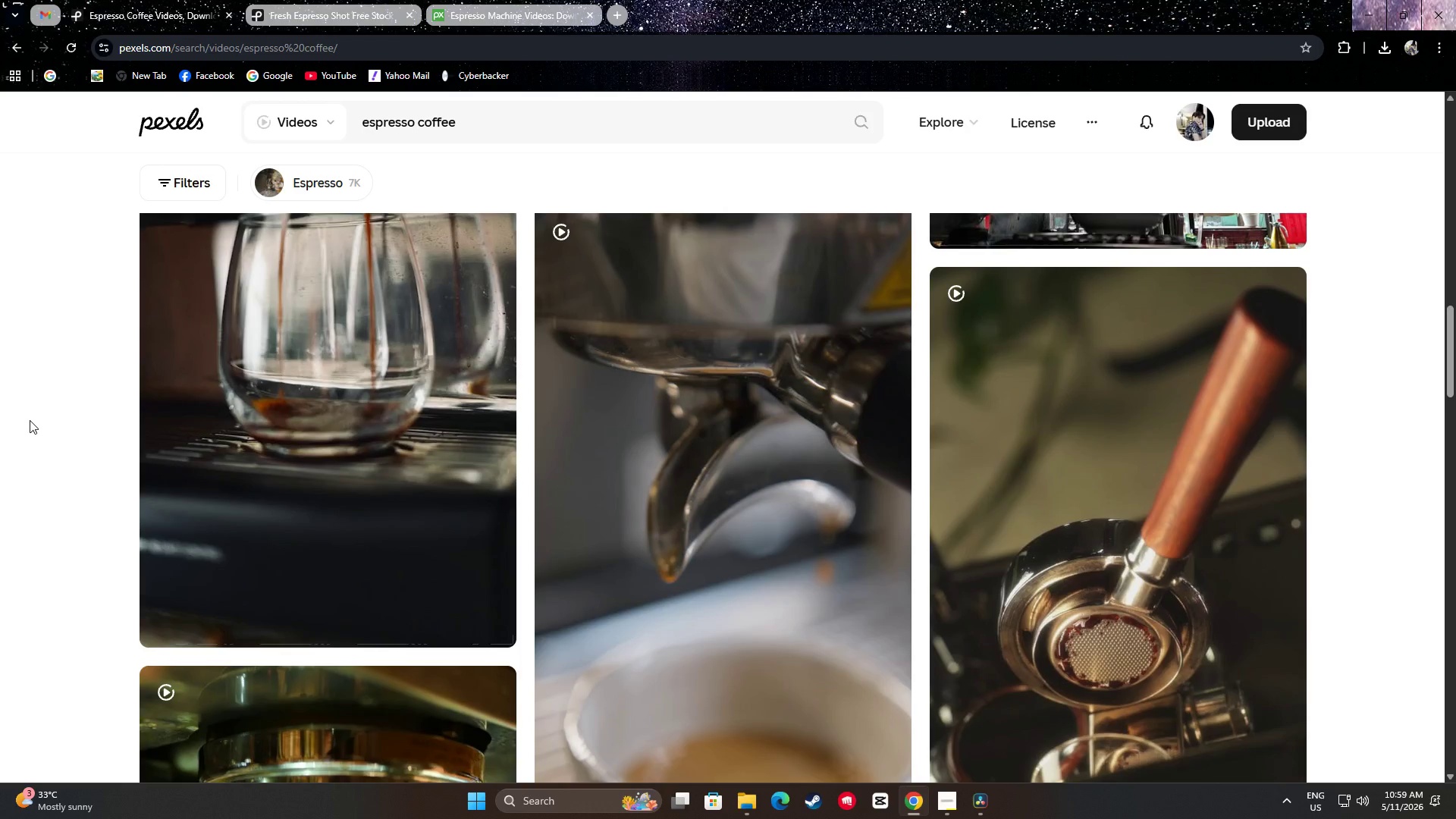 
wait(5.52)
 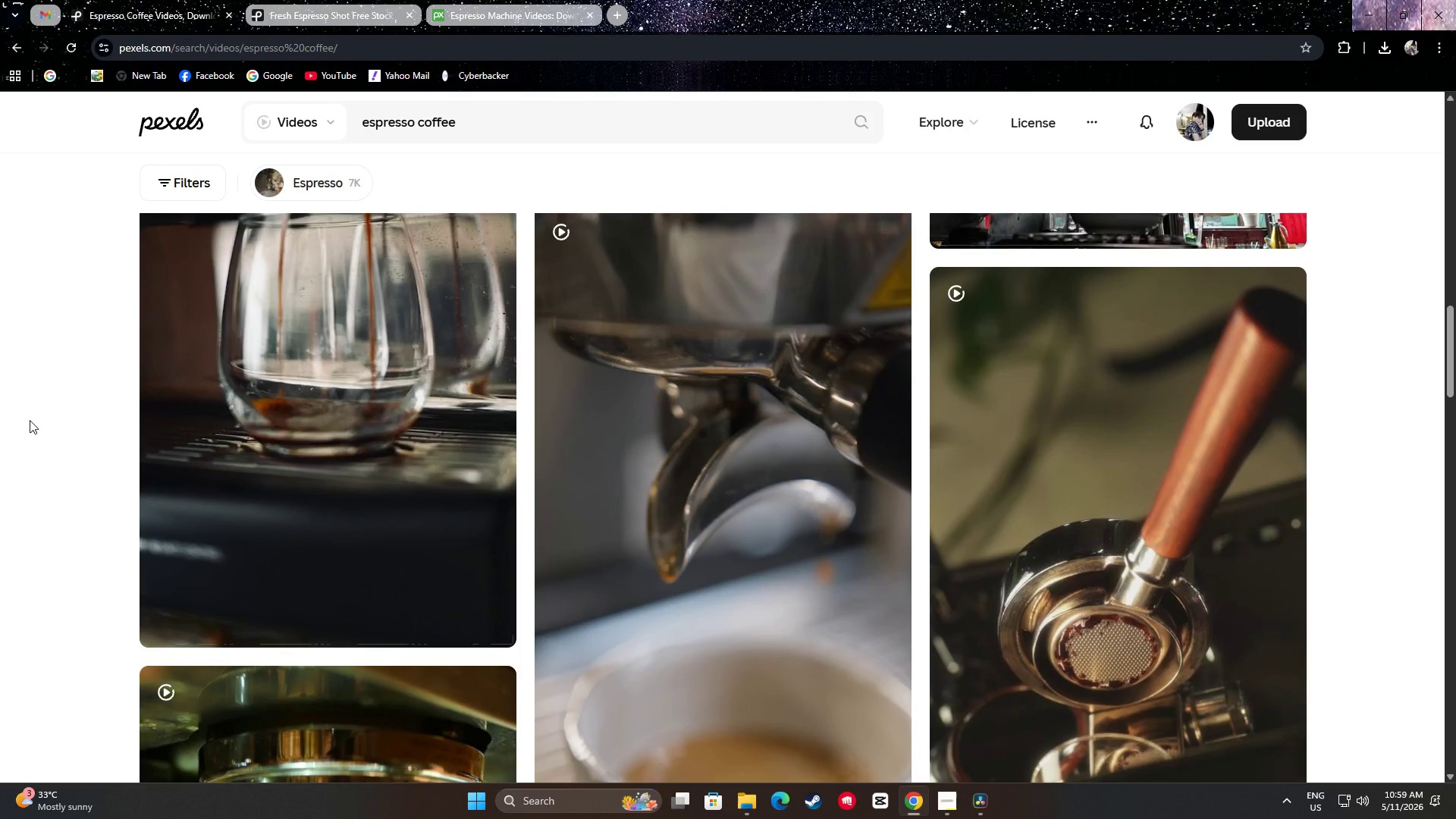 
scroll: coordinate [111, 415], scroll_direction: down, amount: 21.0
 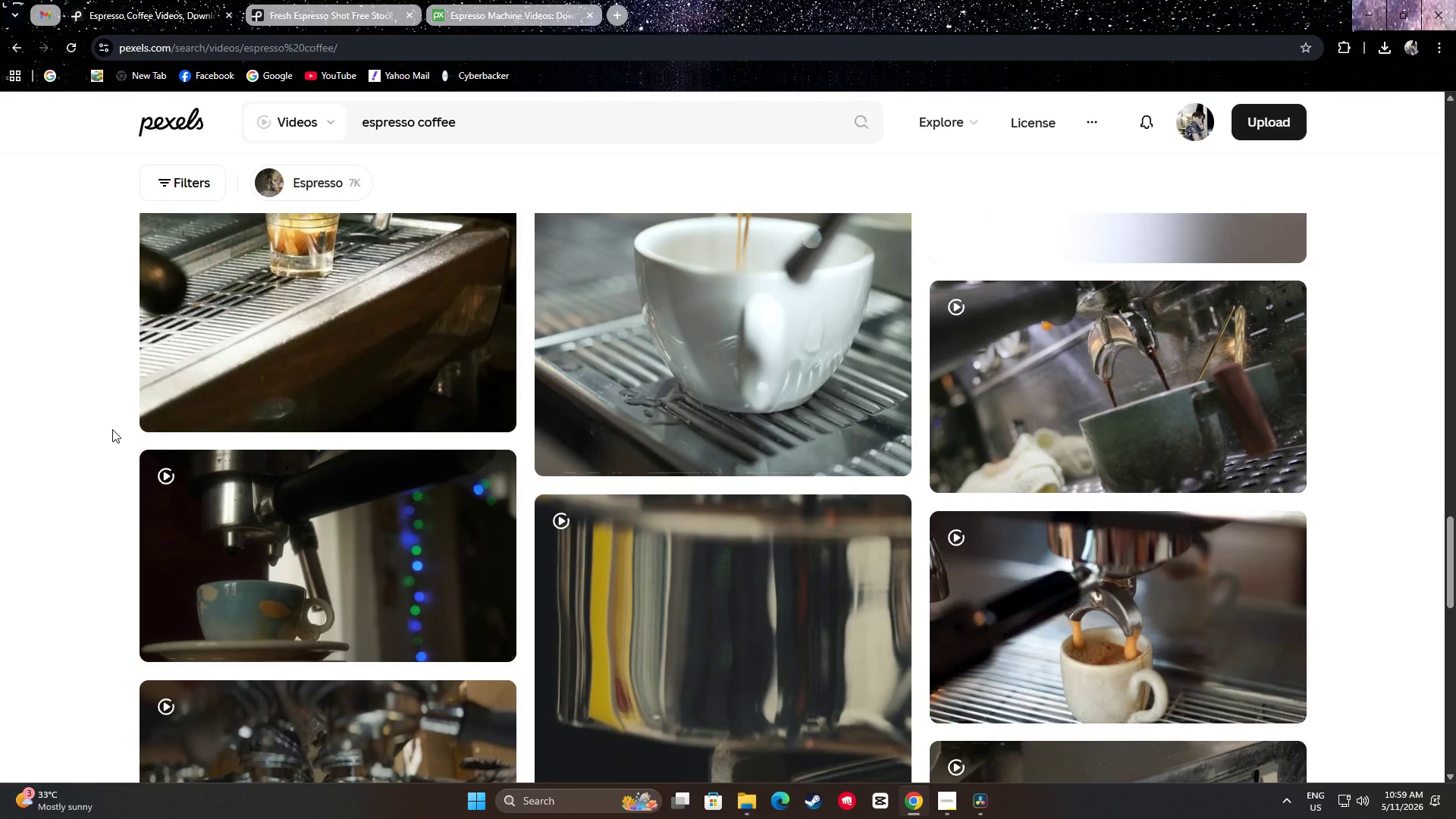 
scroll: coordinate [128, 436], scroll_direction: down, amount: 28.0
 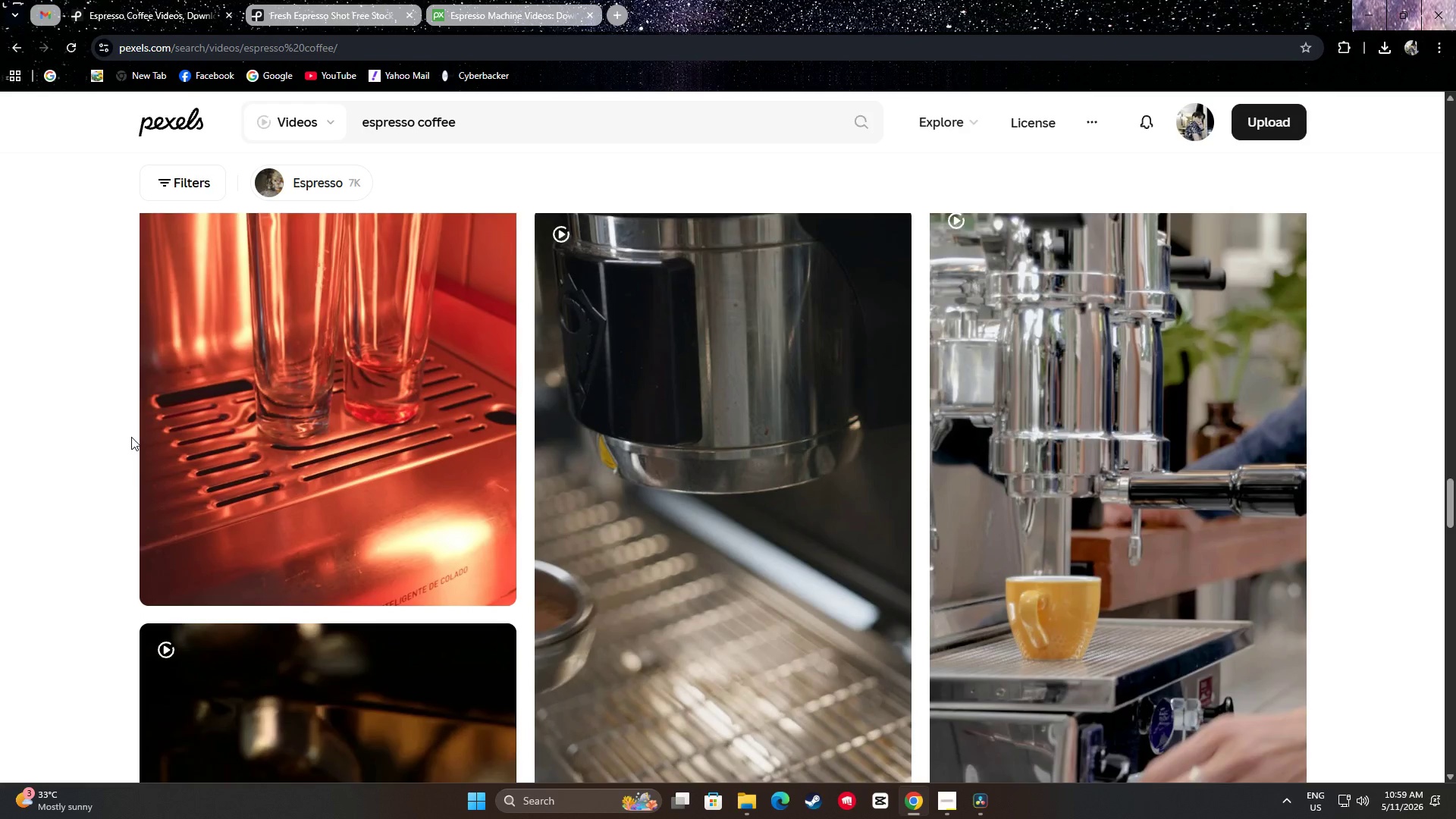 
scroll: coordinate [76, 423], scroll_direction: down, amount: 38.0
 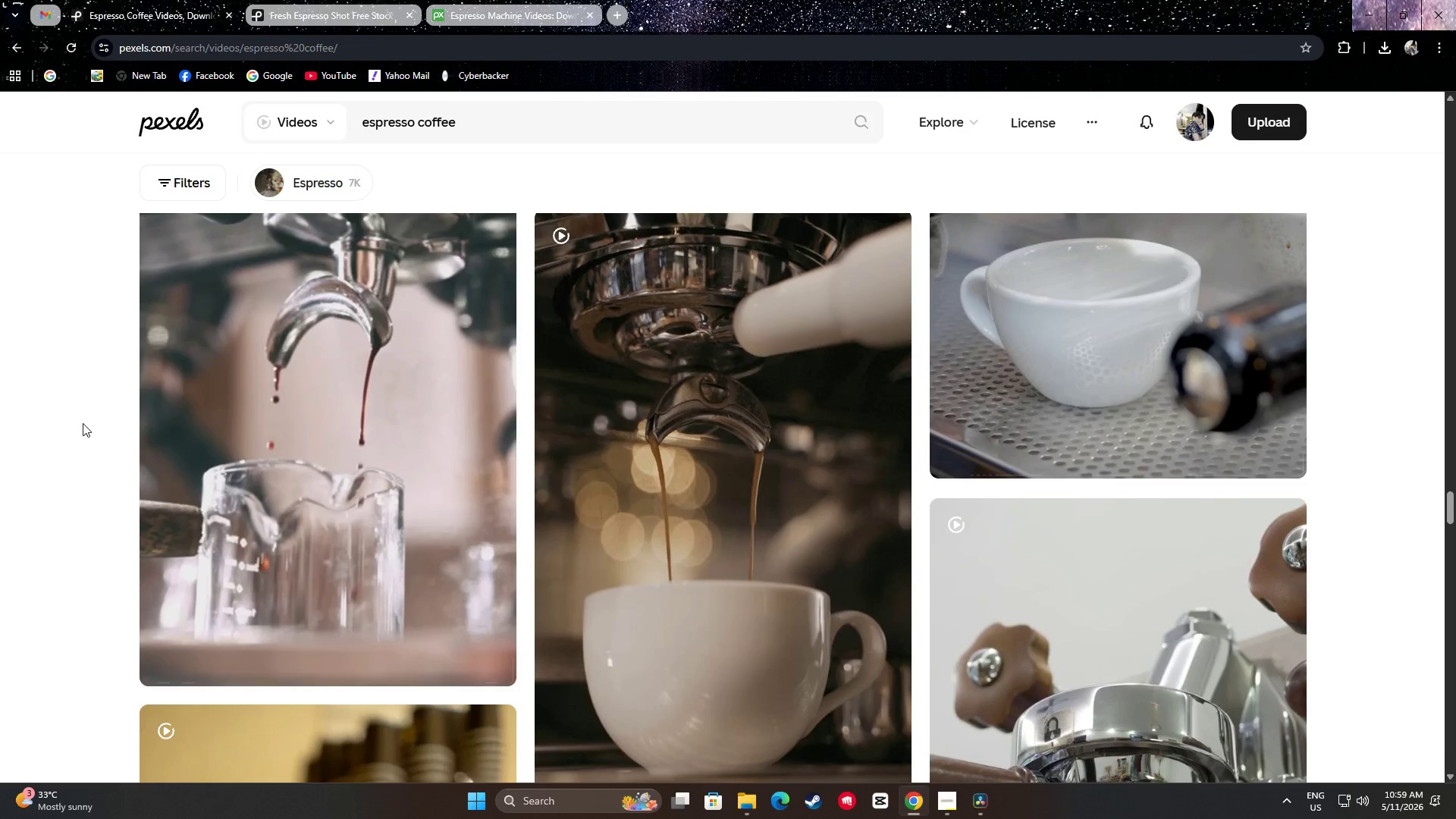 
scroll: coordinate [83, 427], scroll_direction: down, amount: 21.0
 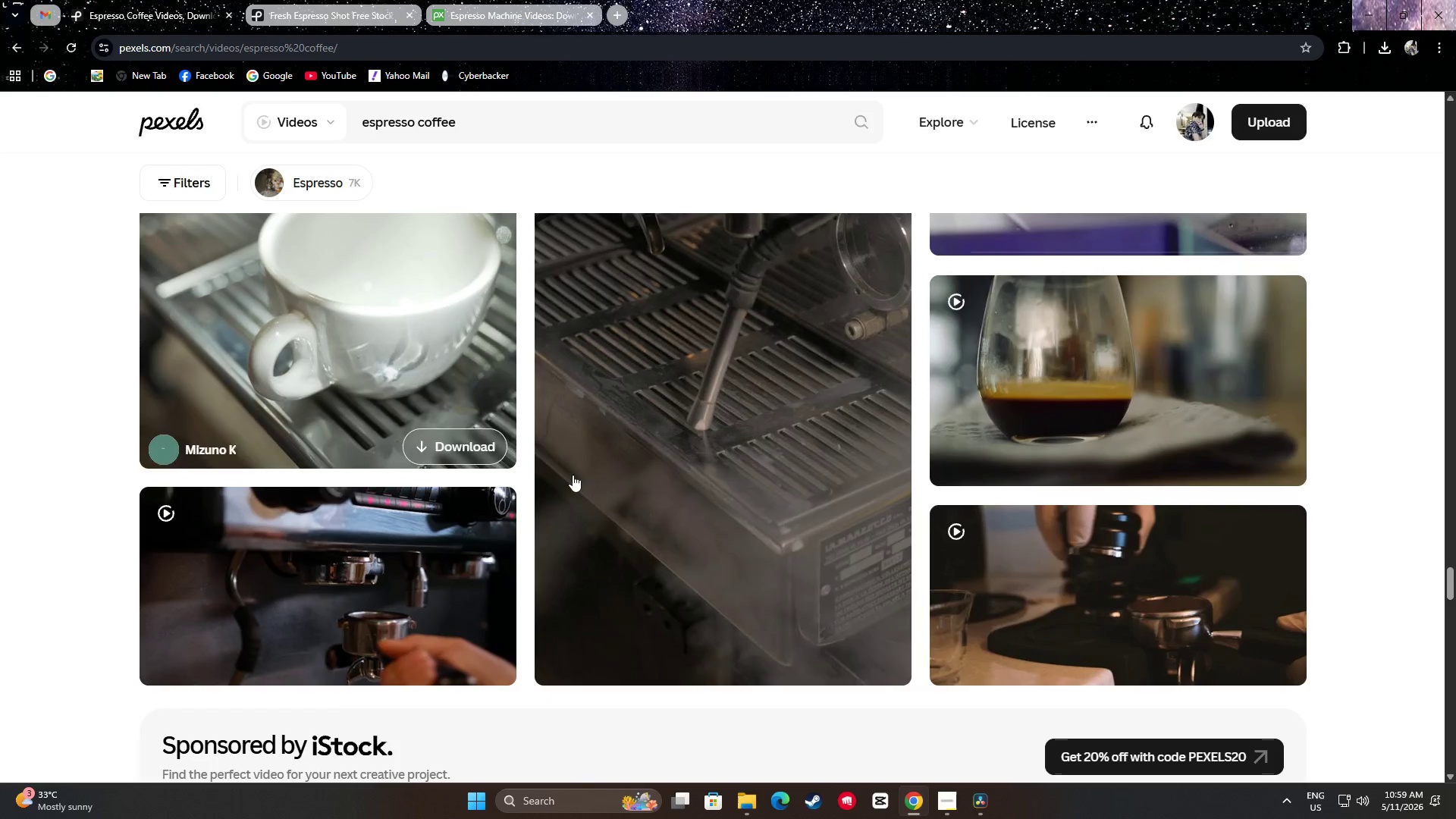 
mouse_move([1194, 347])
 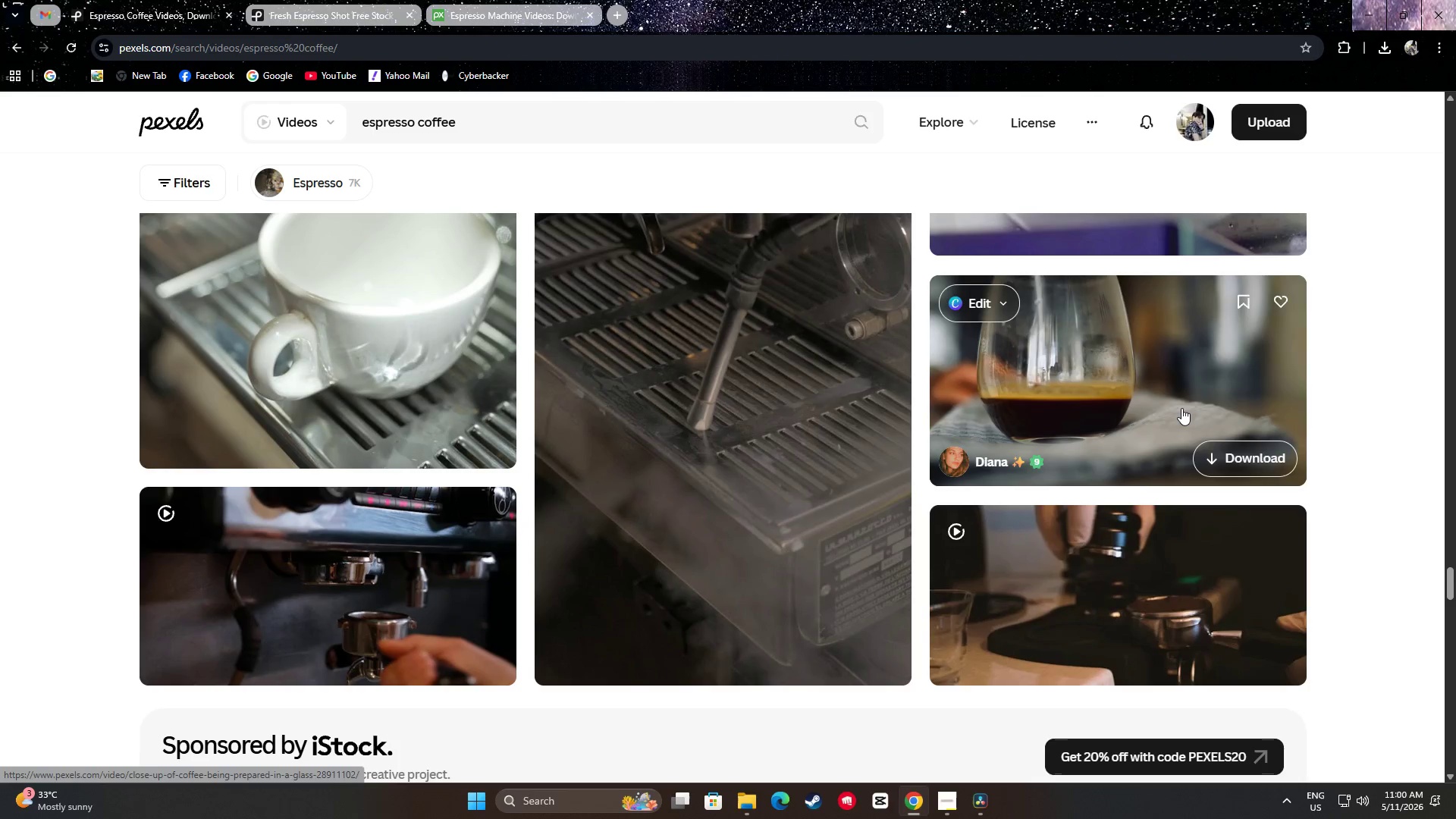 
wait(37.42)
 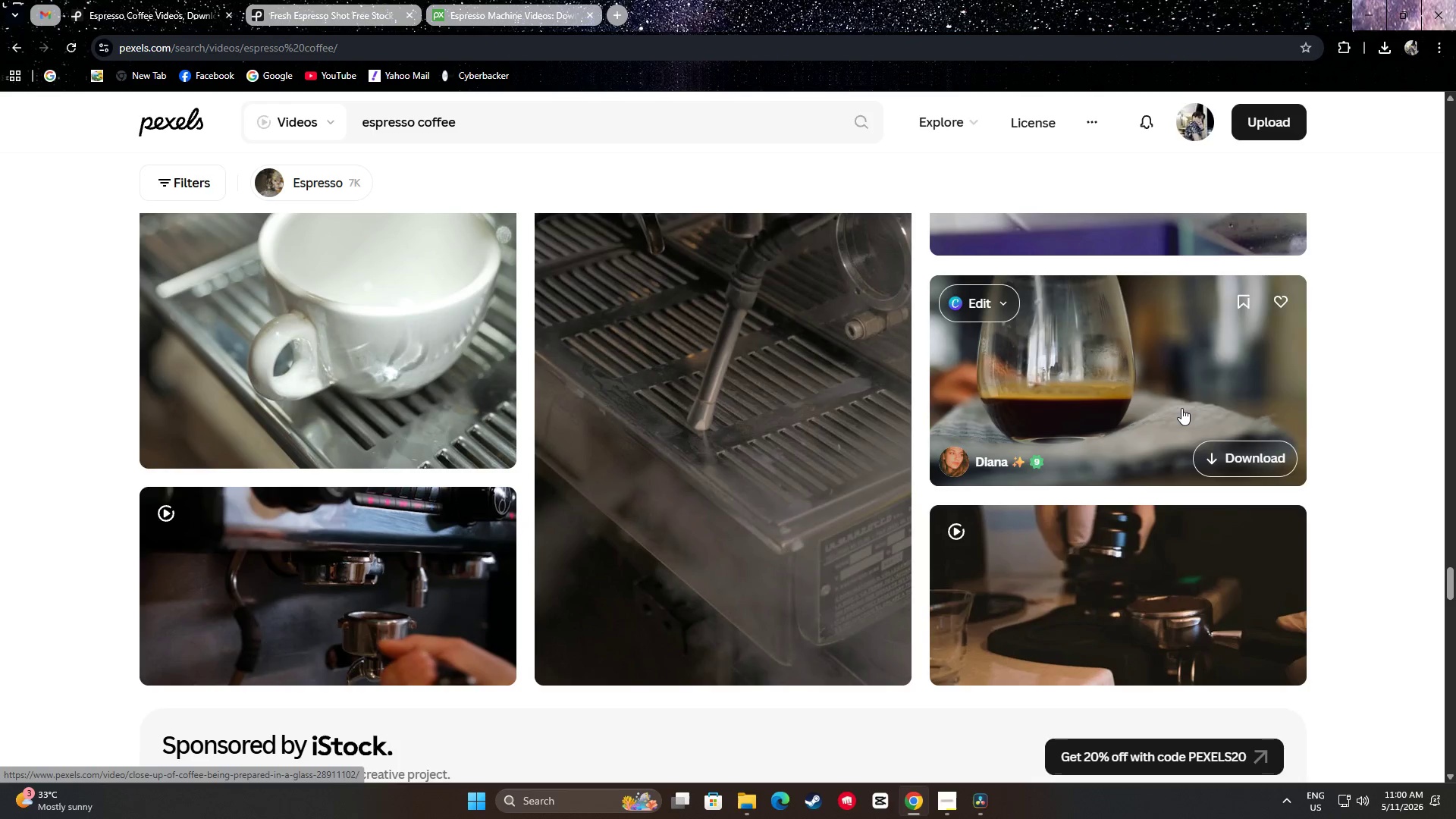 
left_click([1261, 455])
 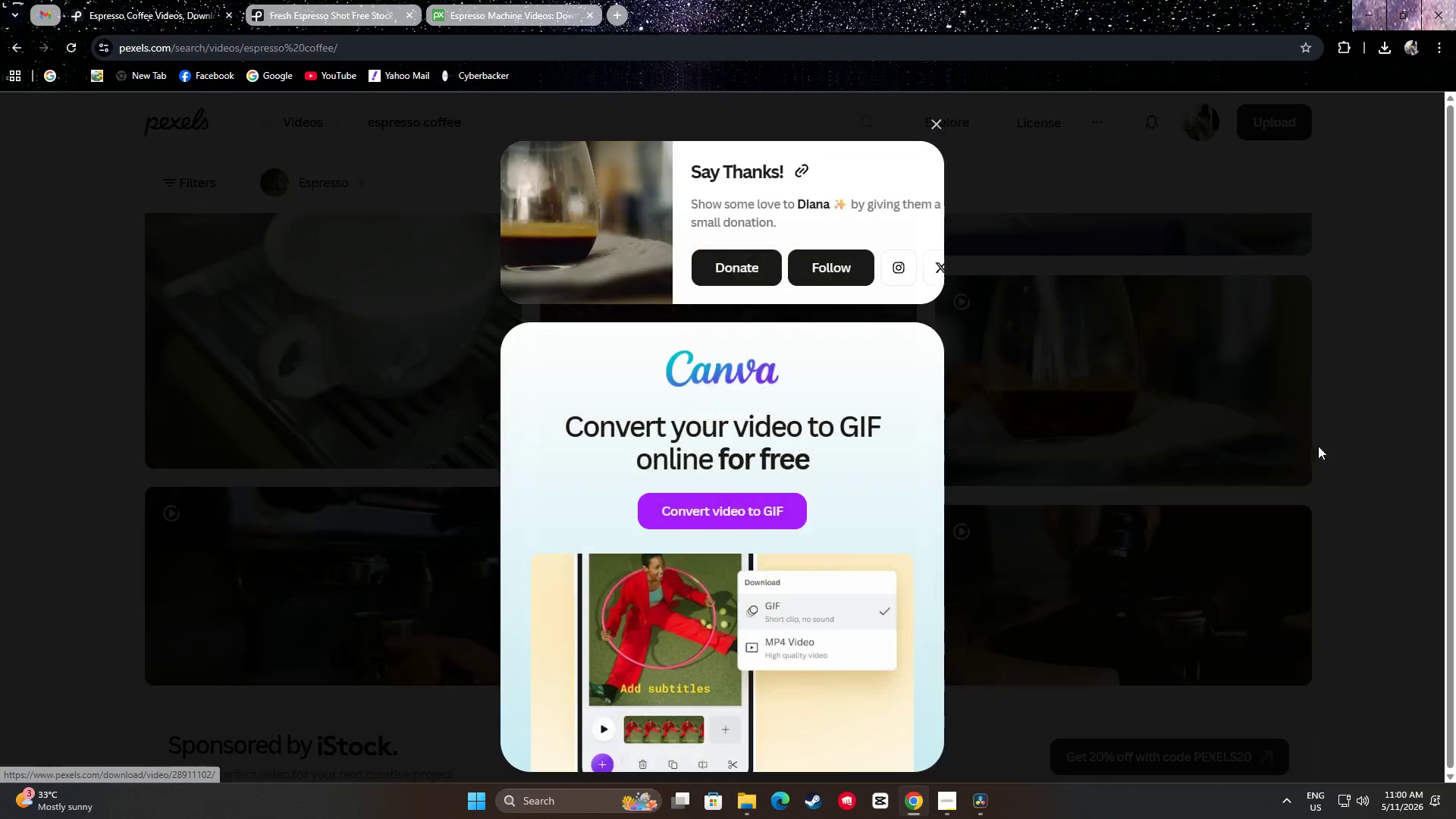 
left_click([1383, 440])
 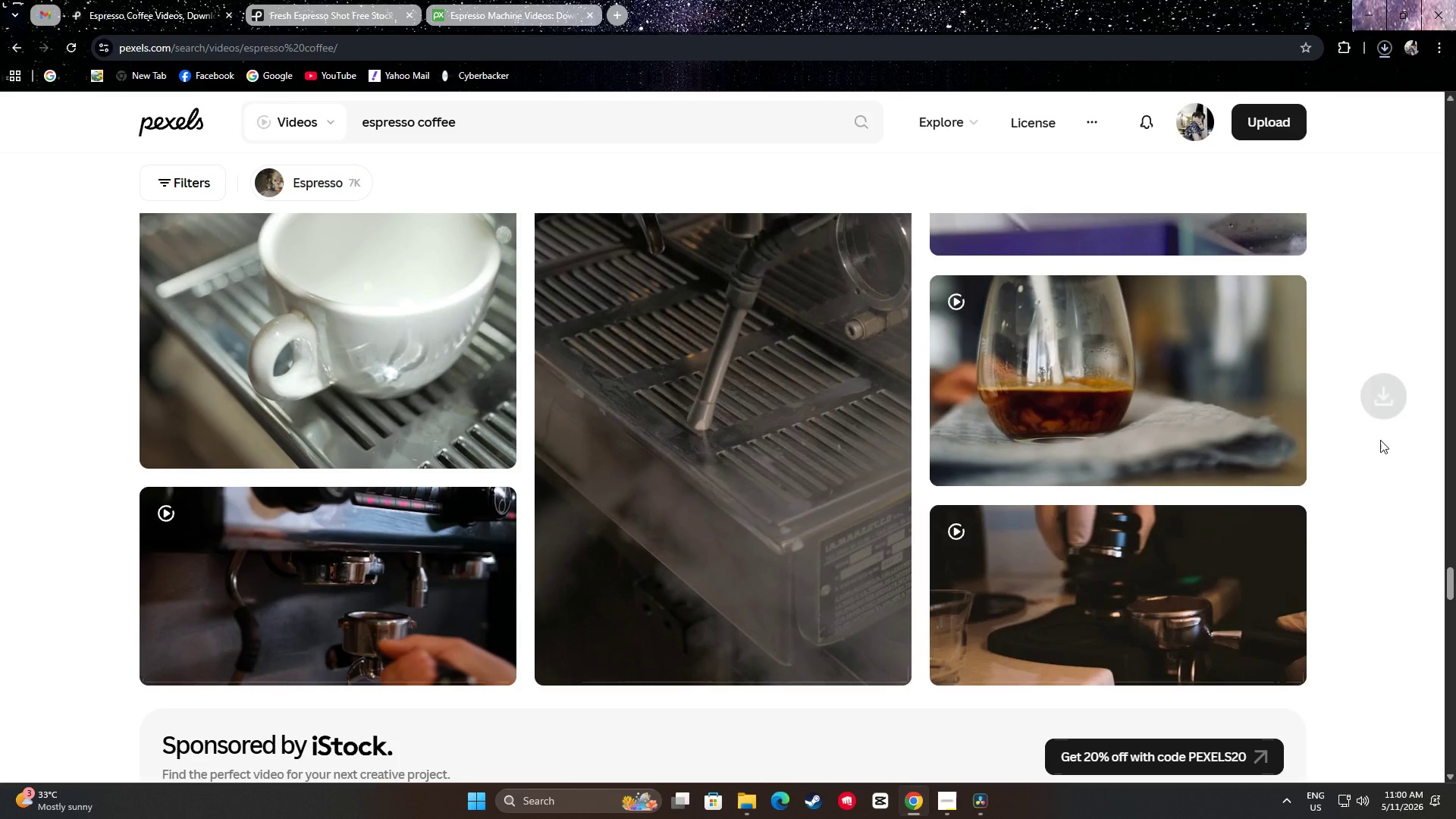 
scroll: coordinate [1360, 443], scroll_direction: down, amount: 12.0
 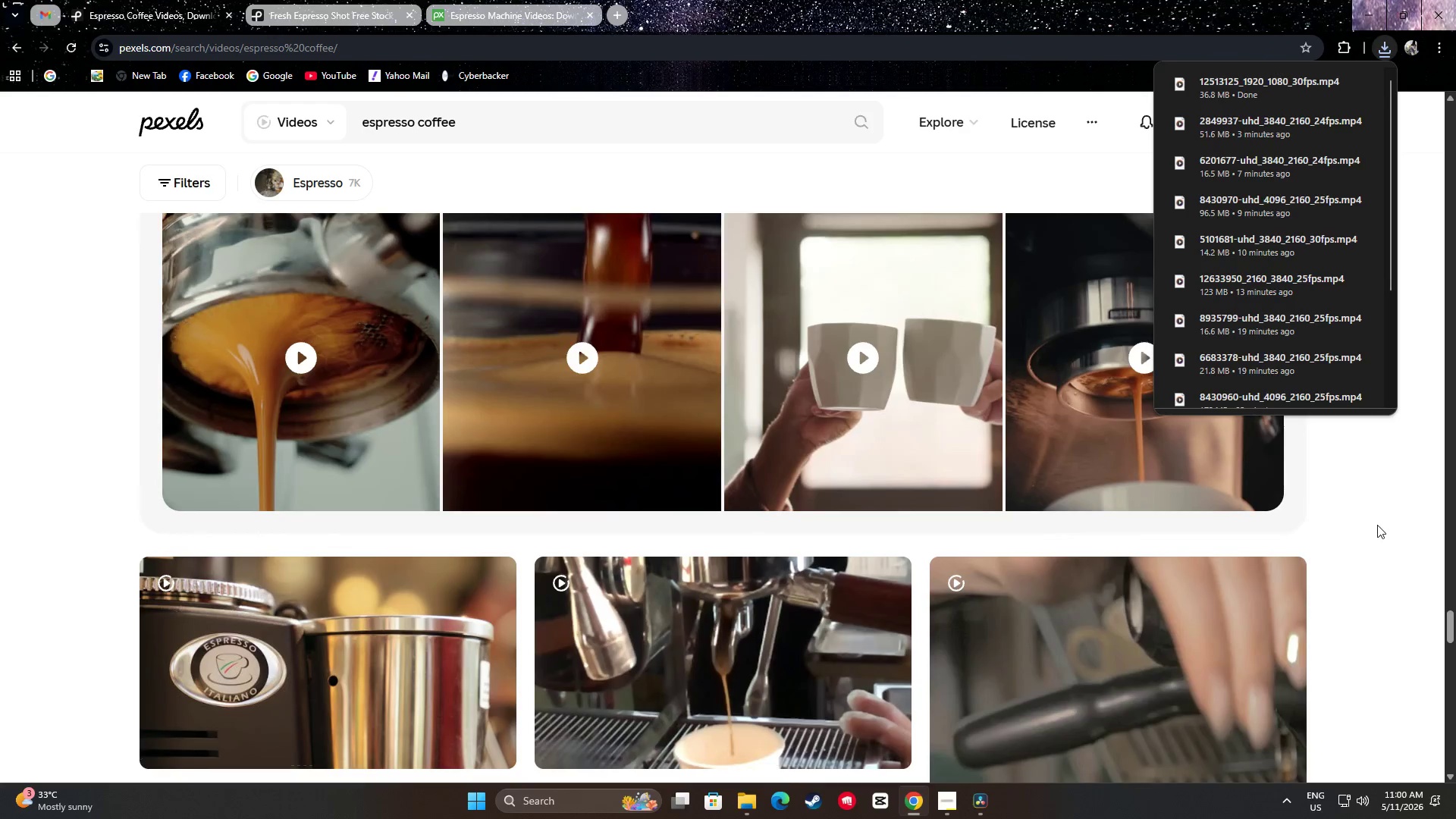 
left_click_drag(start_coordinate=[1376, 522], to_coordinate=[1378, 514])
 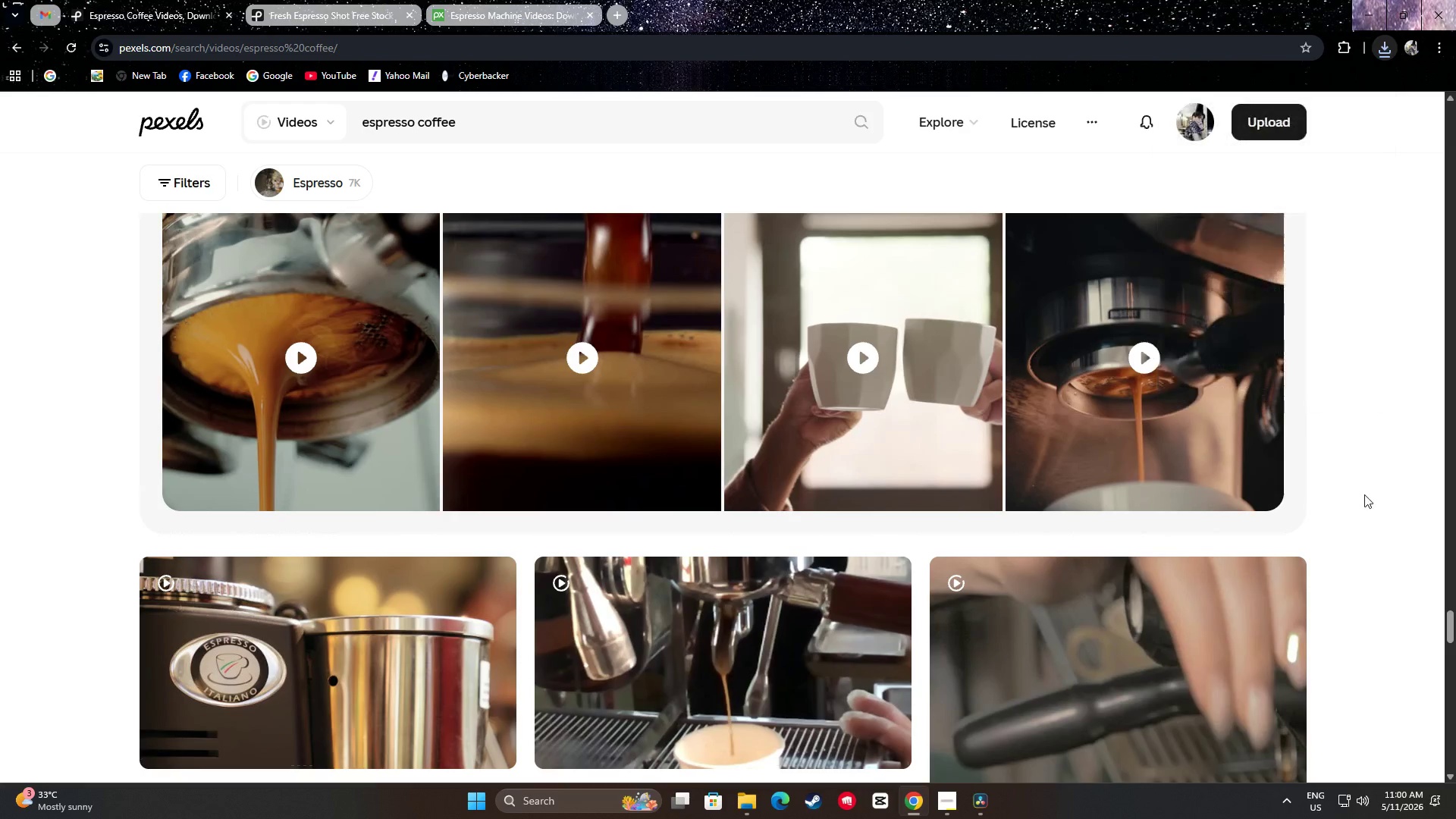 
scroll: coordinate [1347, 472], scroll_direction: down, amount: 20.0
 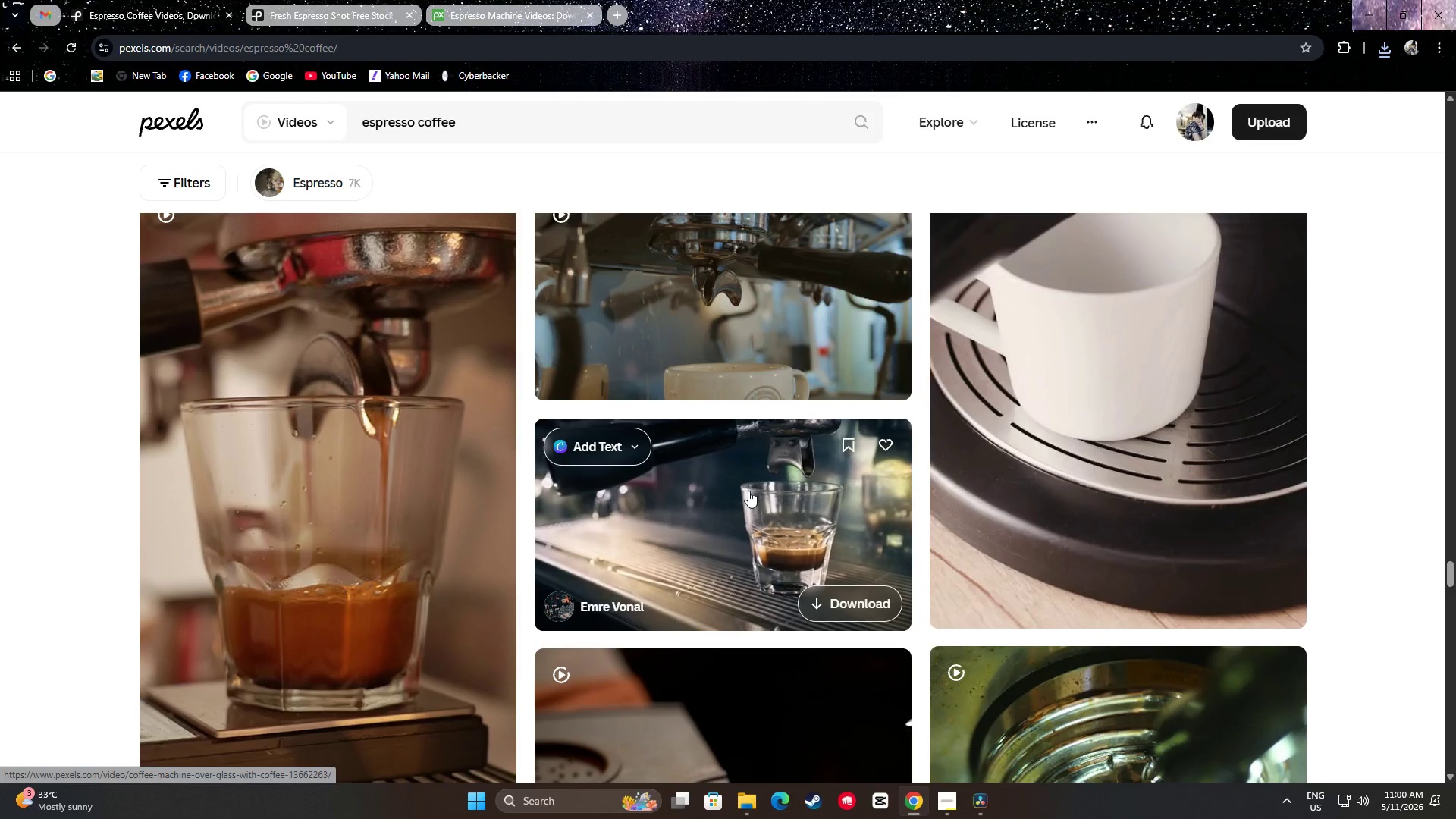 
wait(11.81)
 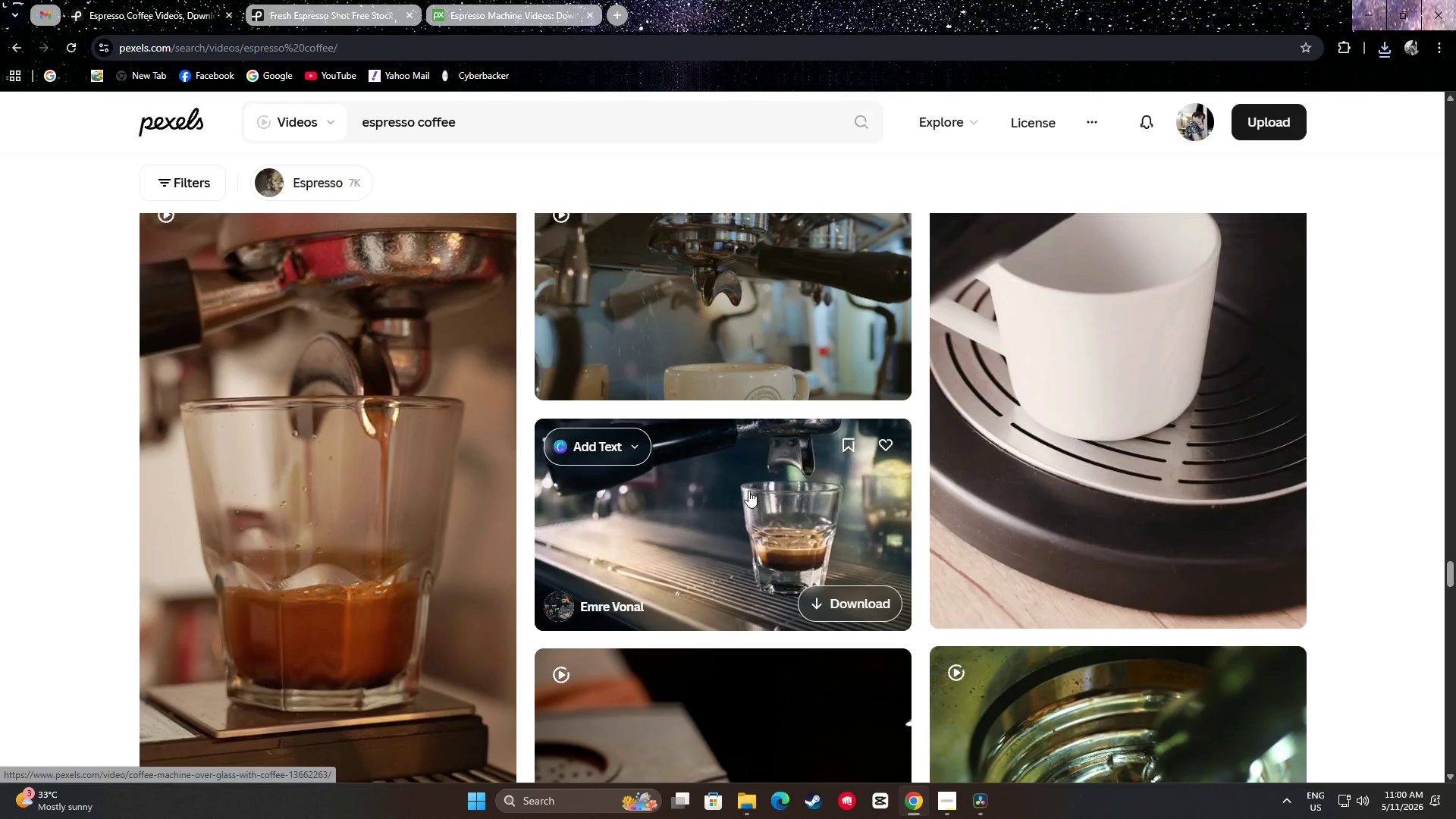 
scroll: coordinate [1354, 394], scroll_direction: down, amount: 9.0
 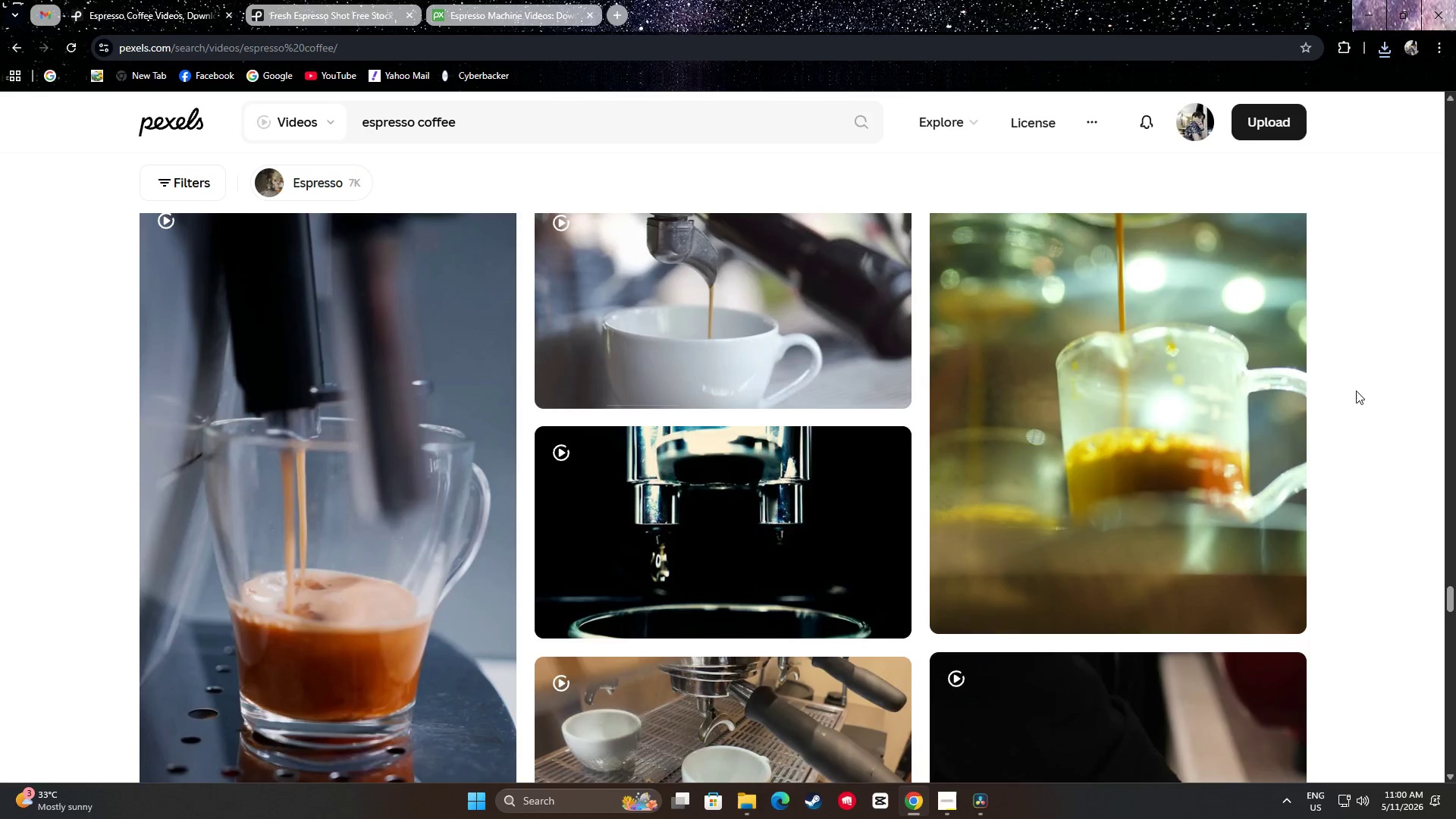 
scroll: coordinate [1357, 388], scroll_direction: up, amount: 2.0
 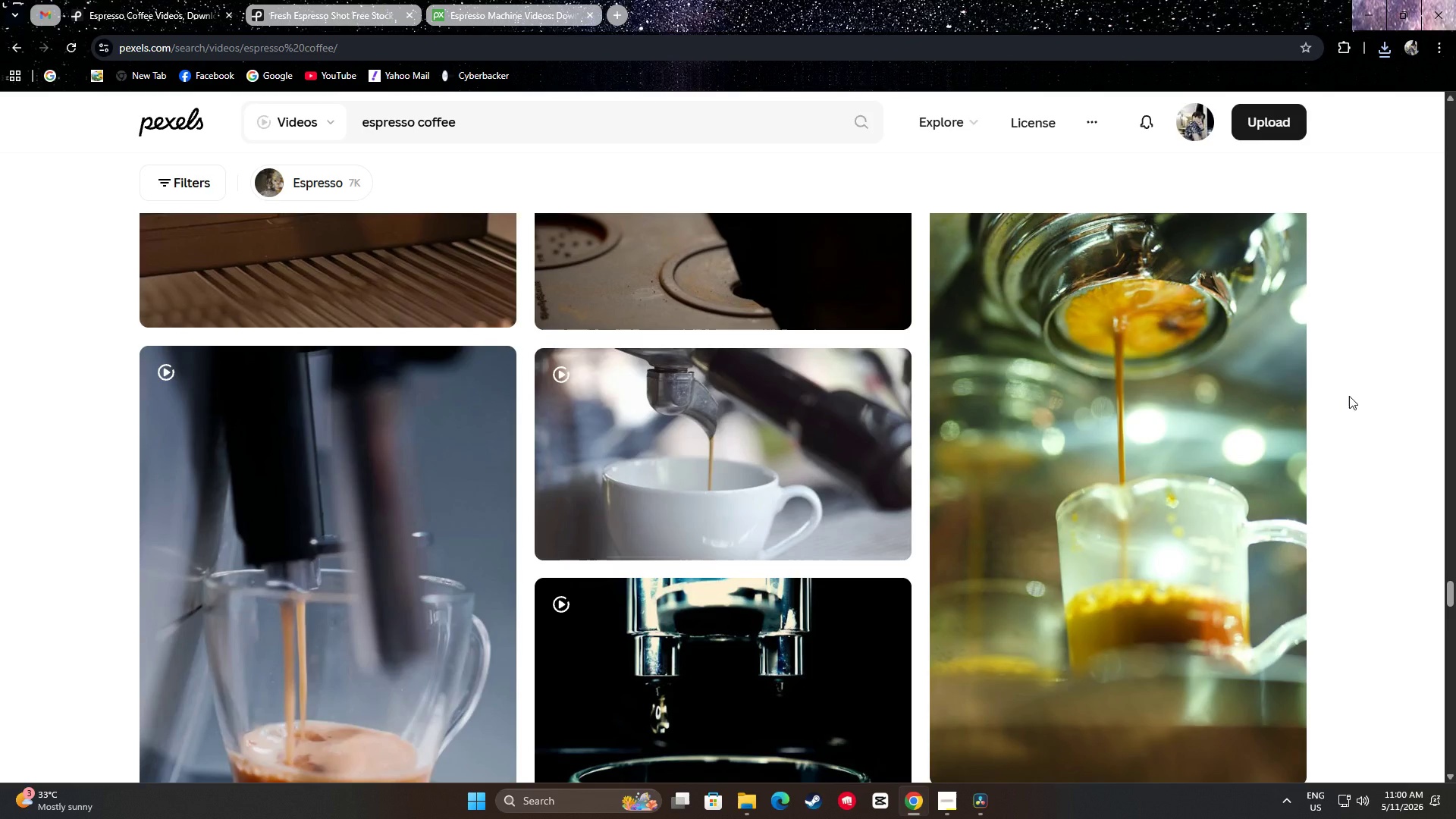 
scroll: coordinate [1357, 383], scroll_direction: down, amount: 21.0
 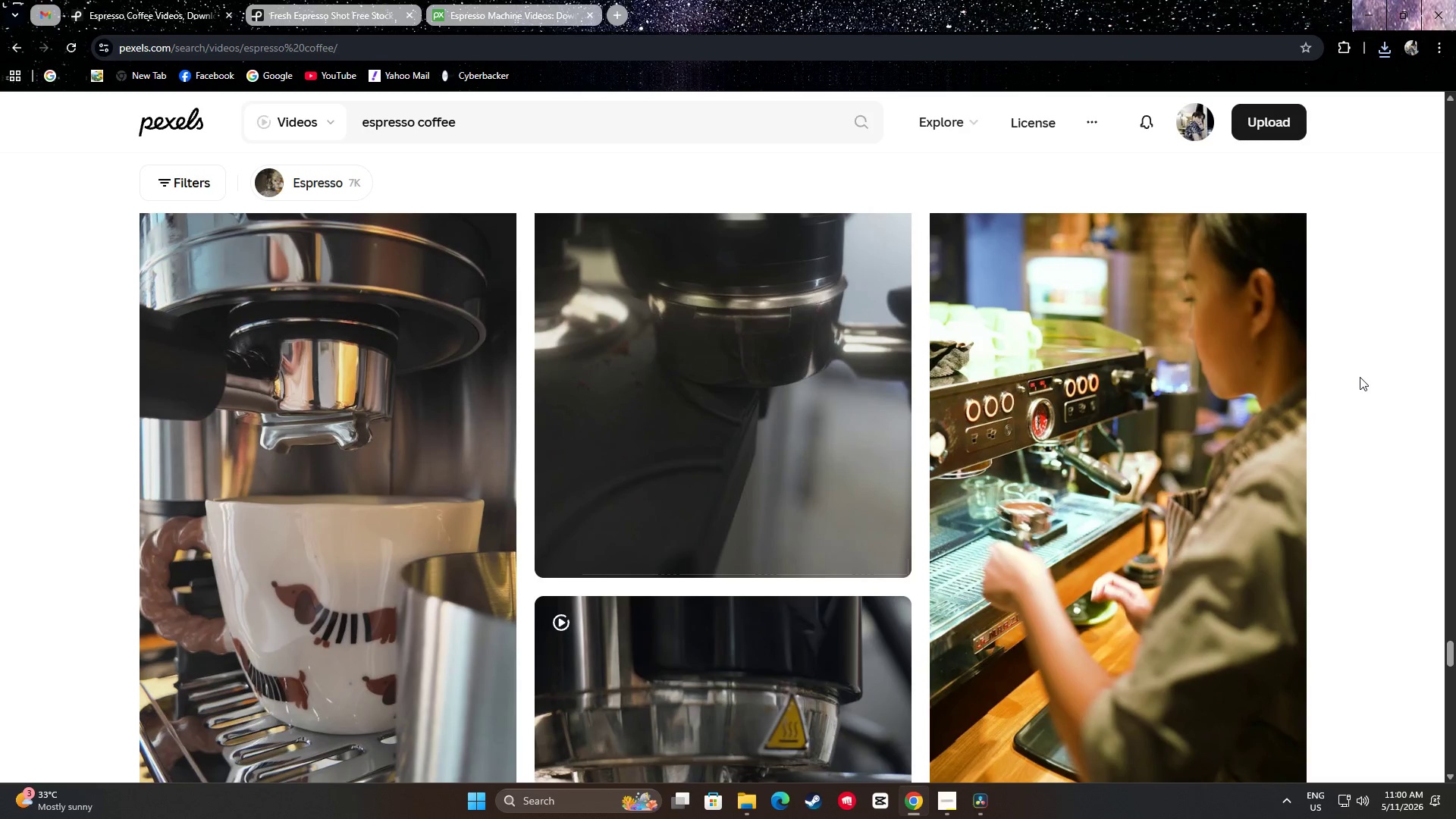 
scroll: coordinate [1370, 388], scroll_direction: down, amount: 29.0
 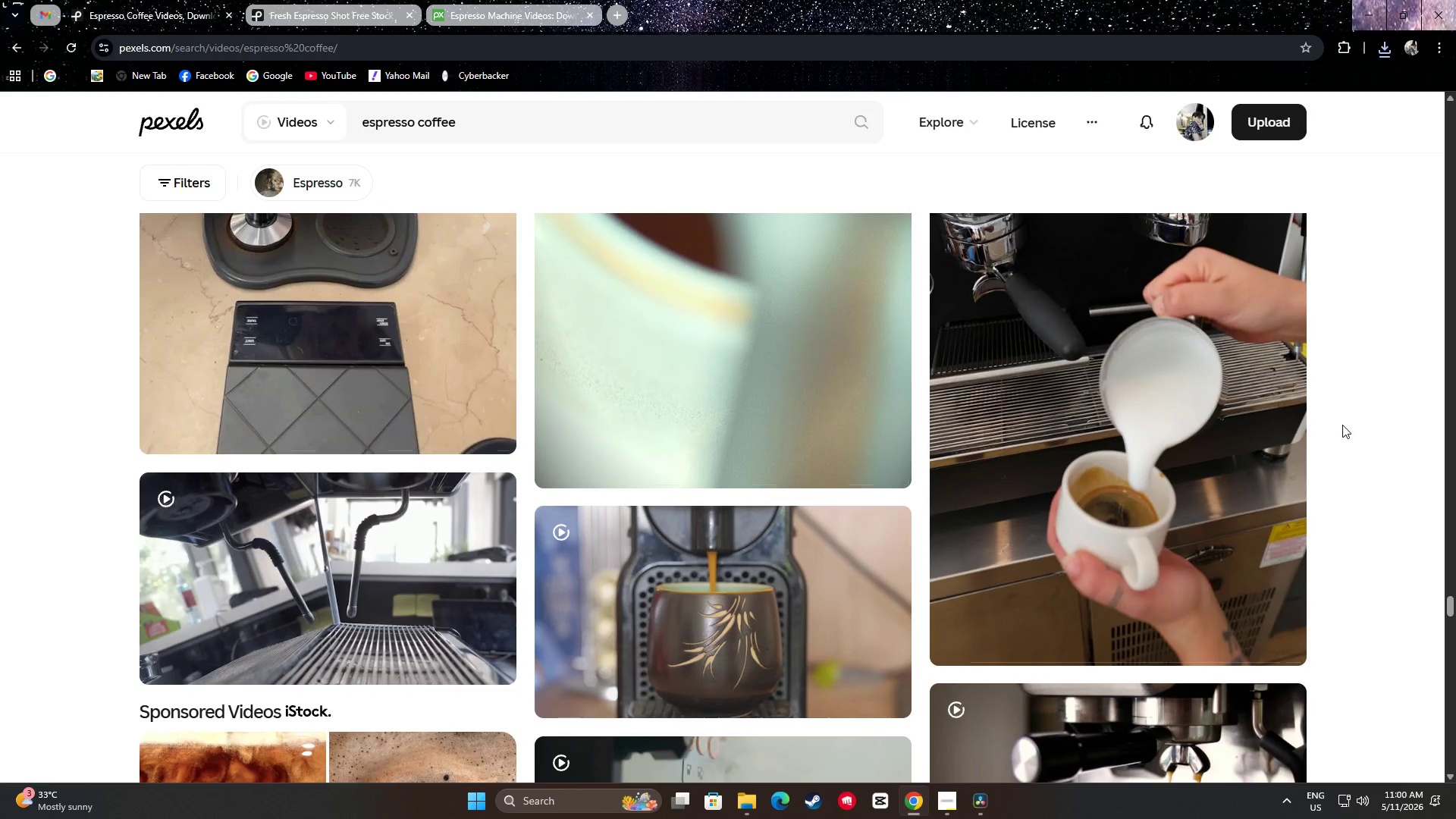 
scroll: coordinate [1351, 425], scroll_direction: down, amount: 16.0
 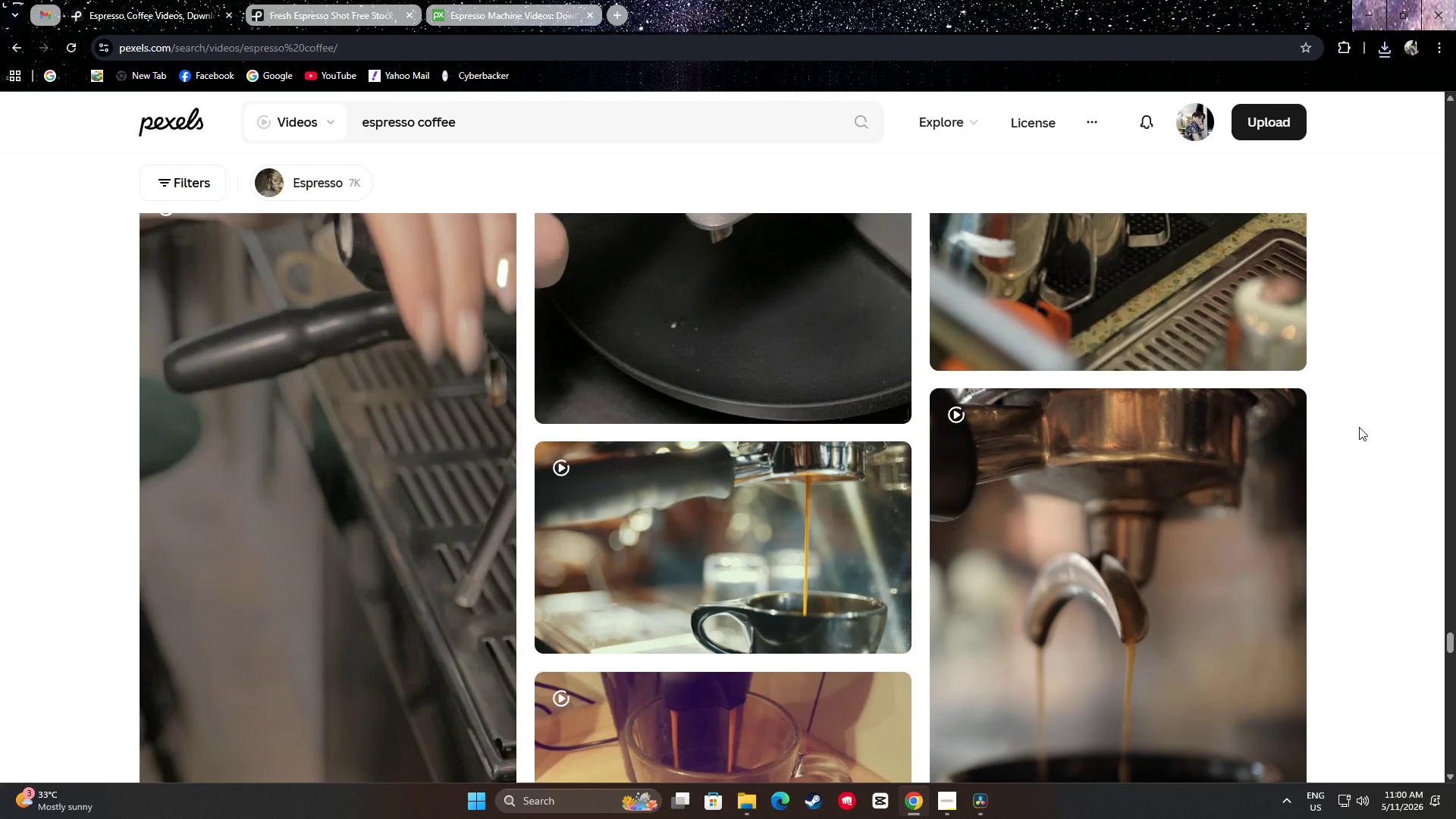 
scroll: coordinate [1357, 425], scroll_direction: up, amount: 4.0
 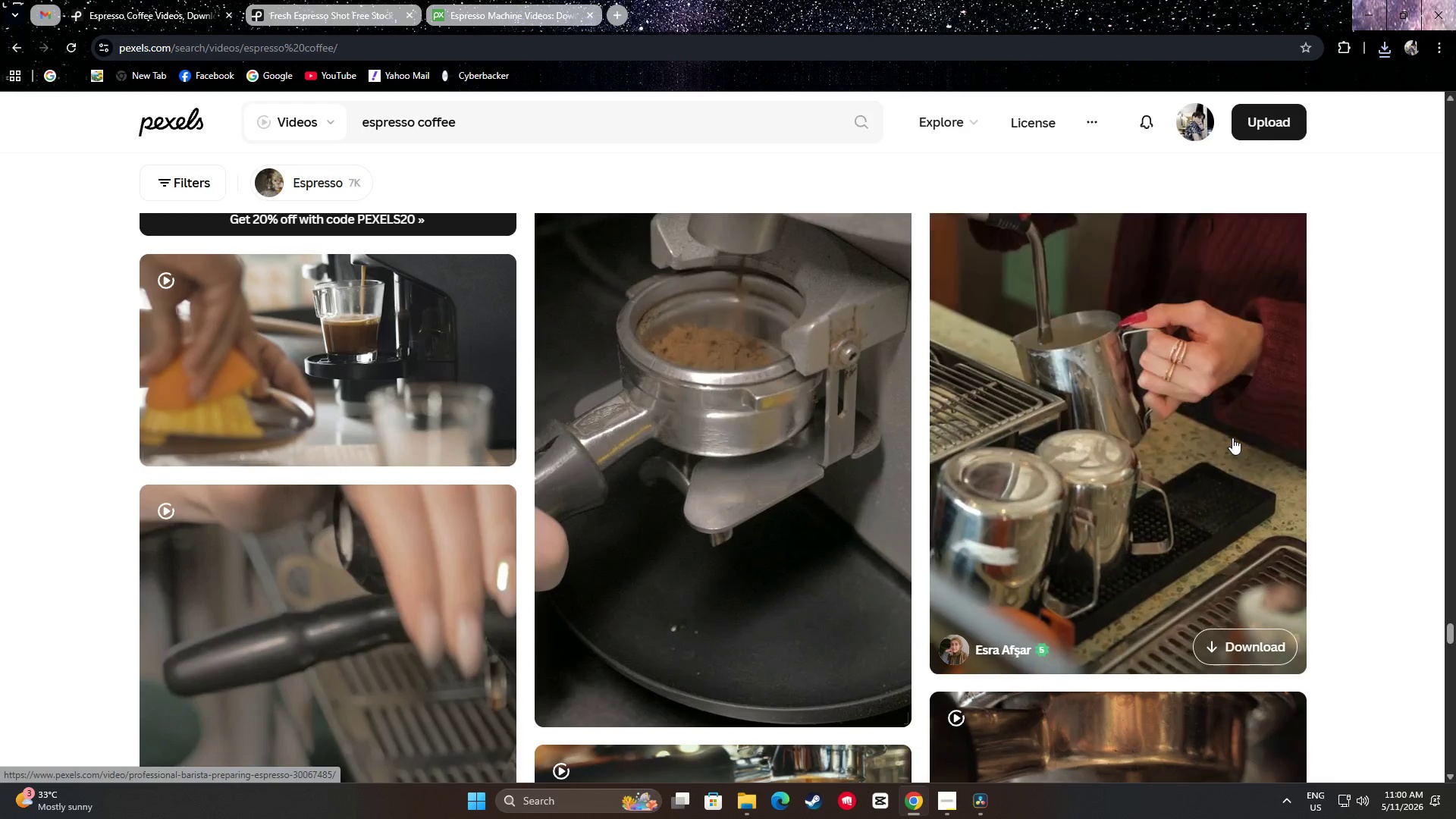 
scroll: coordinate [1363, 438], scroll_direction: down, amount: 11.0
 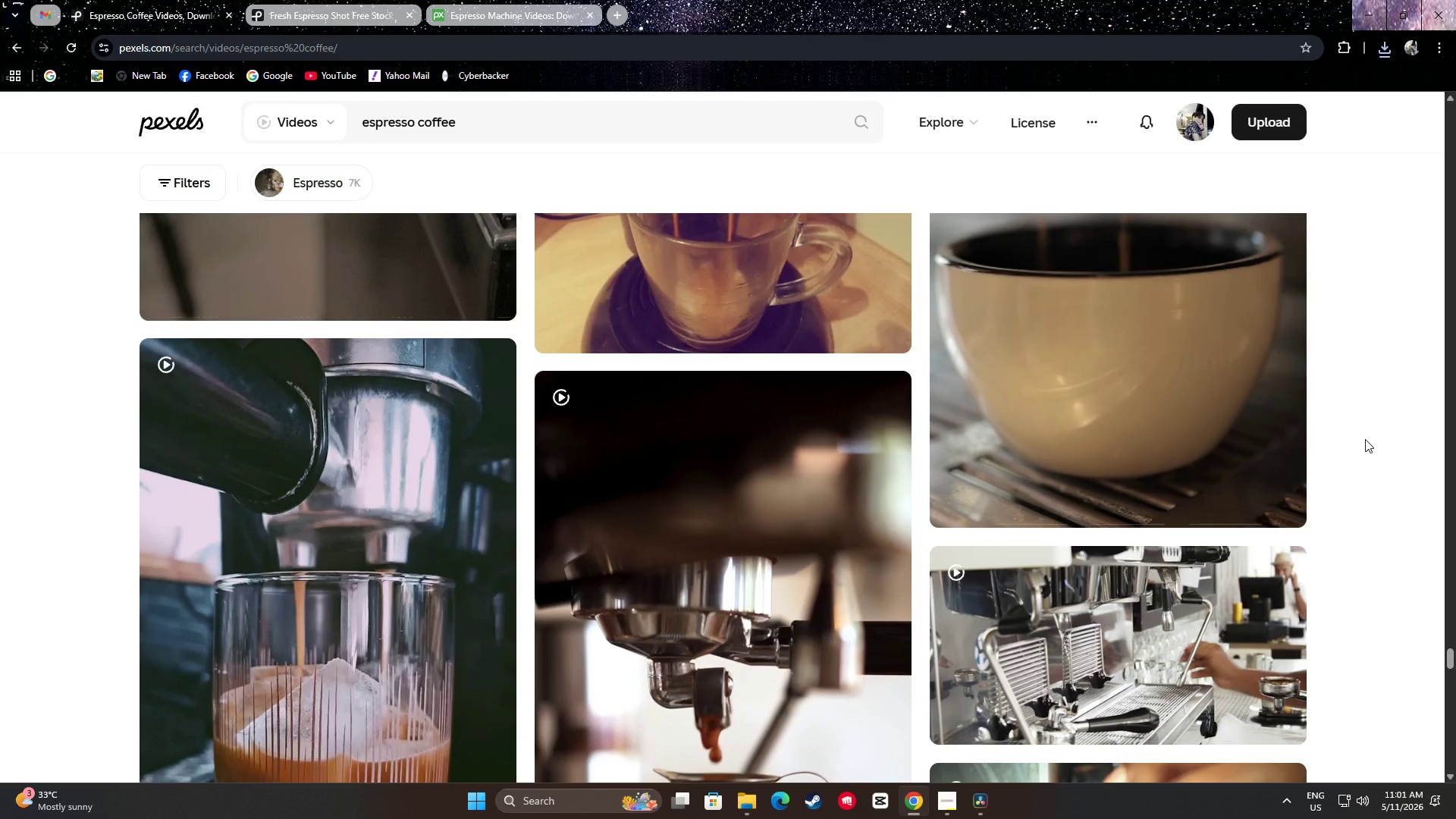 
scroll: coordinate [1363, 438], scroll_direction: up, amount: 2.0
 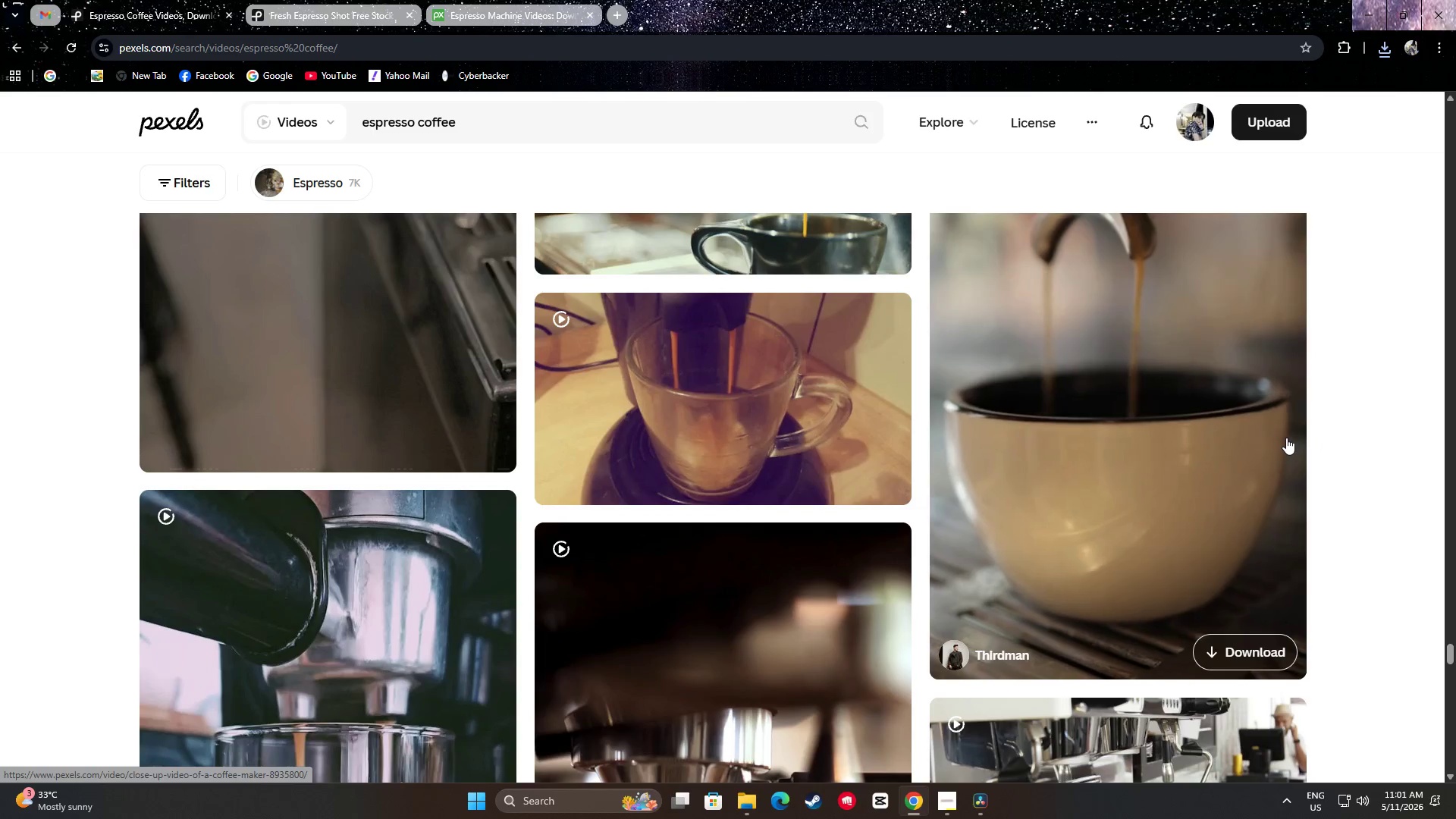 
scroll: coordinate [1316, 447], scroll_direction: down, amount: 20.0
 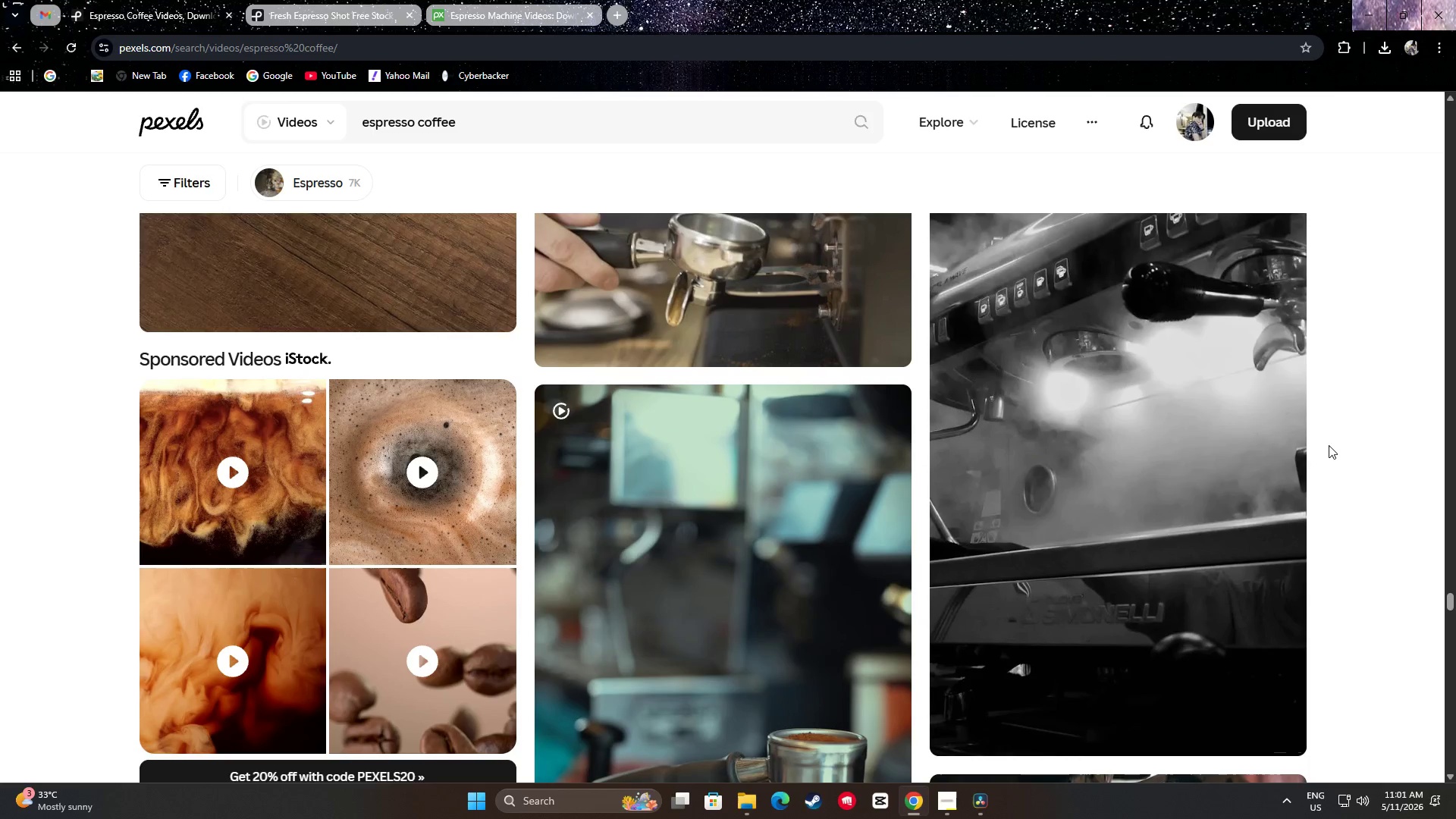 
scroll: coordinate [115, 438], scroll_direction: down, amount: 26.0
 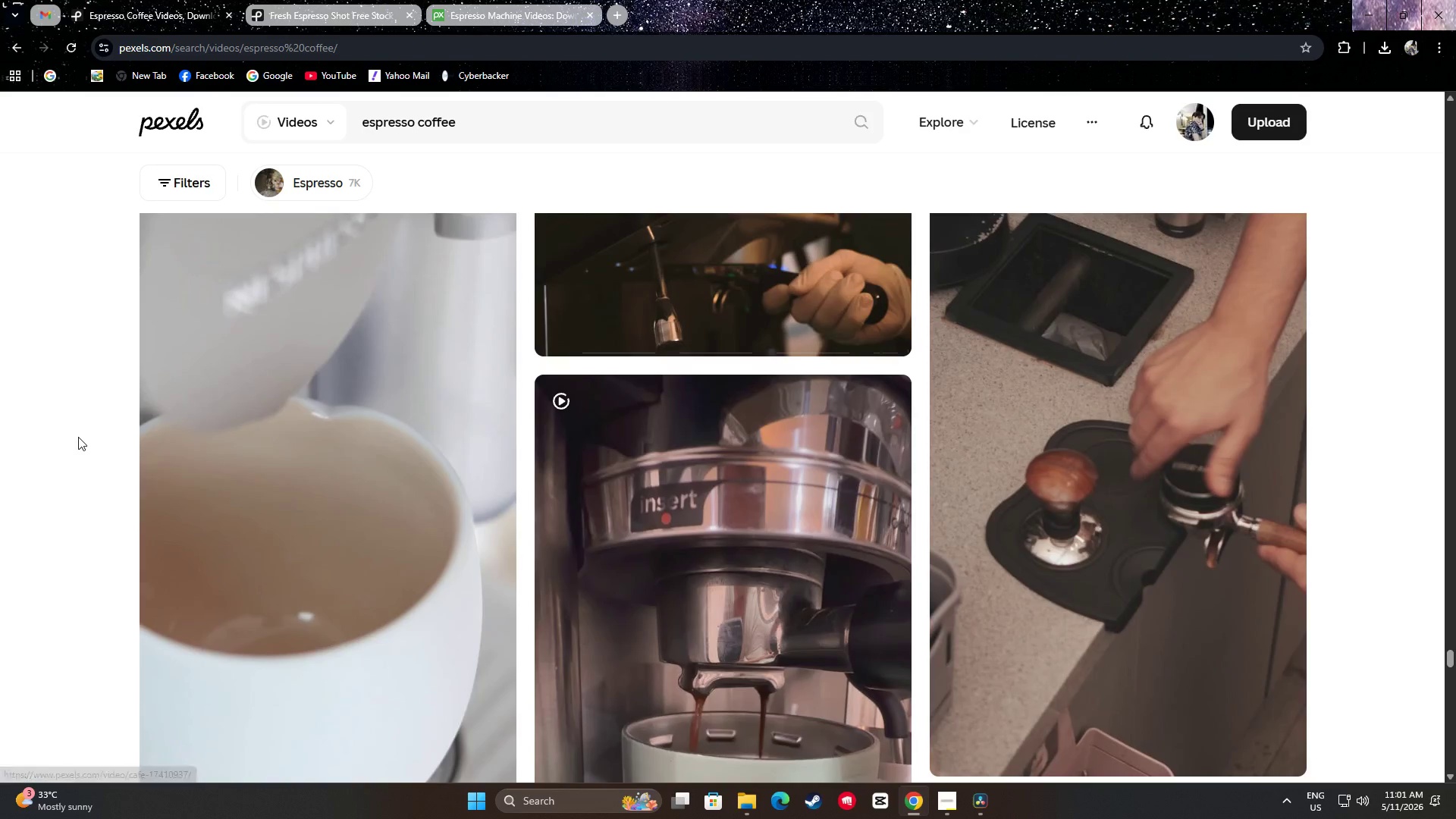 
scroll: coordinate [71, 428], scroll_direction: up, amount: 2.0
 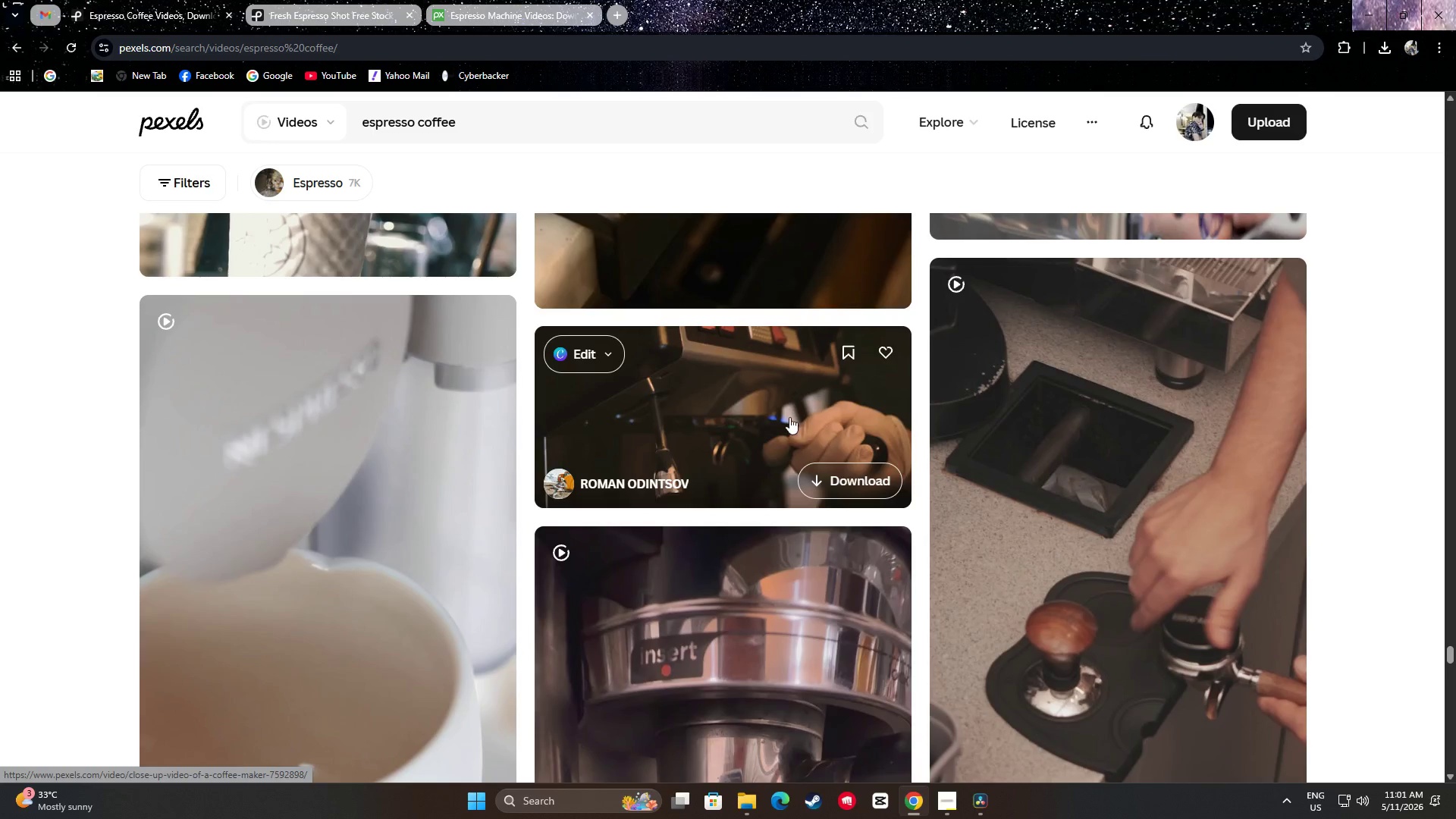 
scroll: coordinate [767, 402], scroll_direction: down, amount: 2.0
 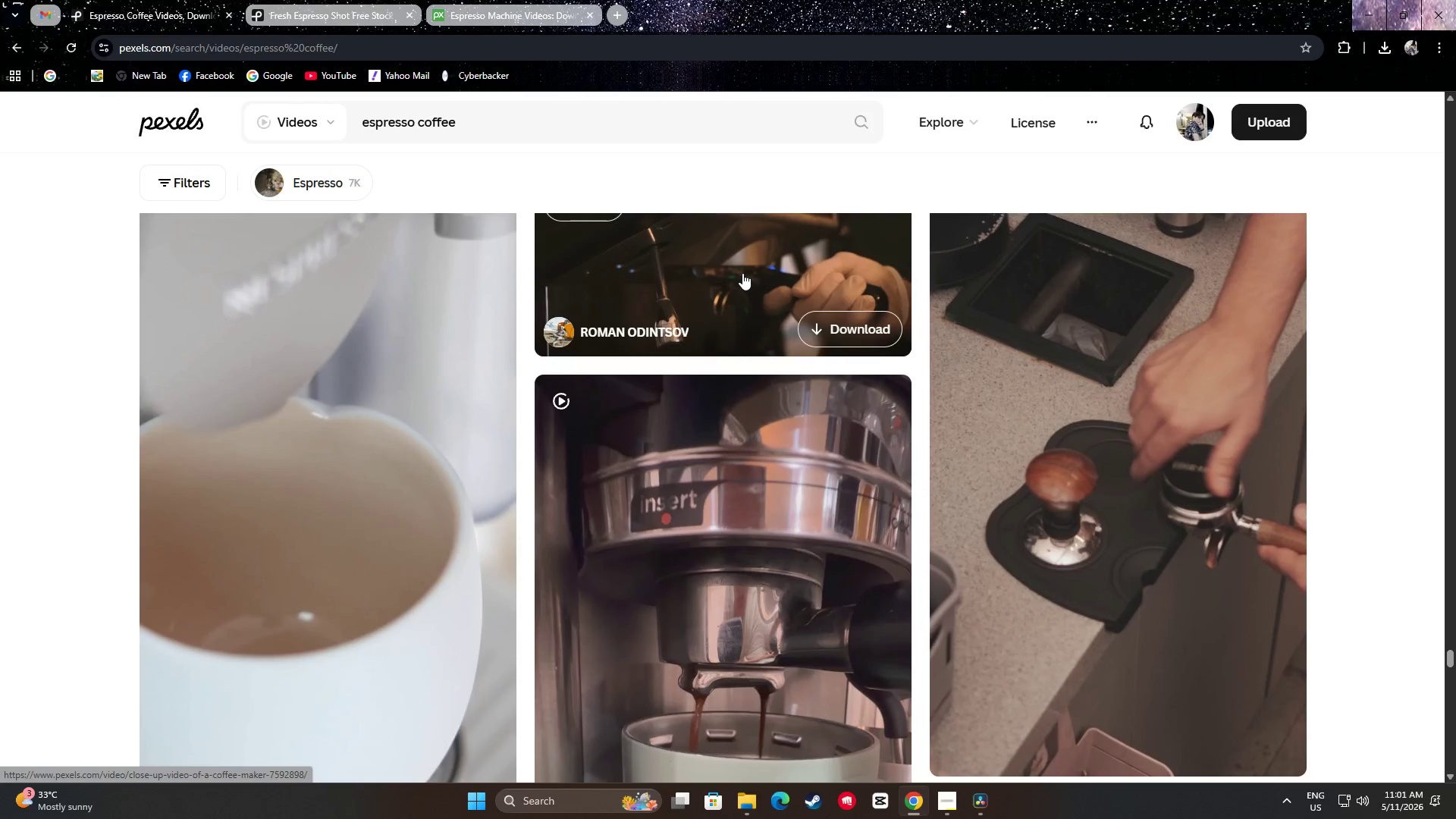 
scroll: coordinate [745, 294], scroll_direction: up, amount: 1.0
 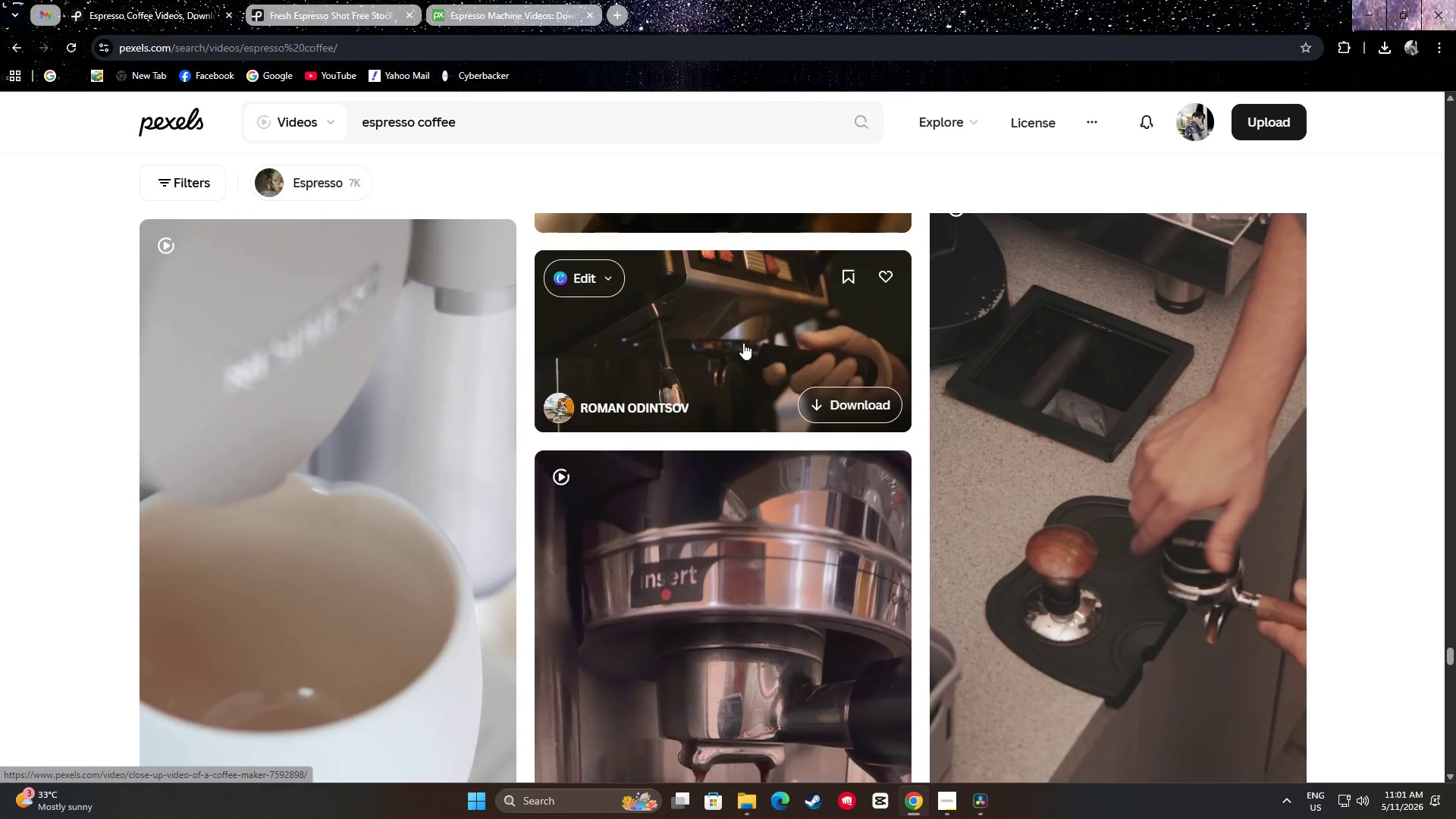 
scroll: coordinate [1381, 375], scroll_direction: down, amount: 30.0
 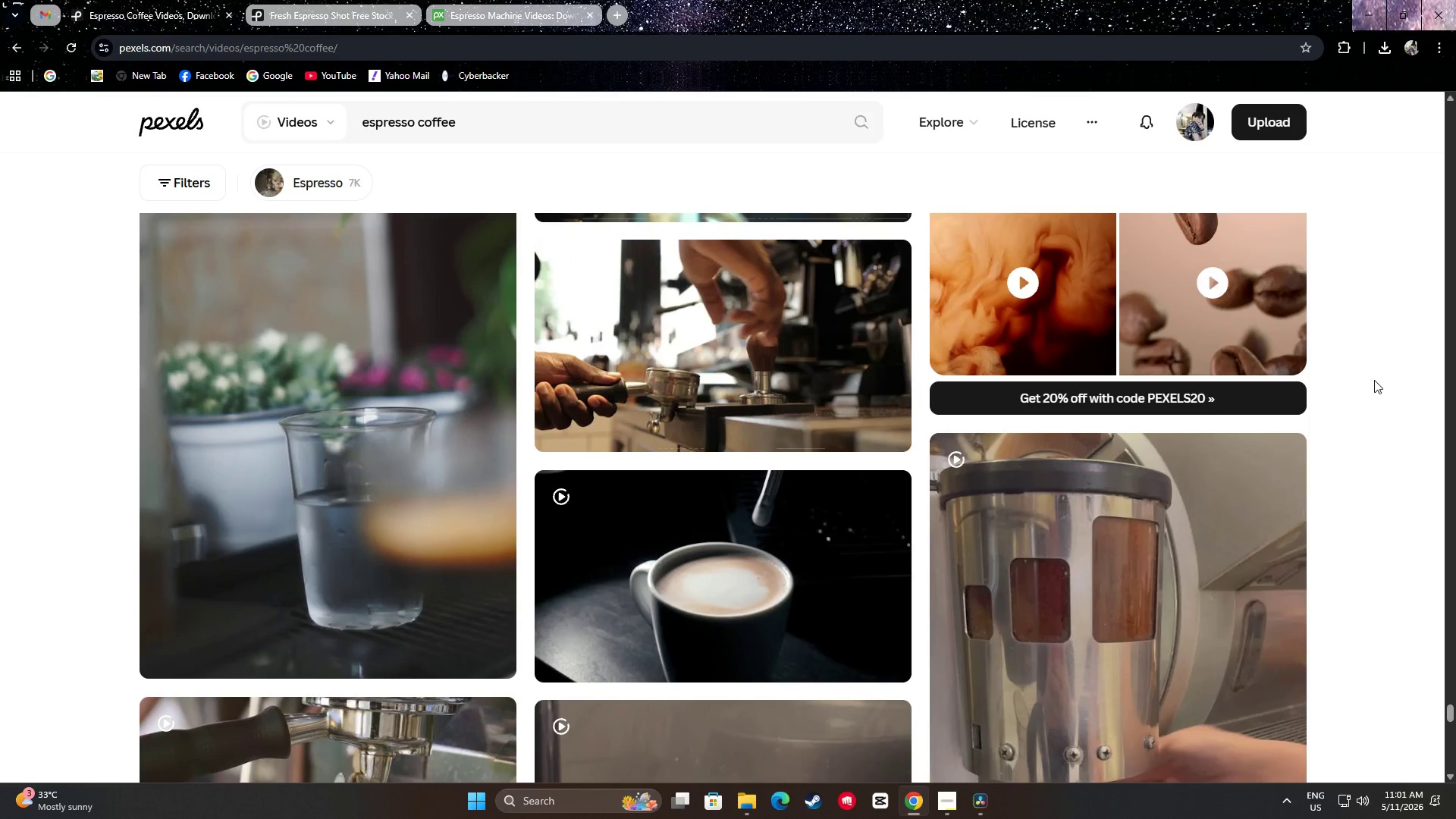 
mouse_move([669, 362])
 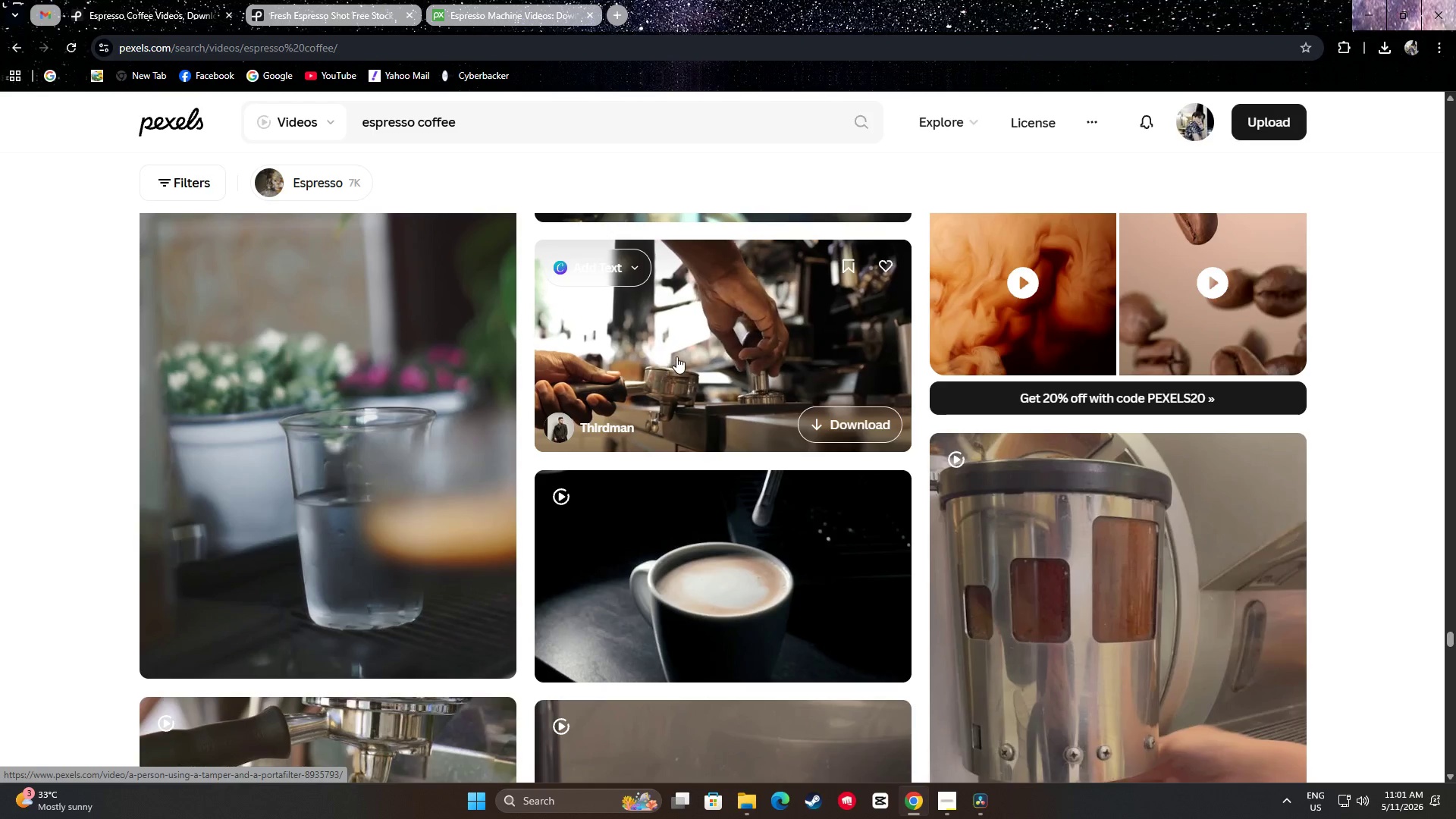 
scroll: coordinate [374, 375], scroll_direction: down, amount: 7.0
 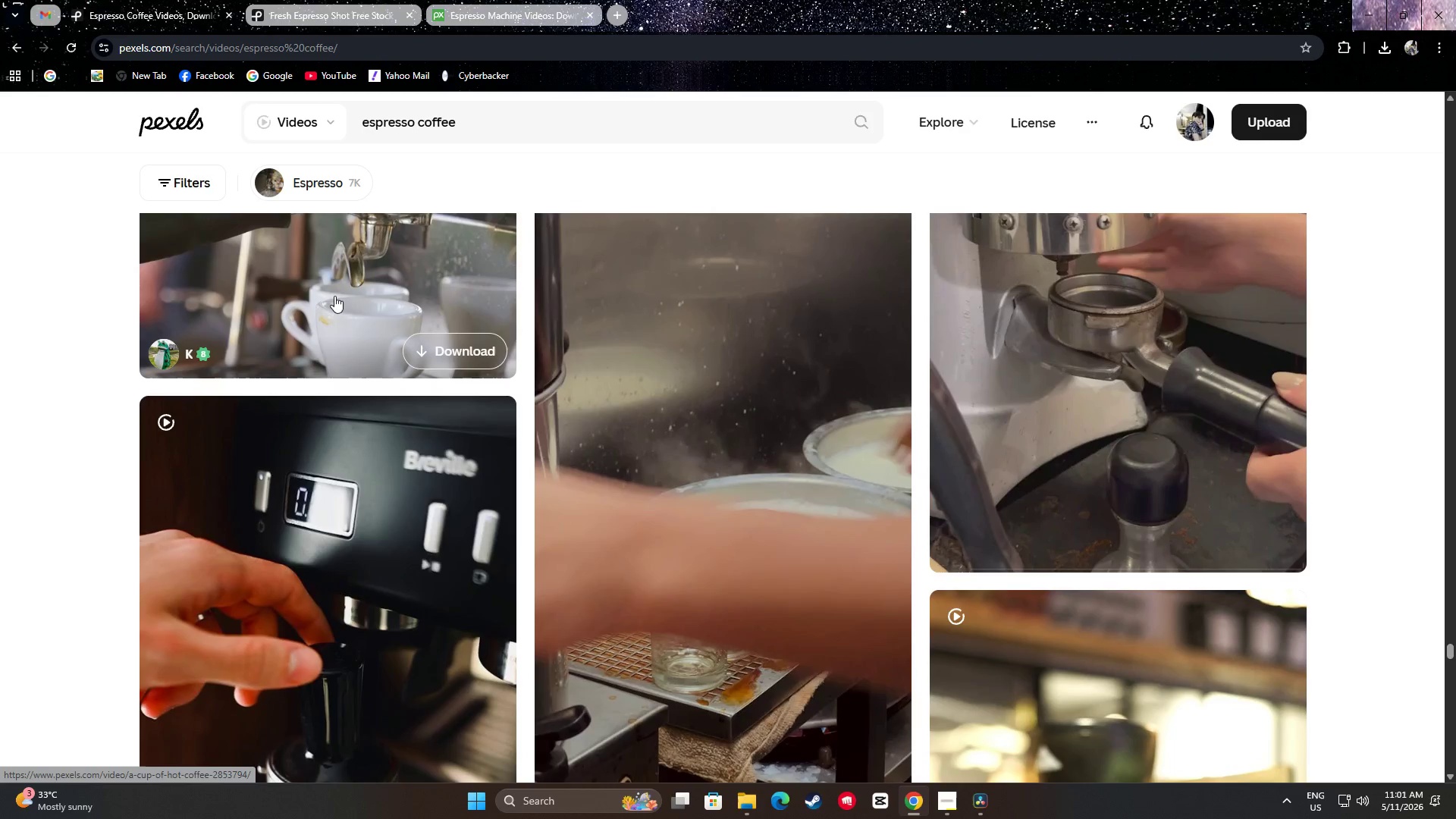 
scroll: coordinate [344, 310], scroll_direction: up, amount: 1.0
 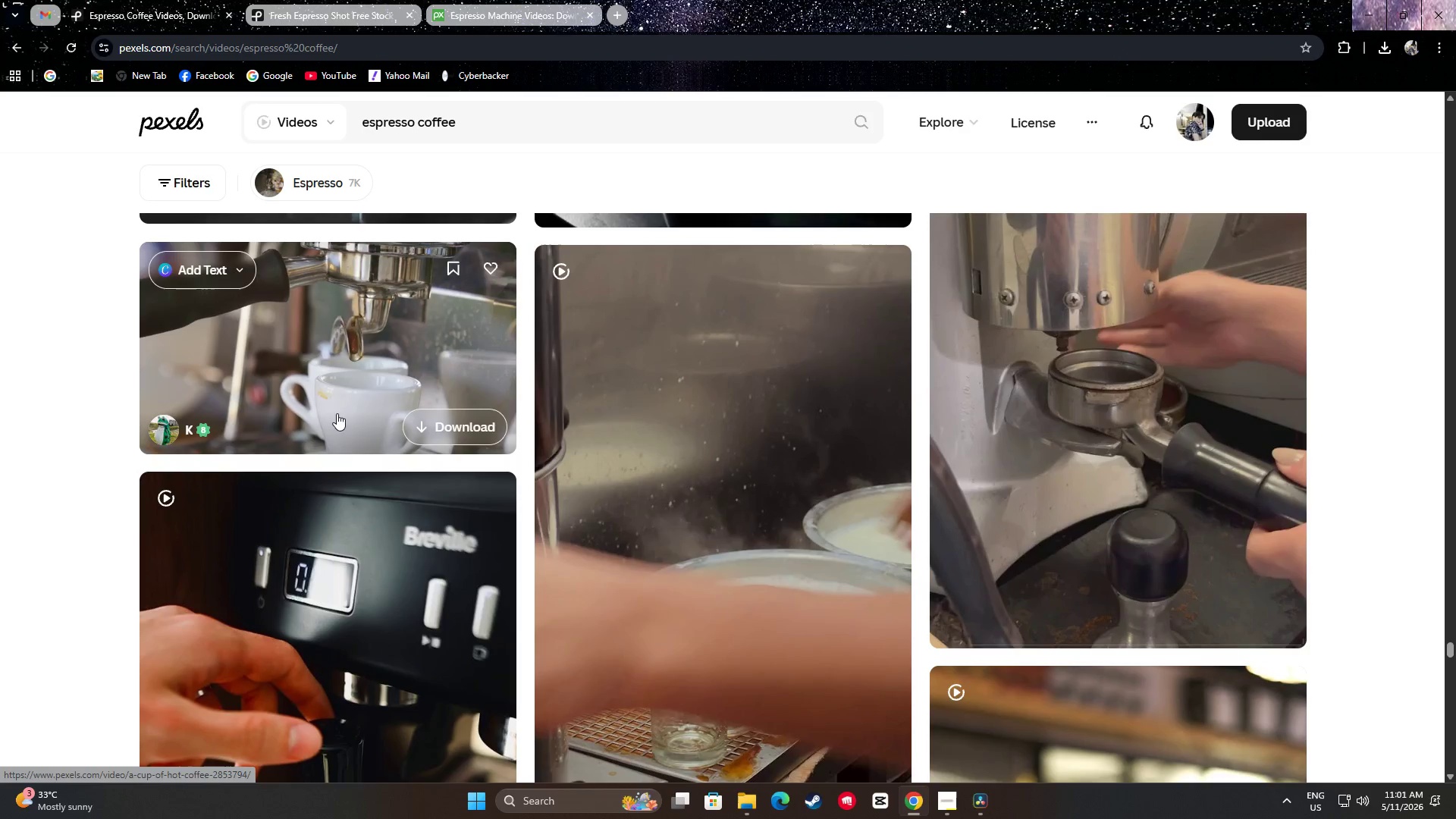 
scroll: coordinate [24, 438], scroll_direction: down, amount: 25.0
 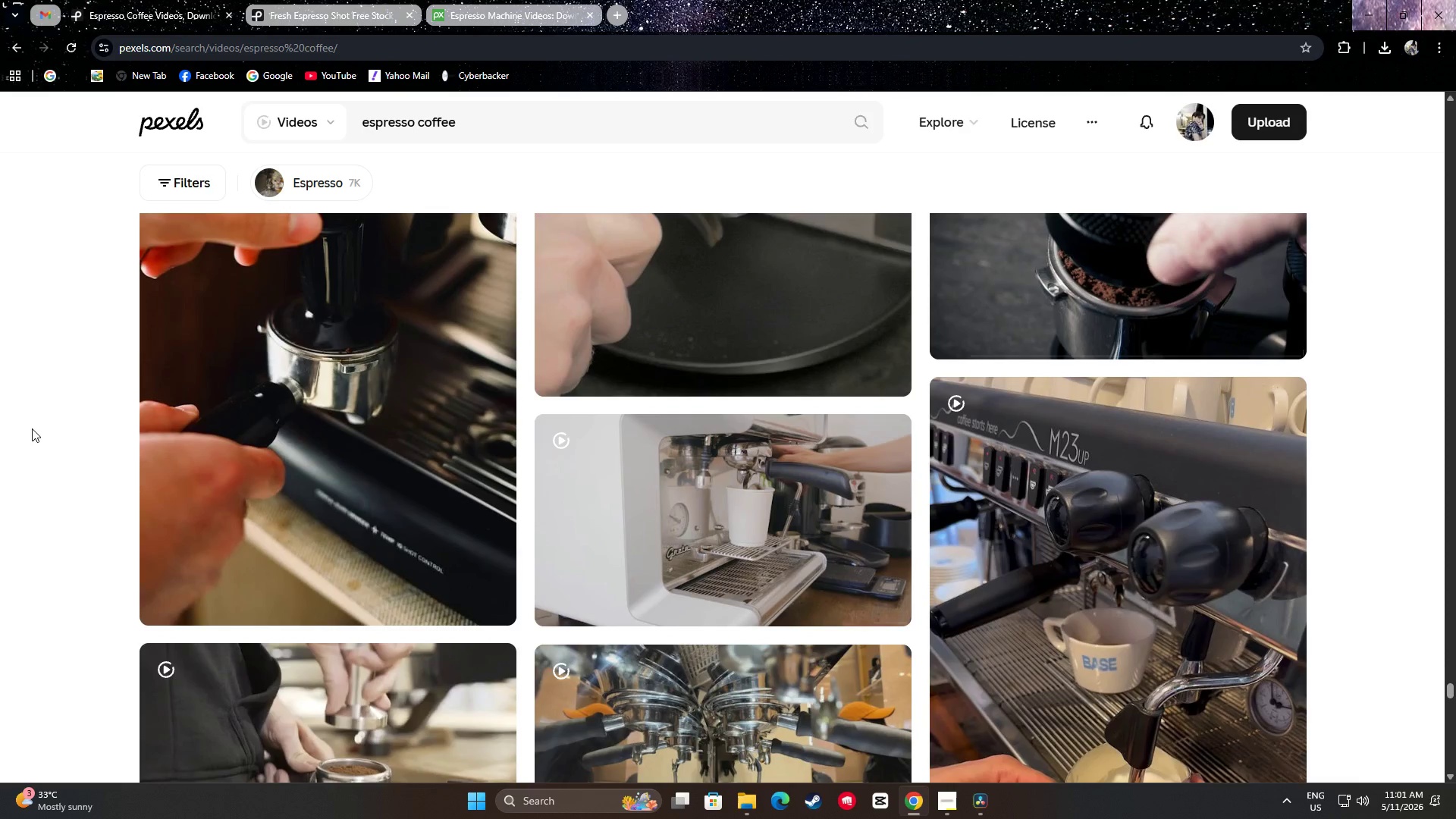 
scroll: coordinate [45, 422], scroll_direction: down, amount: 19.0
 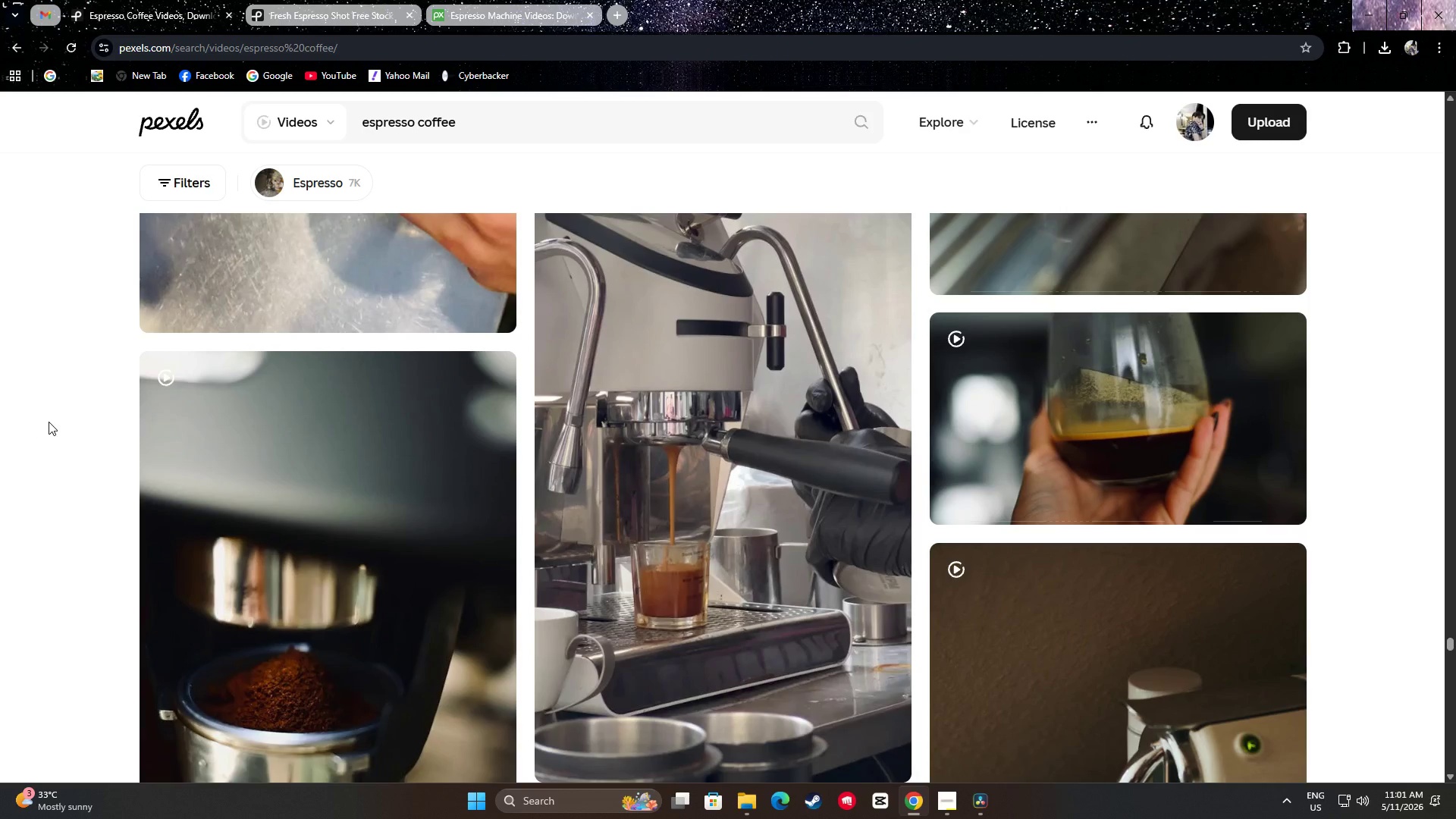 
scroll: coordinate [58, 422], scroll_direction: up, amount: 1.0
 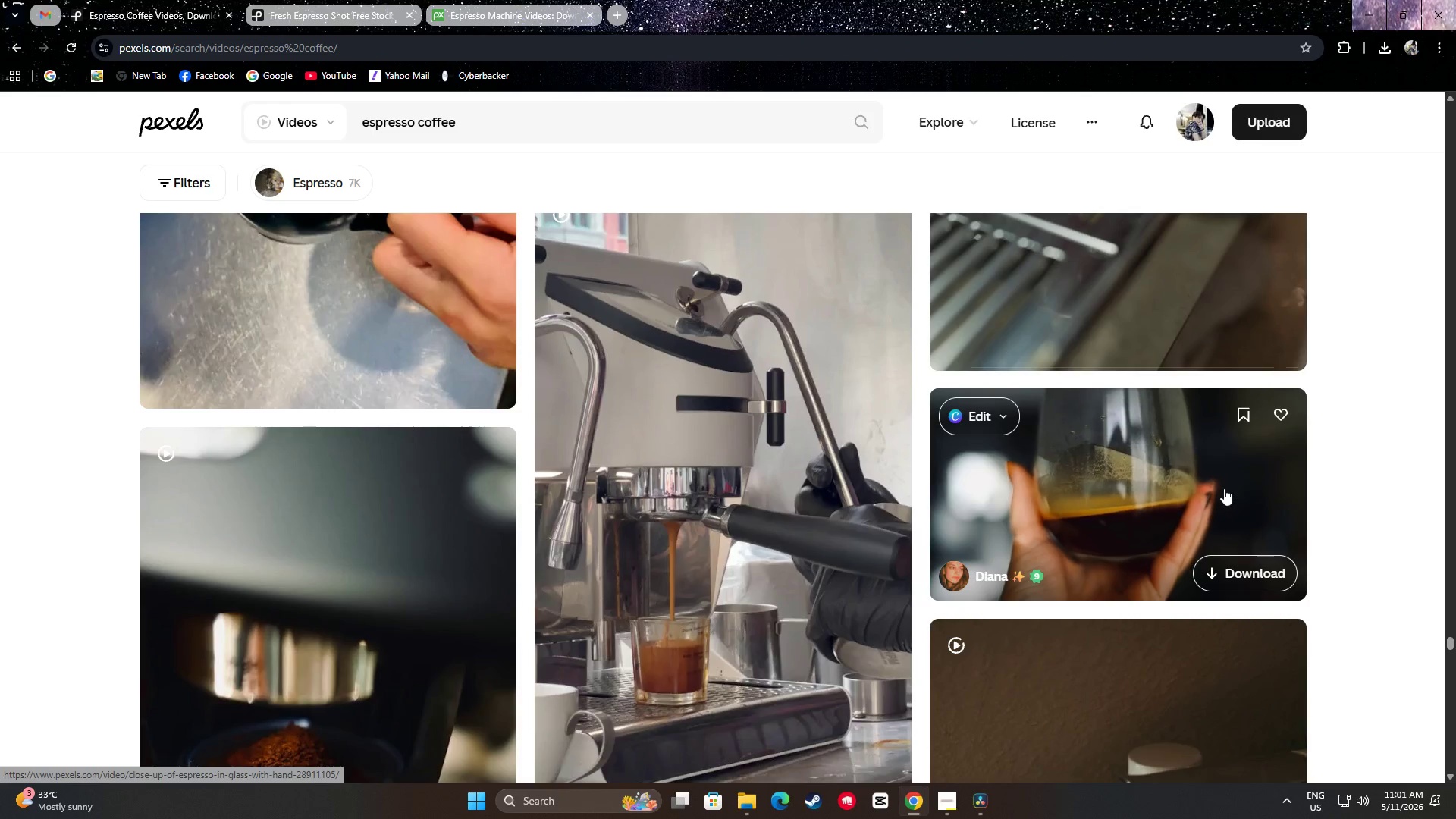 
wait(7.47)
 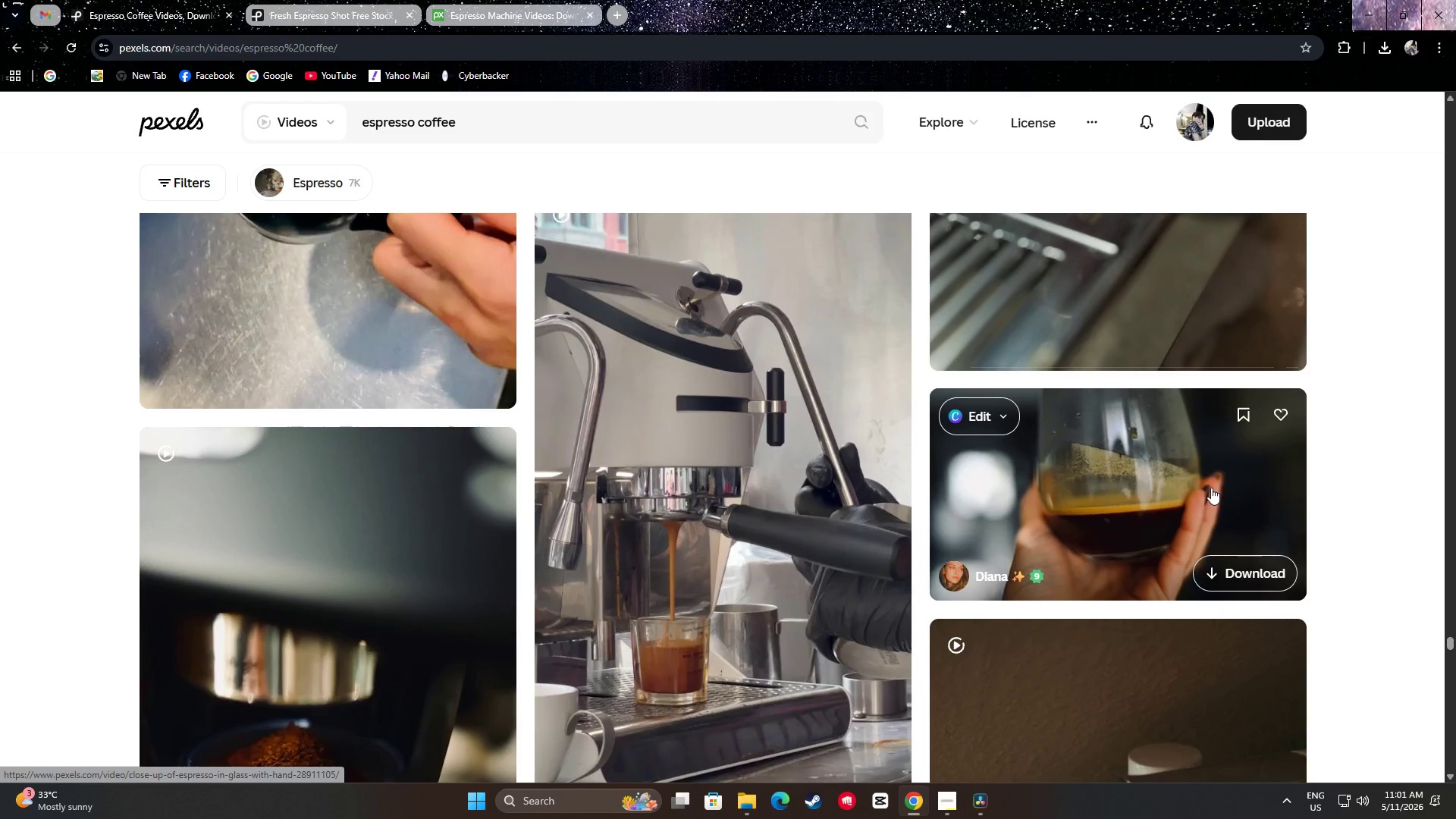 
scroll: coordinate [1151, 450], scroll_direction: down, amount: 2.0
 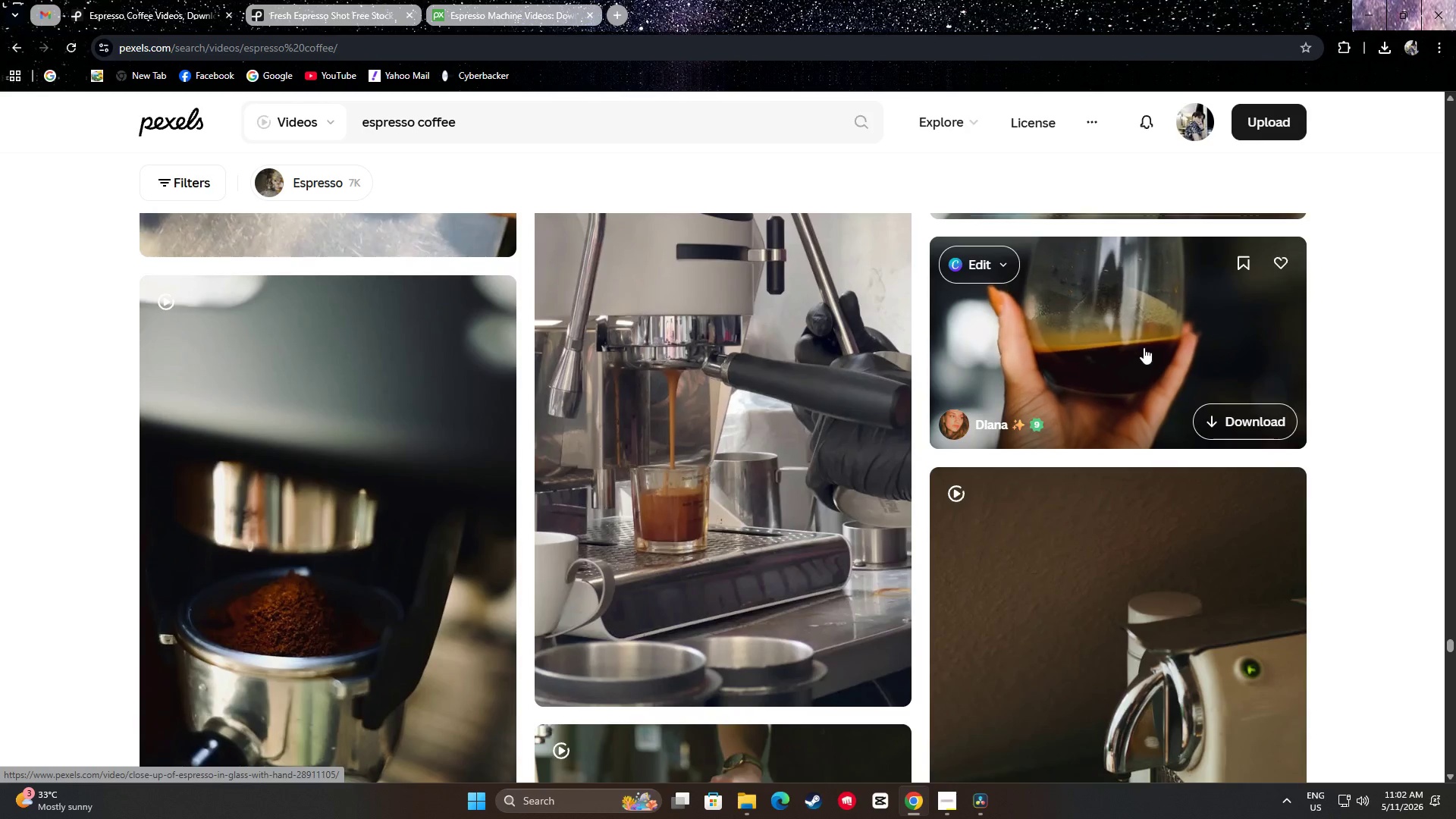 
scroll: coordinate [1146, 346], scroll_direction: up, amount: 1.0
 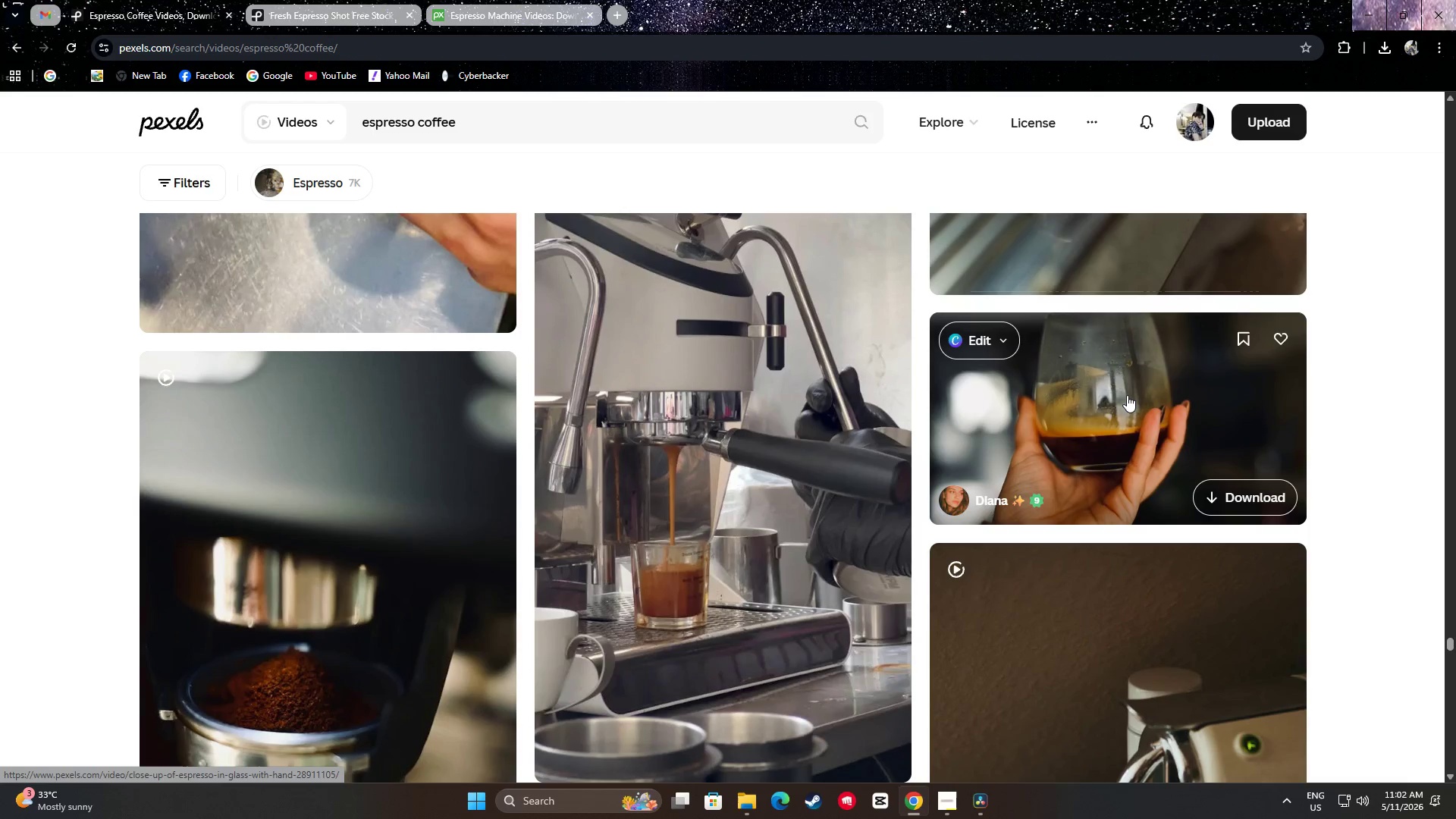 
wait(26.78)
 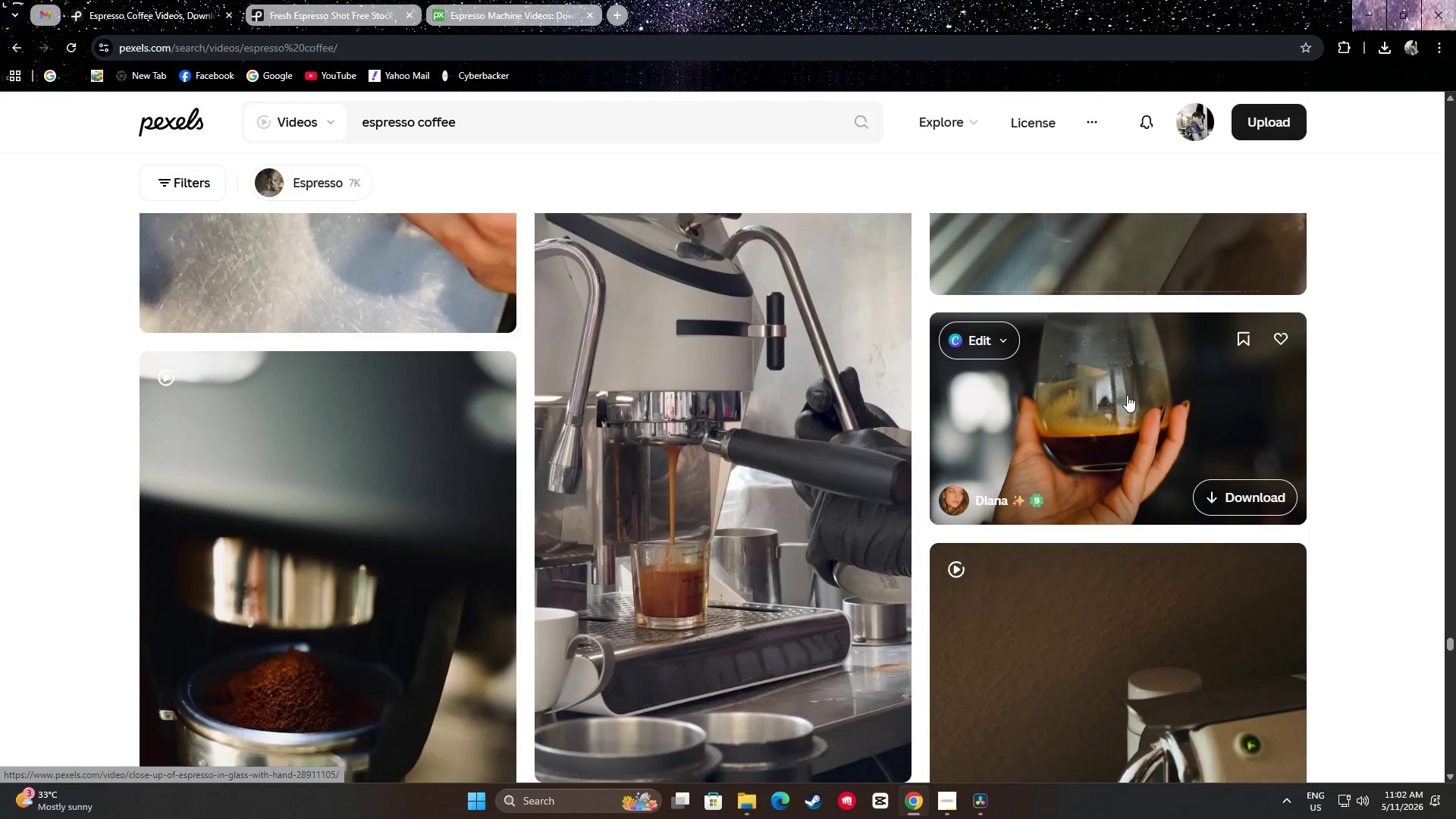 
scroll: coordinate [1385, 419], scroll_direction: down, amount: 6.0
 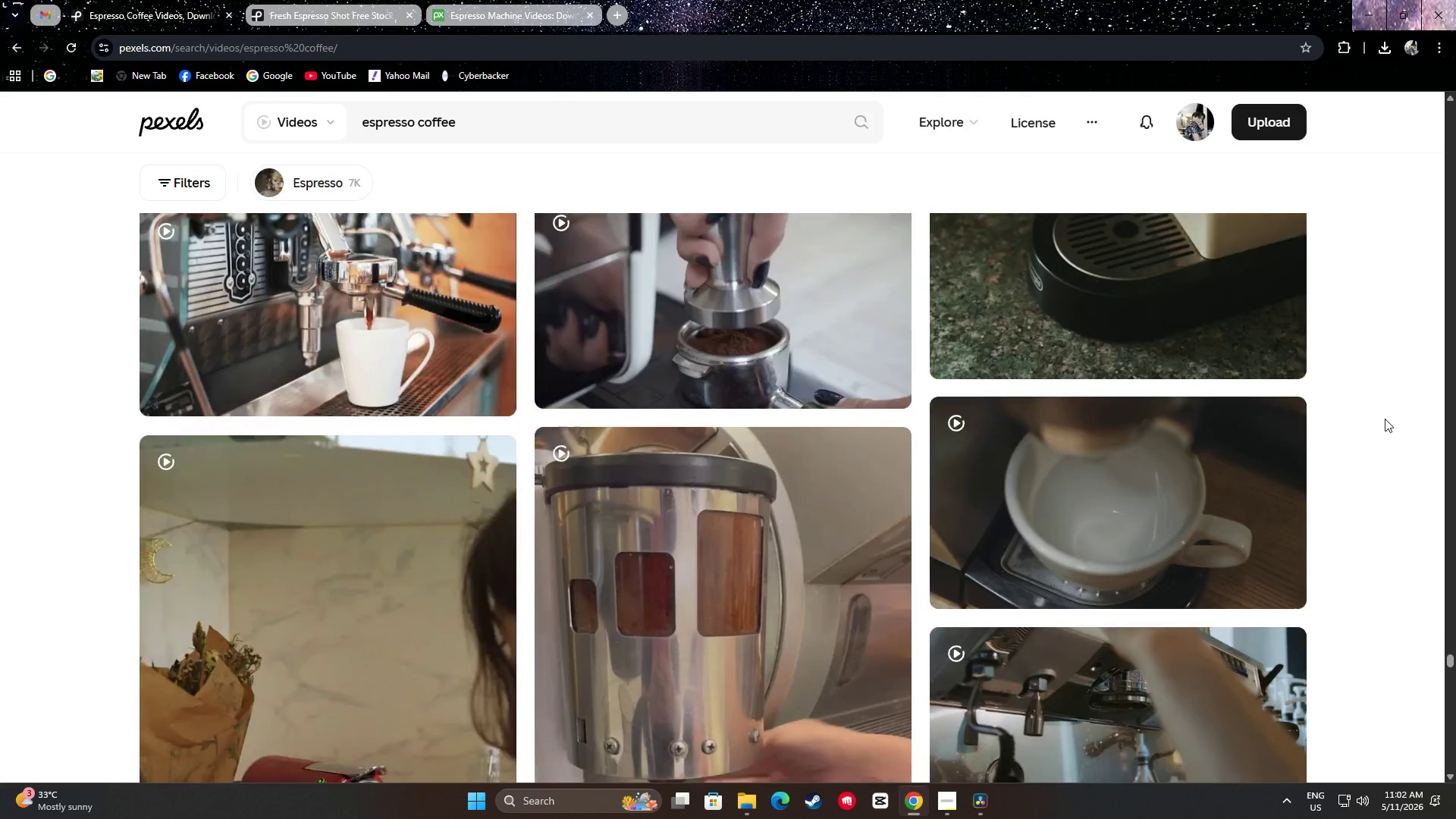 
scroll: coordinate [1382, 416], scroll_direction: up, amount: 2.0
 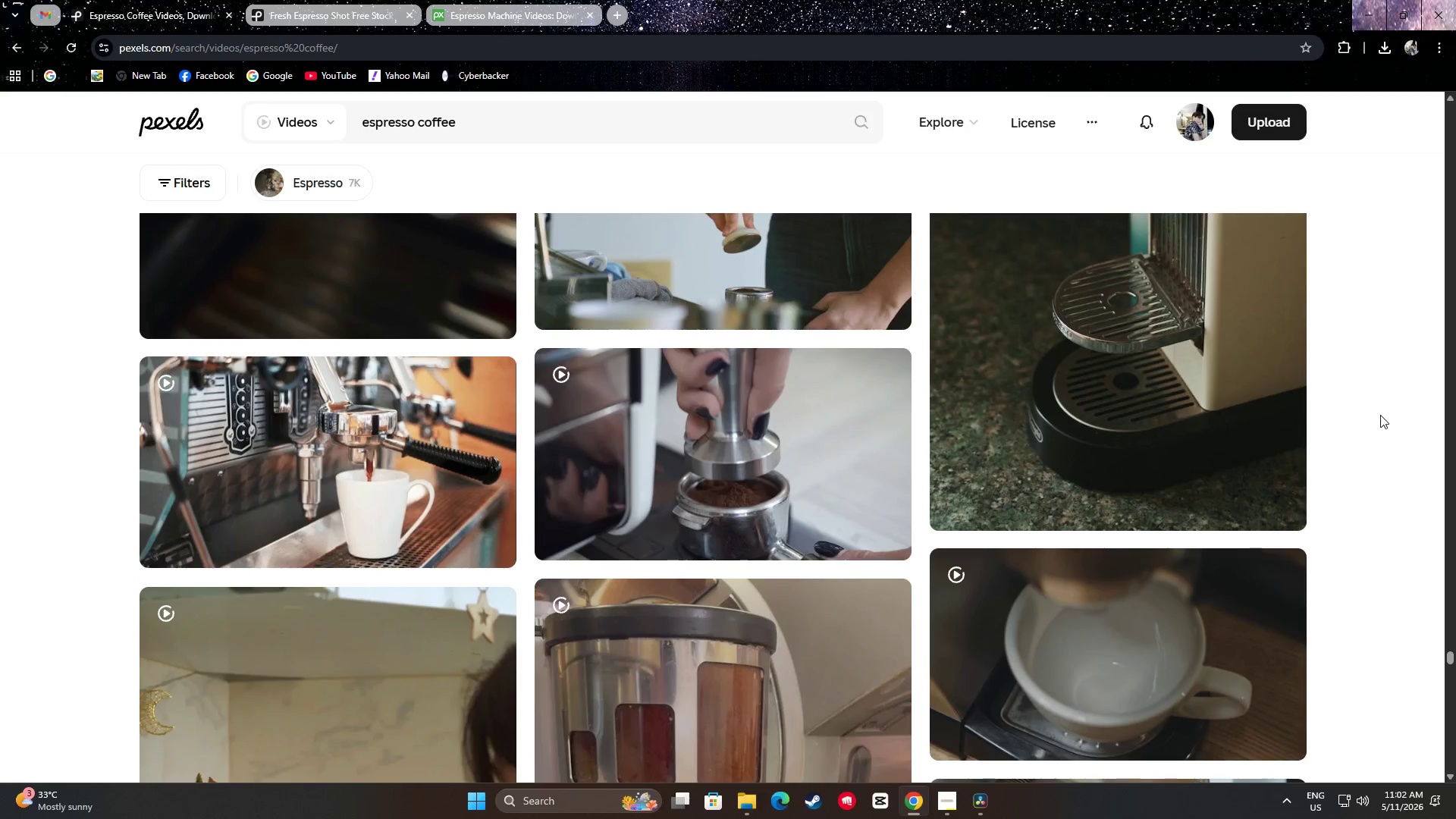 
scroll: coordinate [1365, 553], scroll_direction: down, amount: 14.0
 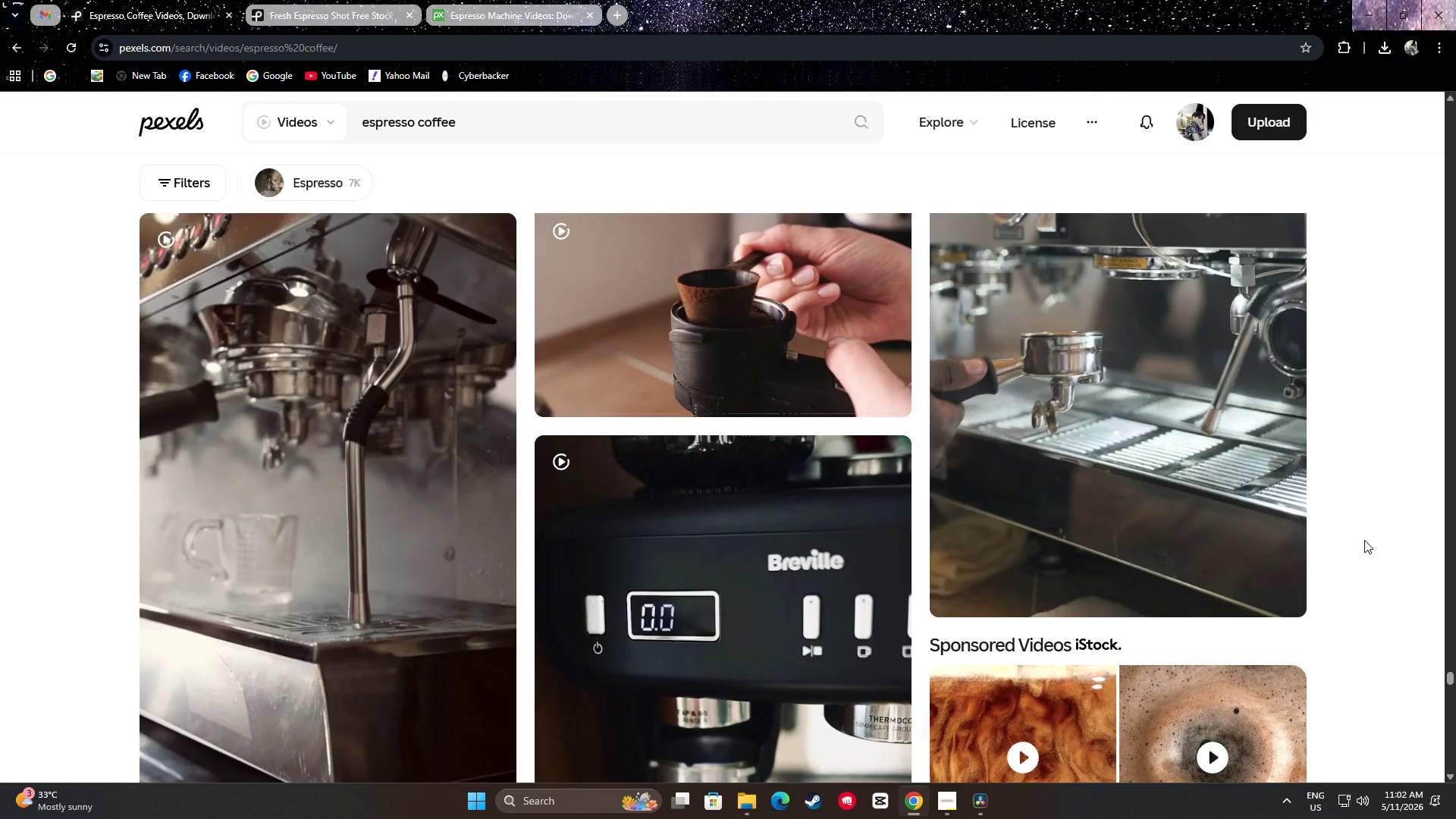 
scroll: coordinate [1363, 535], scroll_direction: up, amount: 1.0
 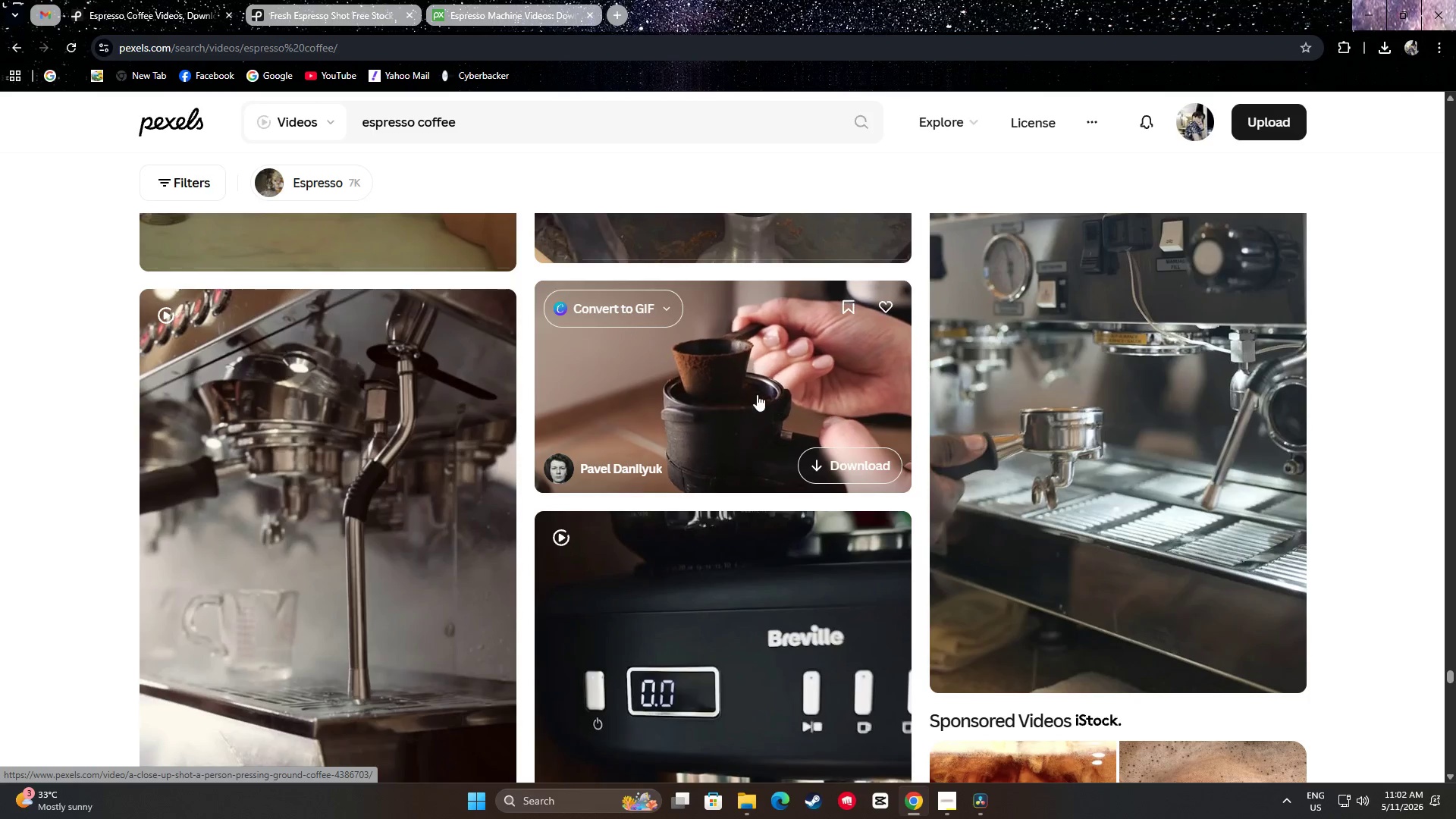 
wait(6.15)
 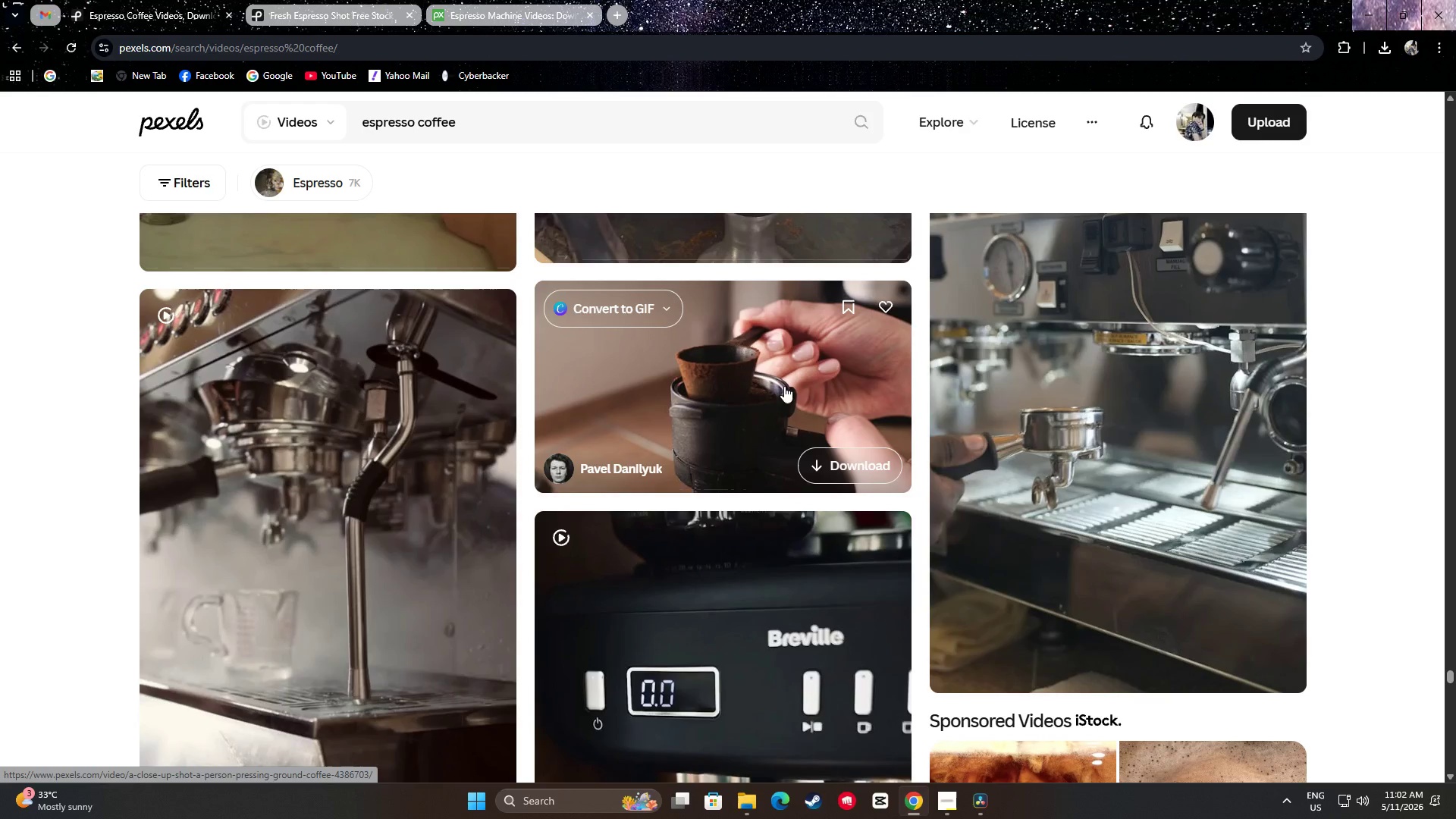 
scroll: coordinate [744, 320], scroll_direction: down, amount: 9.0
 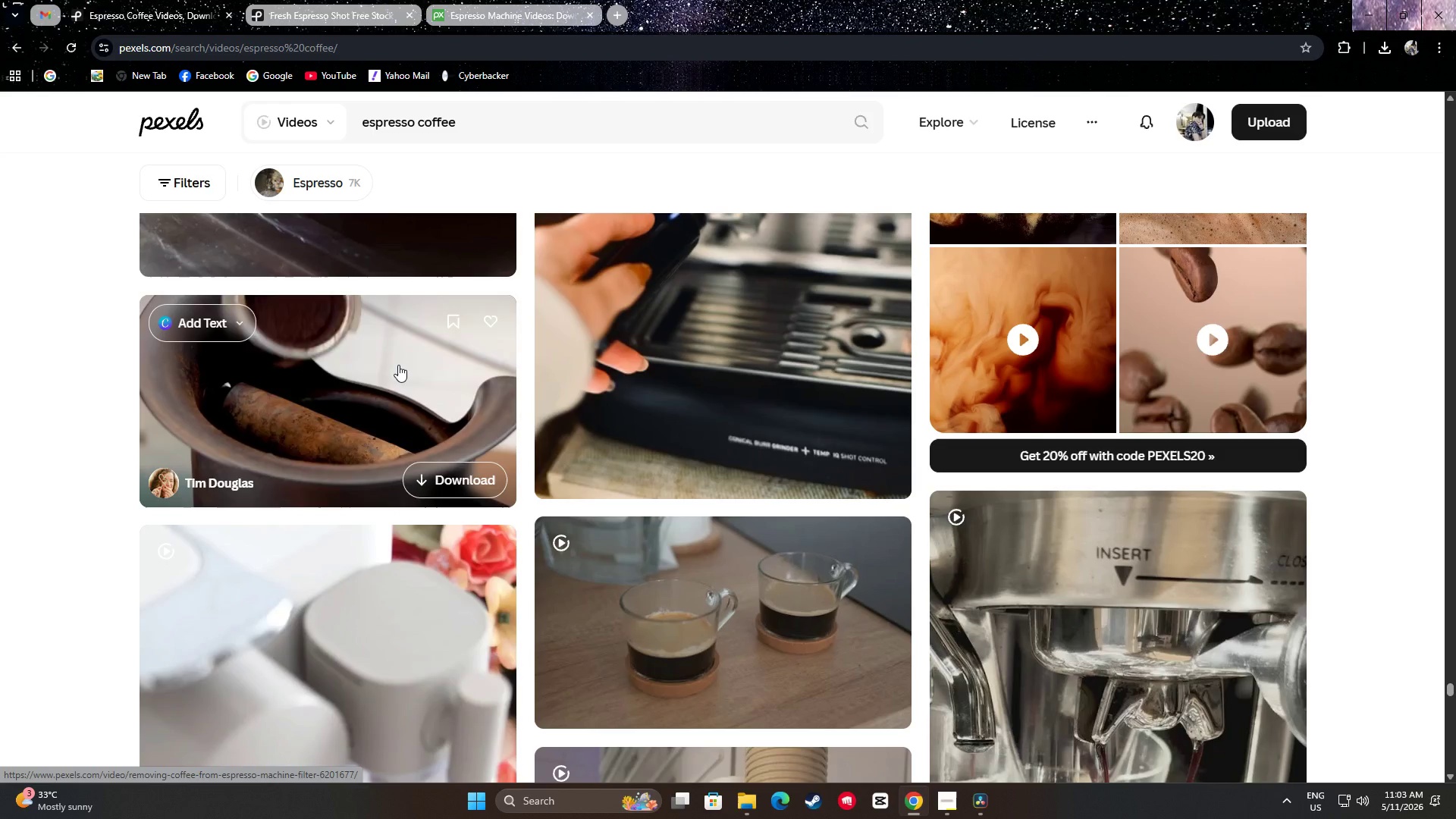 
wait(34.91)
 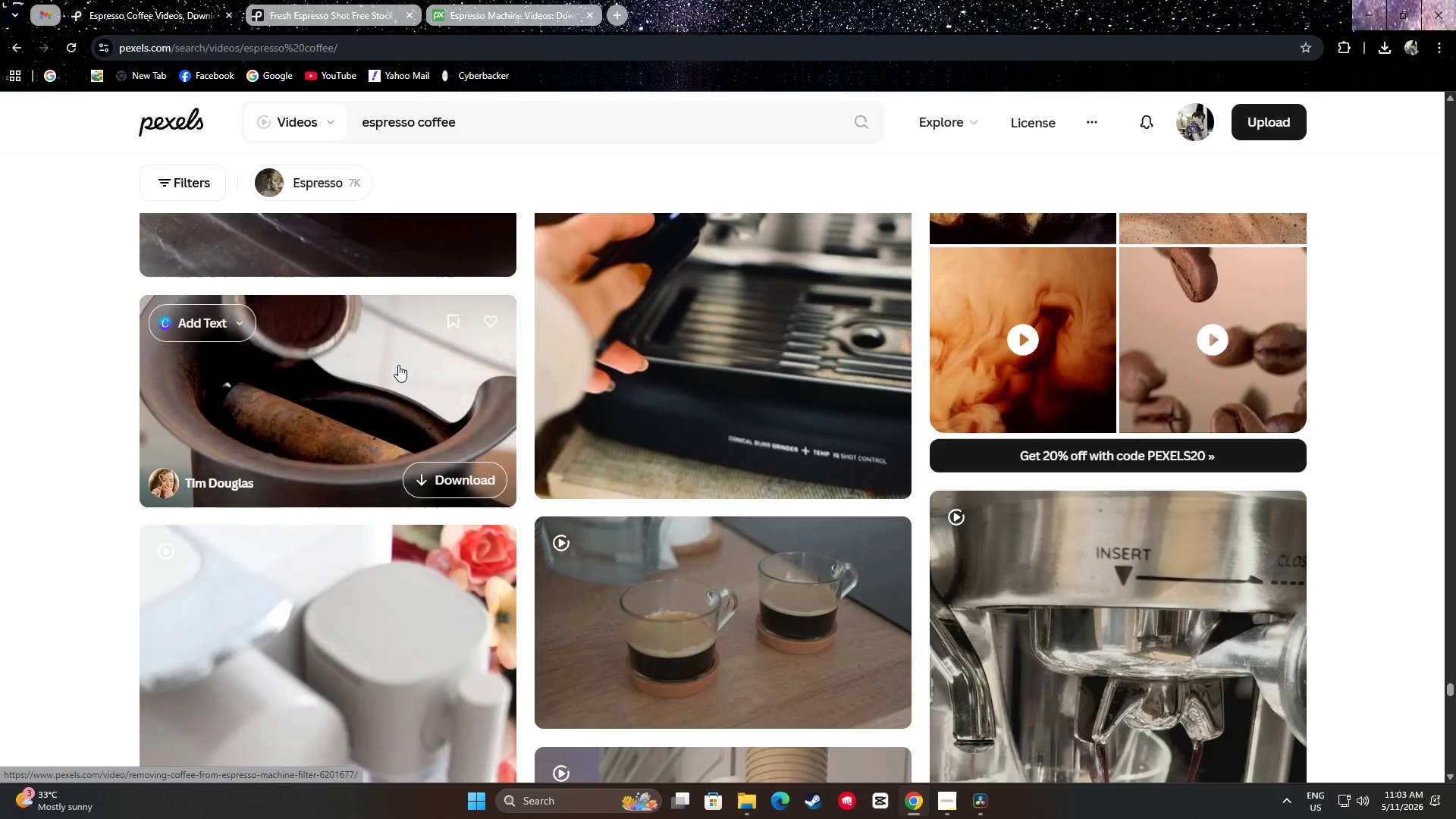 
scroll: coordinate [598, 377], scroll_direction: down, amount: 20.0
 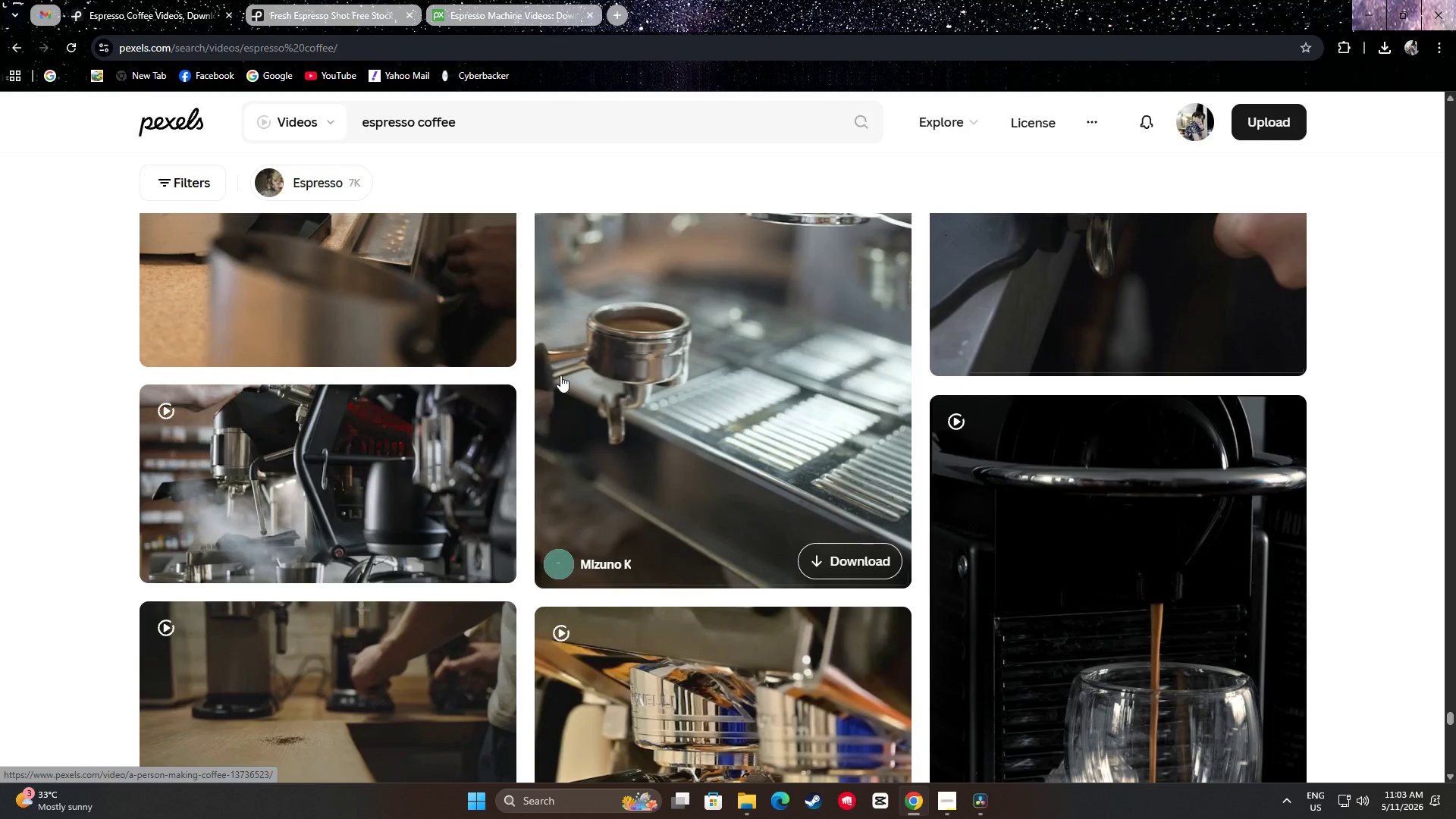 
mouse_move([407, 465])
 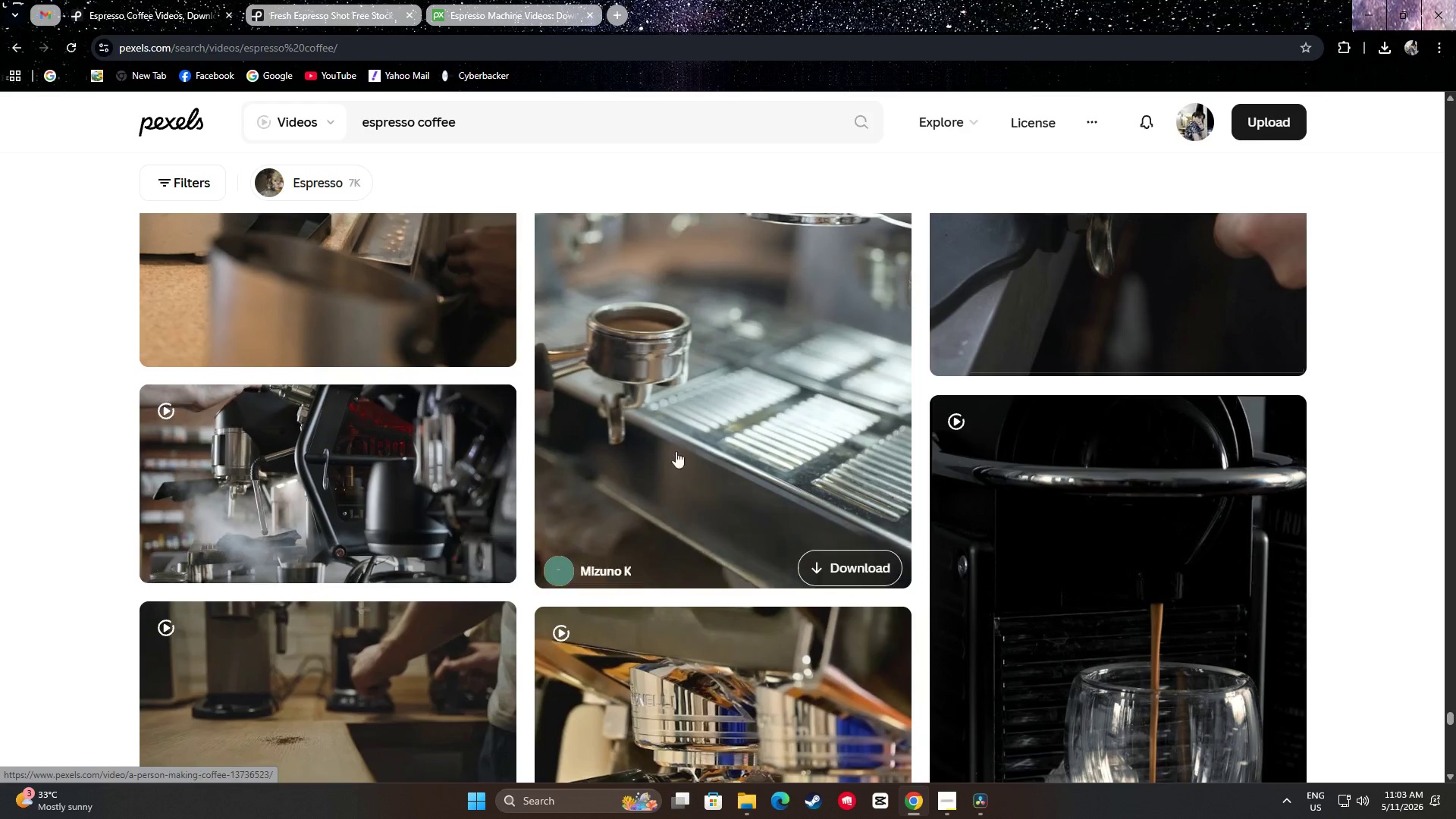 
scroll: coordinate [639, 433], scroll_direction: down, amount: 5.0
 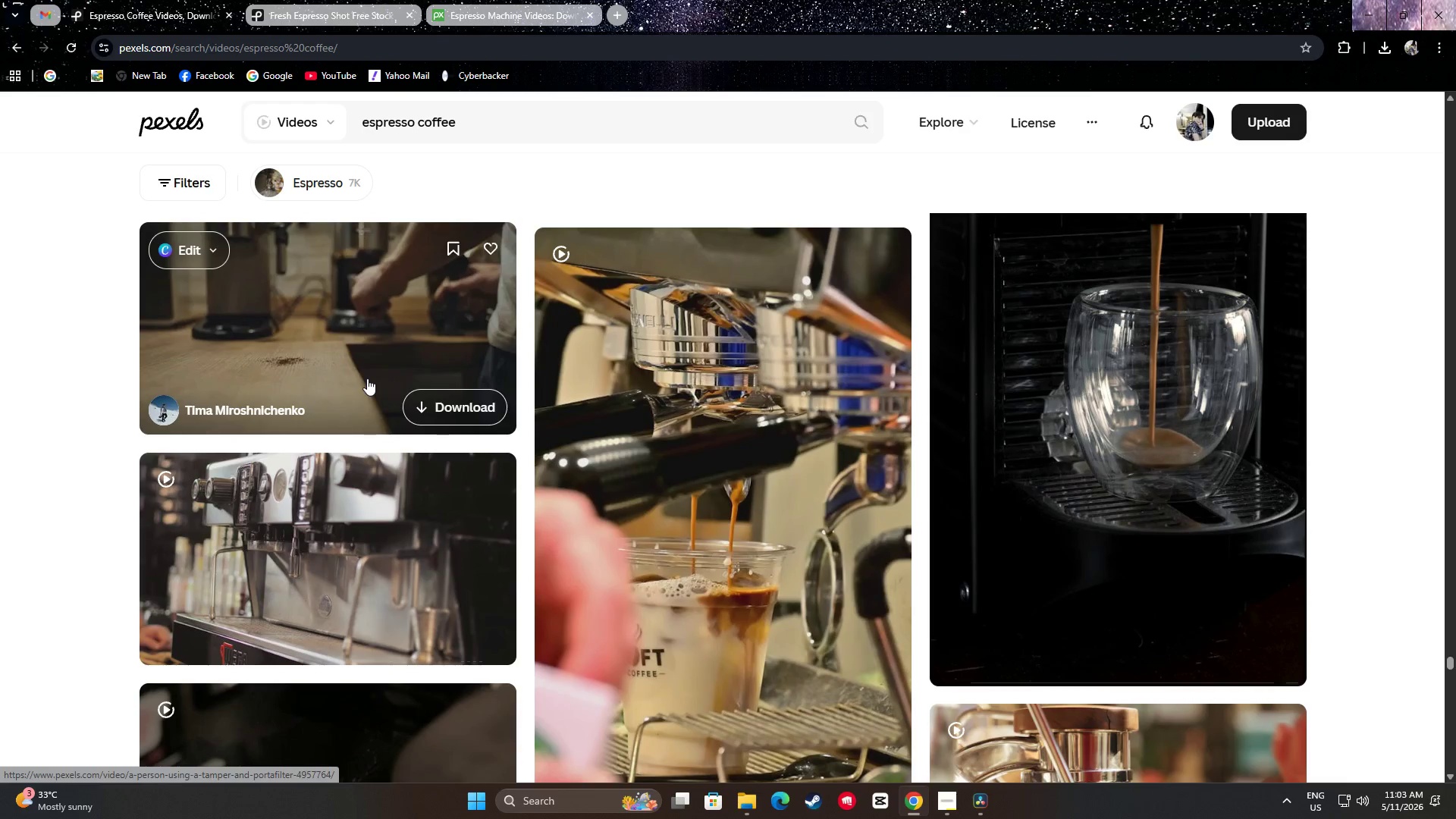 
scroll: coordinate [383, 384], scroll_direction: up, amount: 1.0
 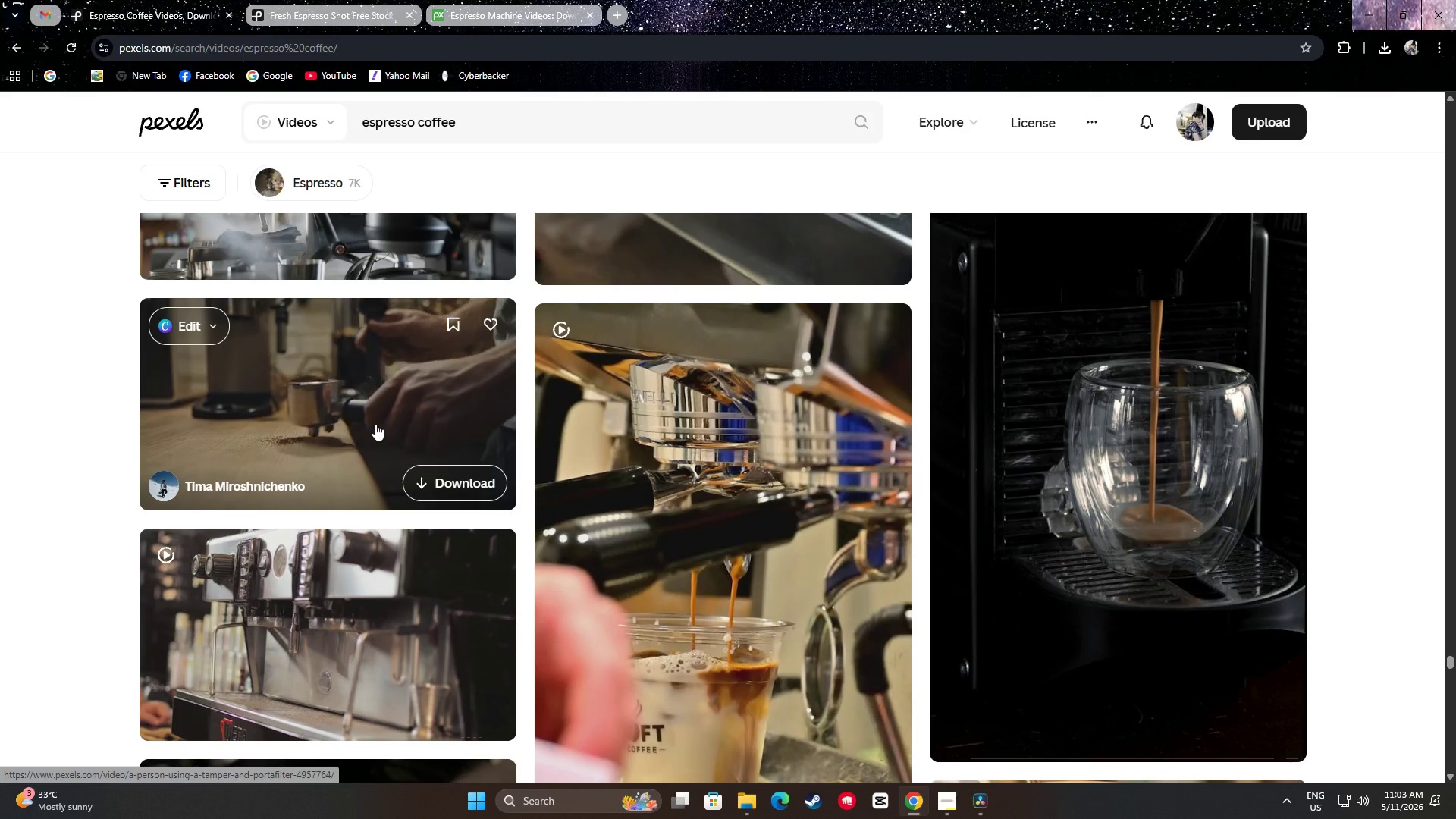 
scroll: coordinate [881, 552], scroll_direction: down, amount: 12.0